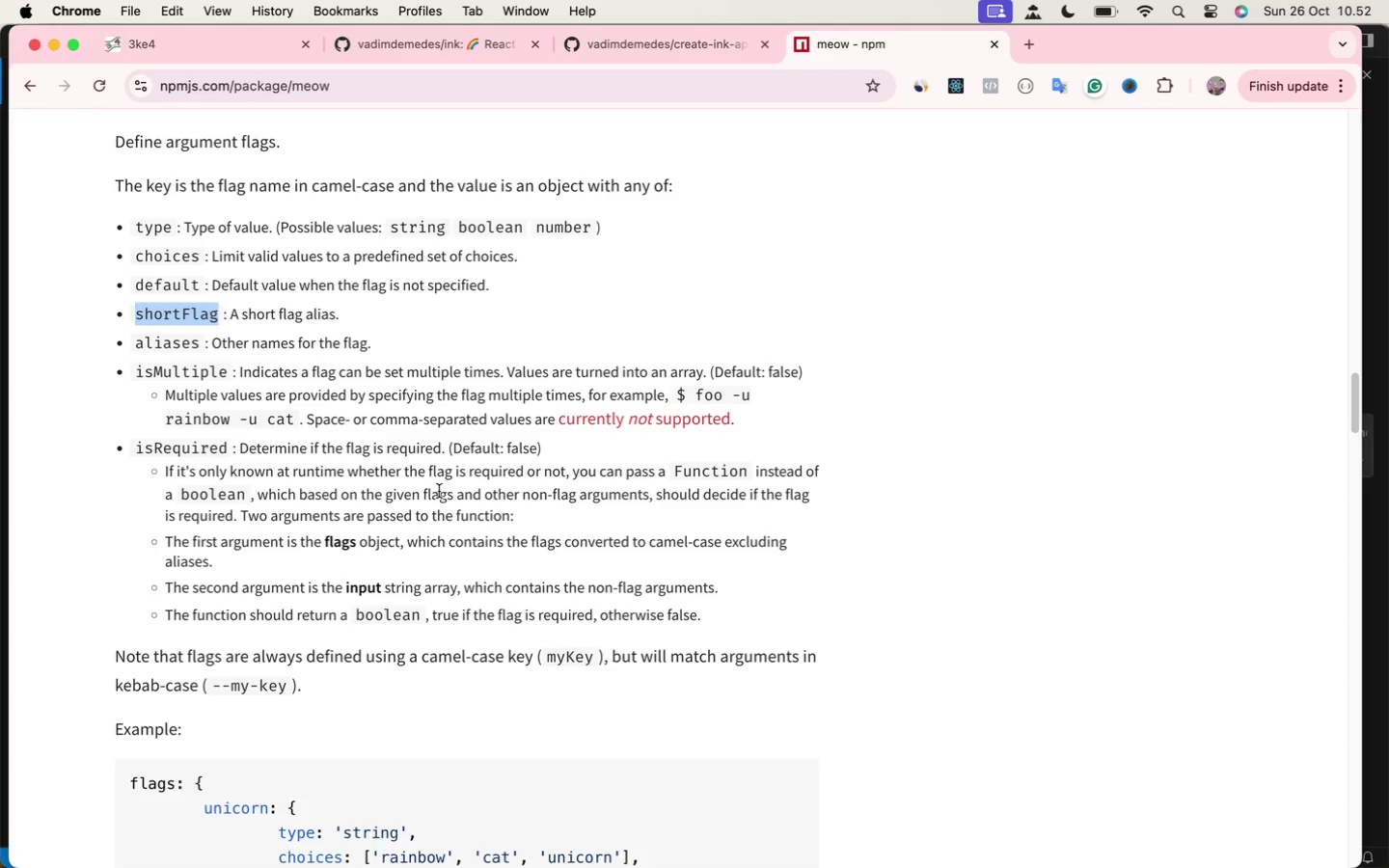 
scroll: coordinate [447, 442], scroll_direction: down, amount: 5.0
 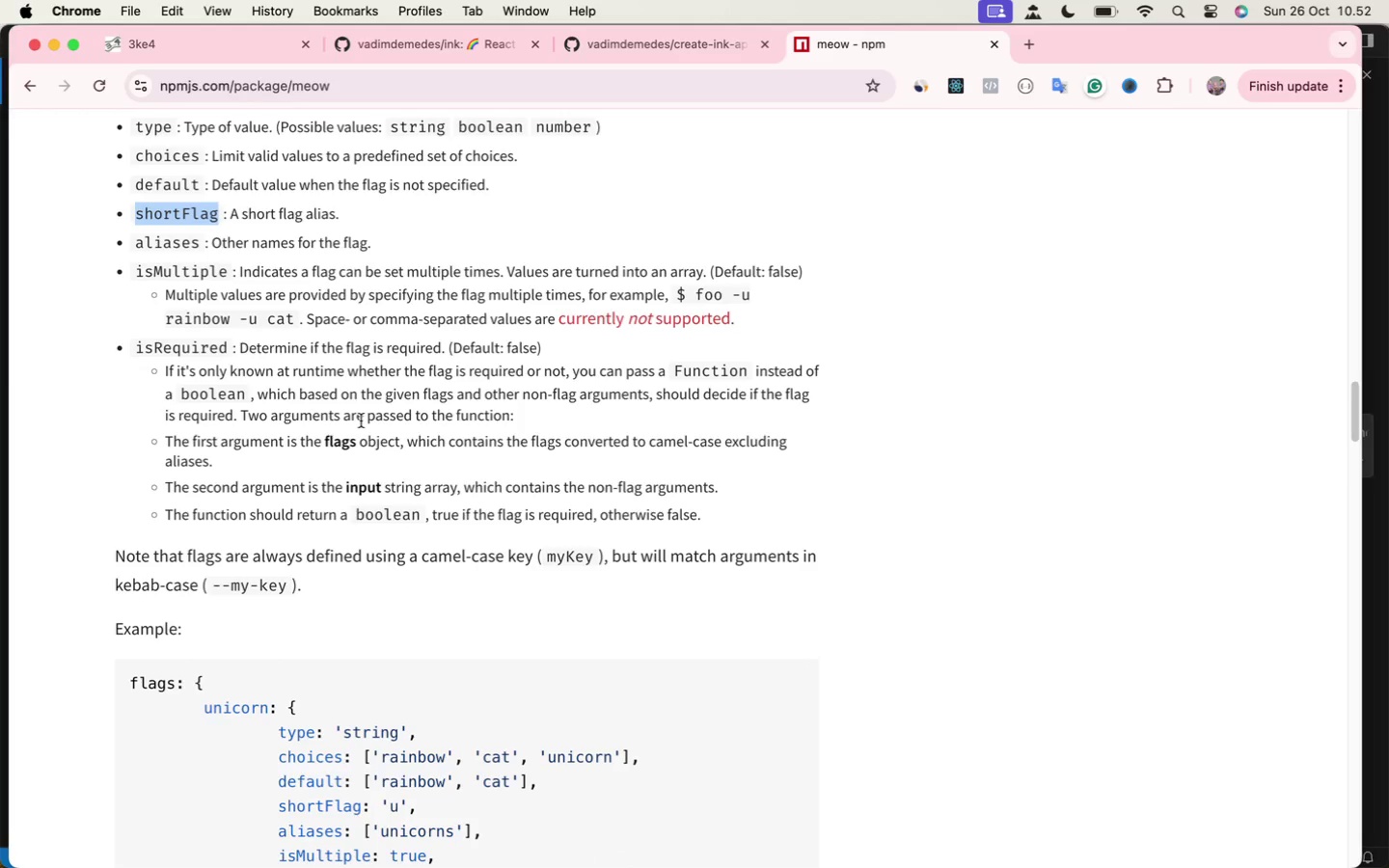 
wait(8.62)
 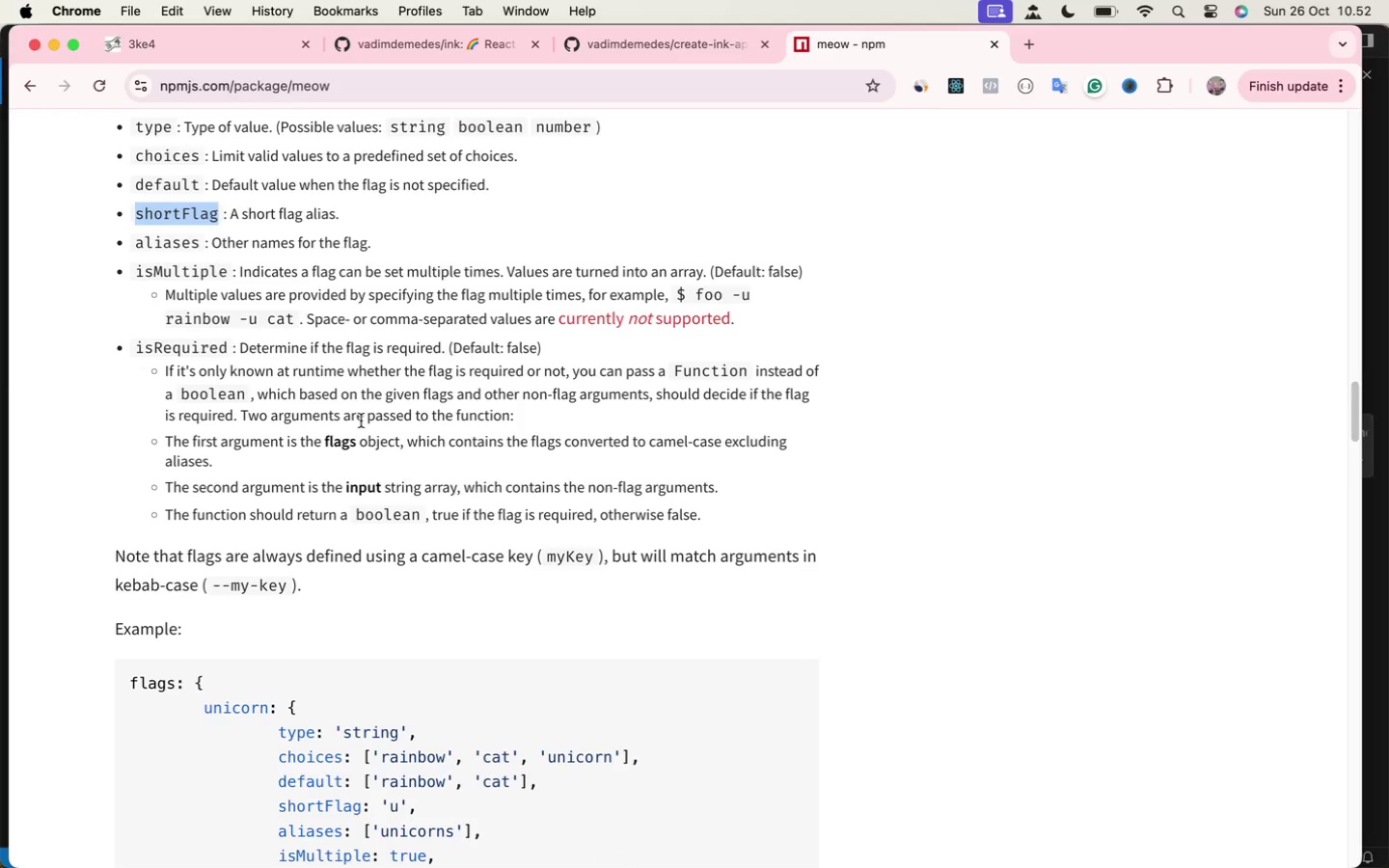 
left_click([31, 593])
 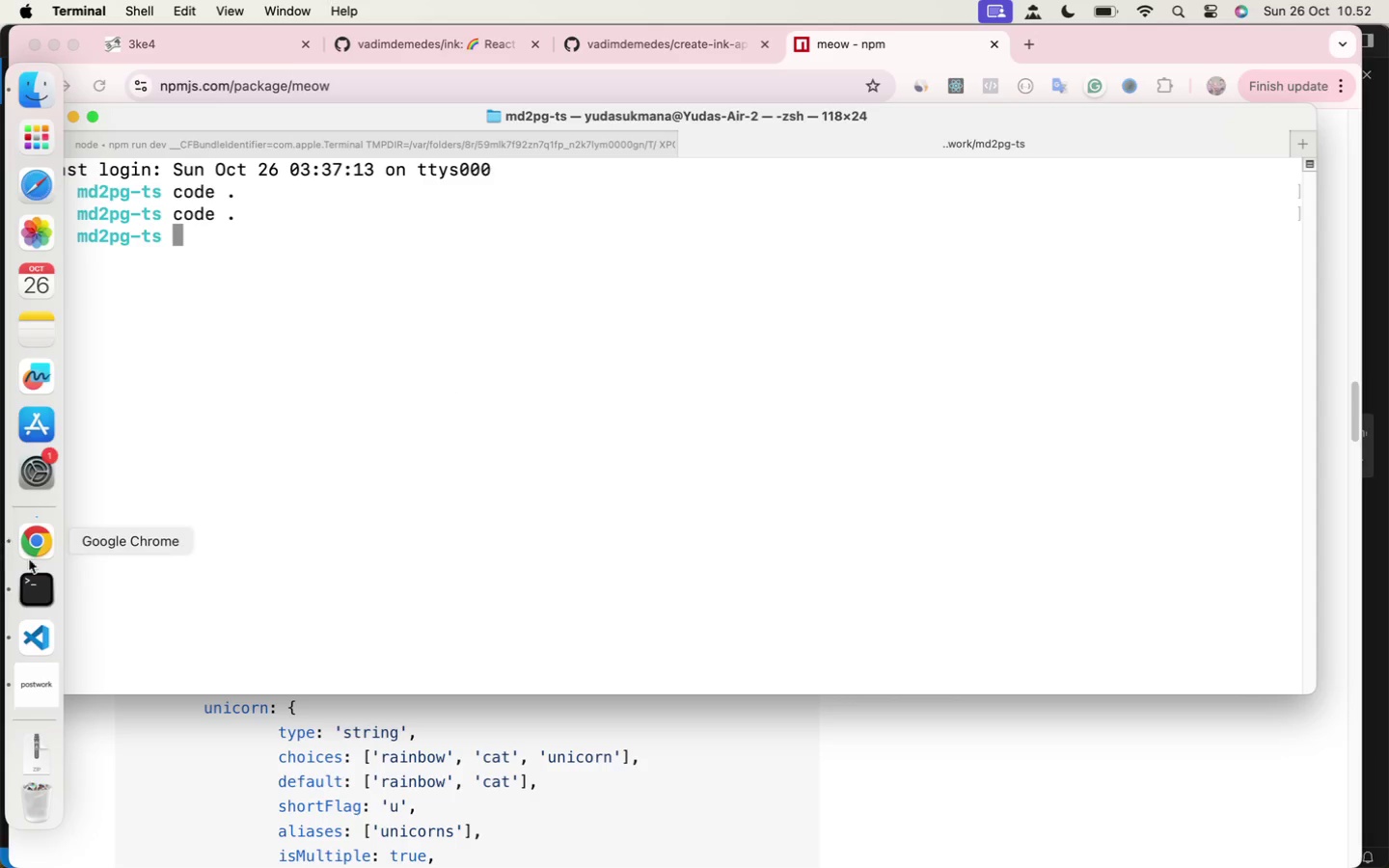 
left_click([39, 635])
 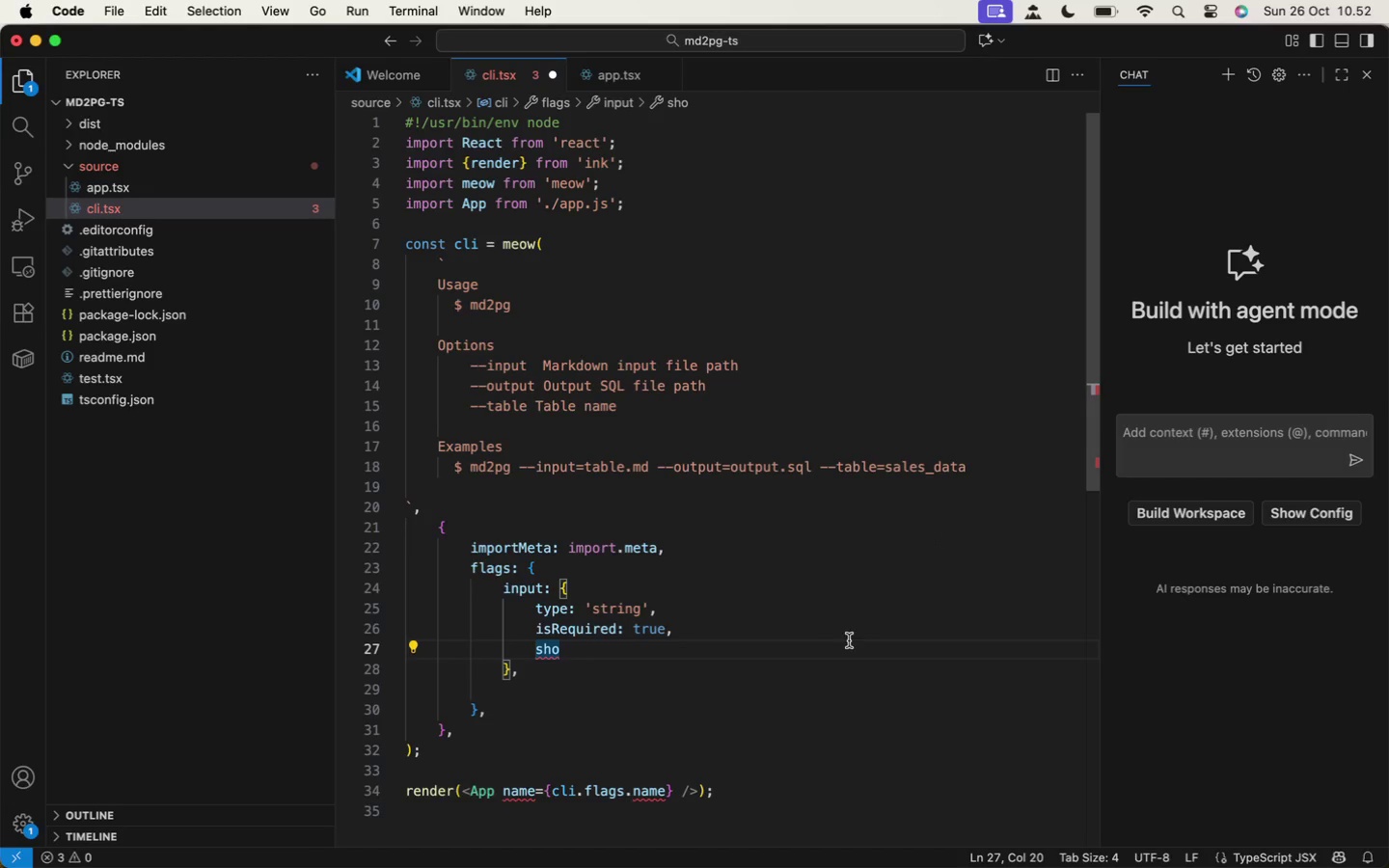 
left_click([638, 653])
 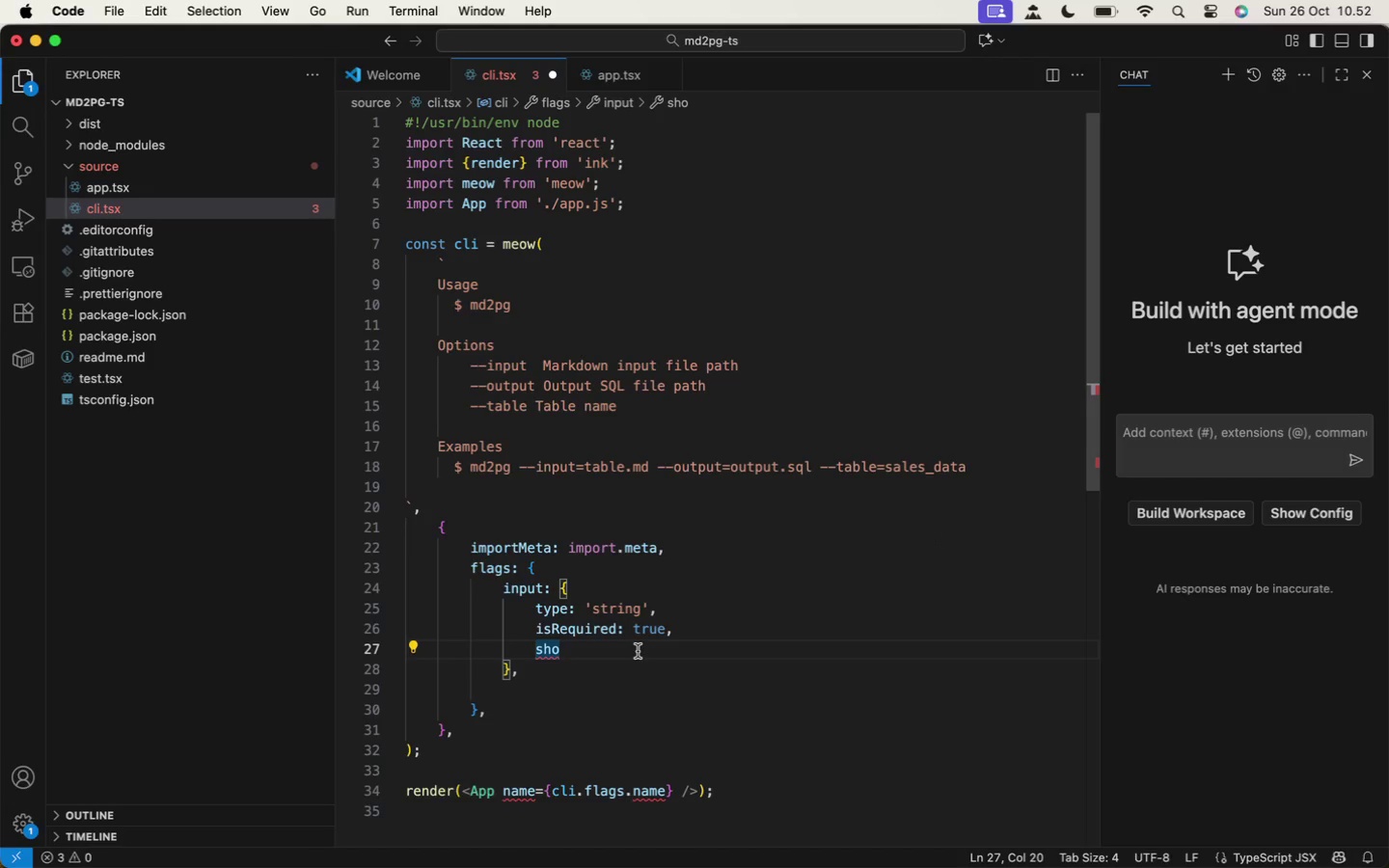 
type(rtFlag: 'i)
 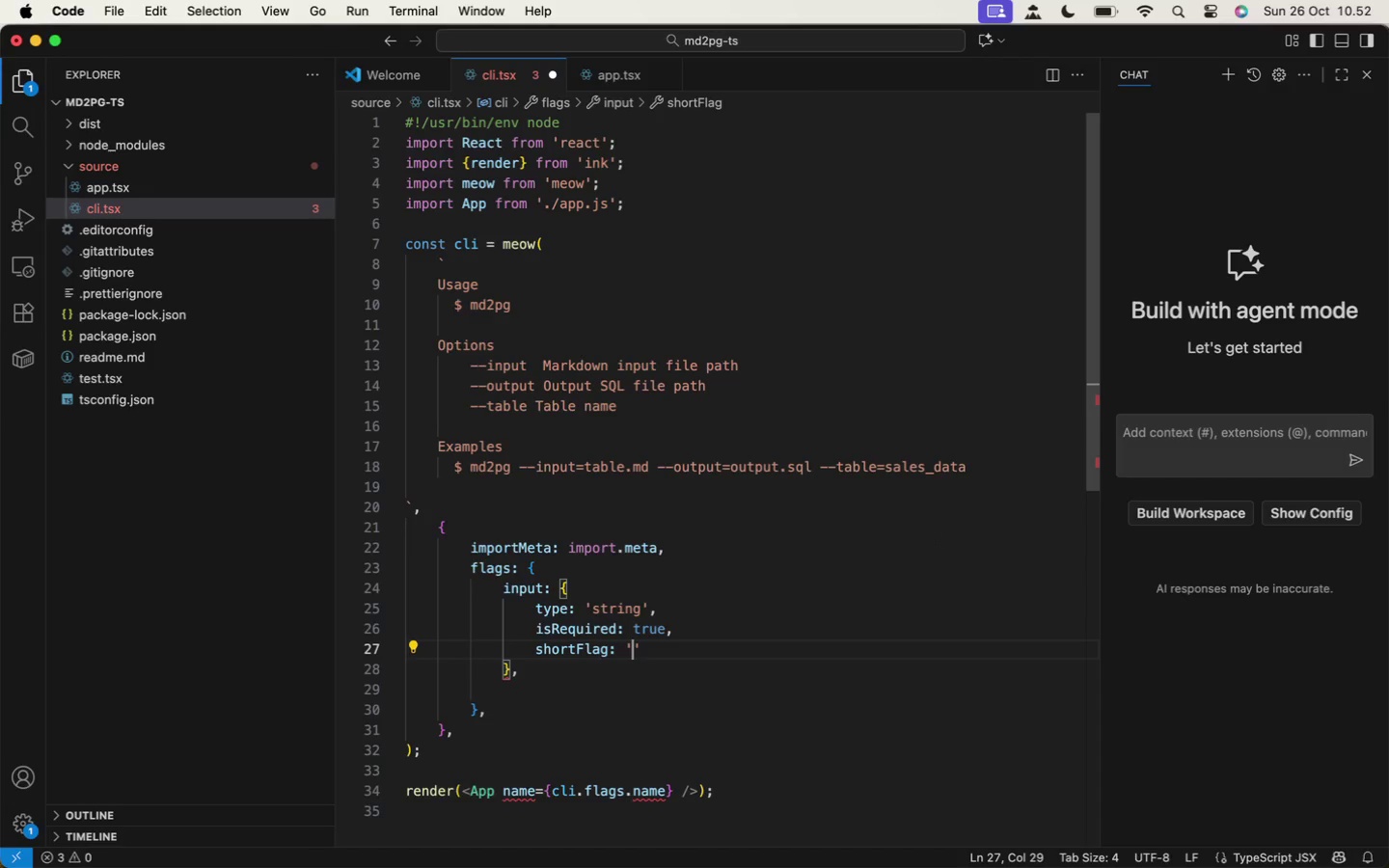 
key(ArrowRight)
 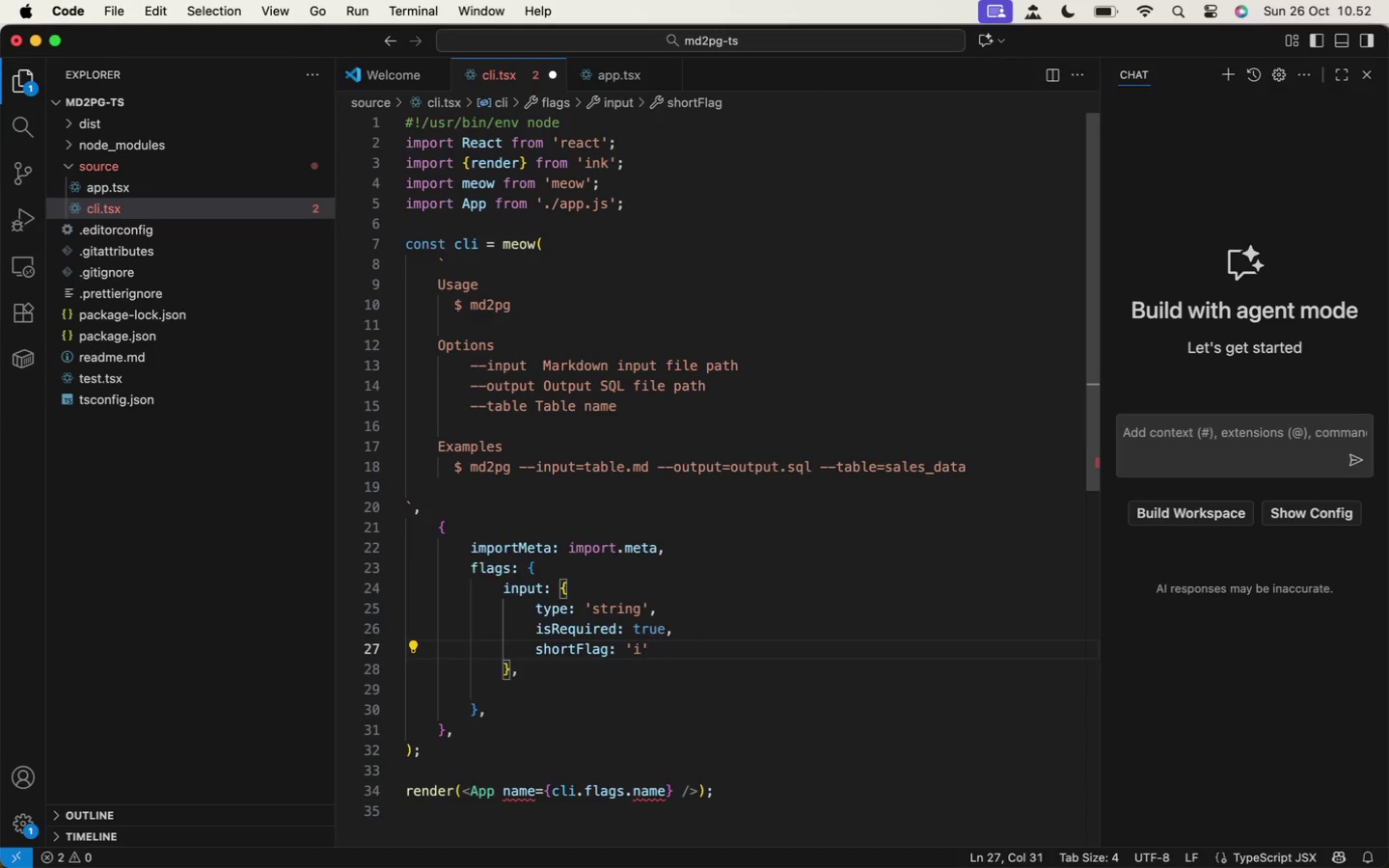 
key(ArrowDown)
 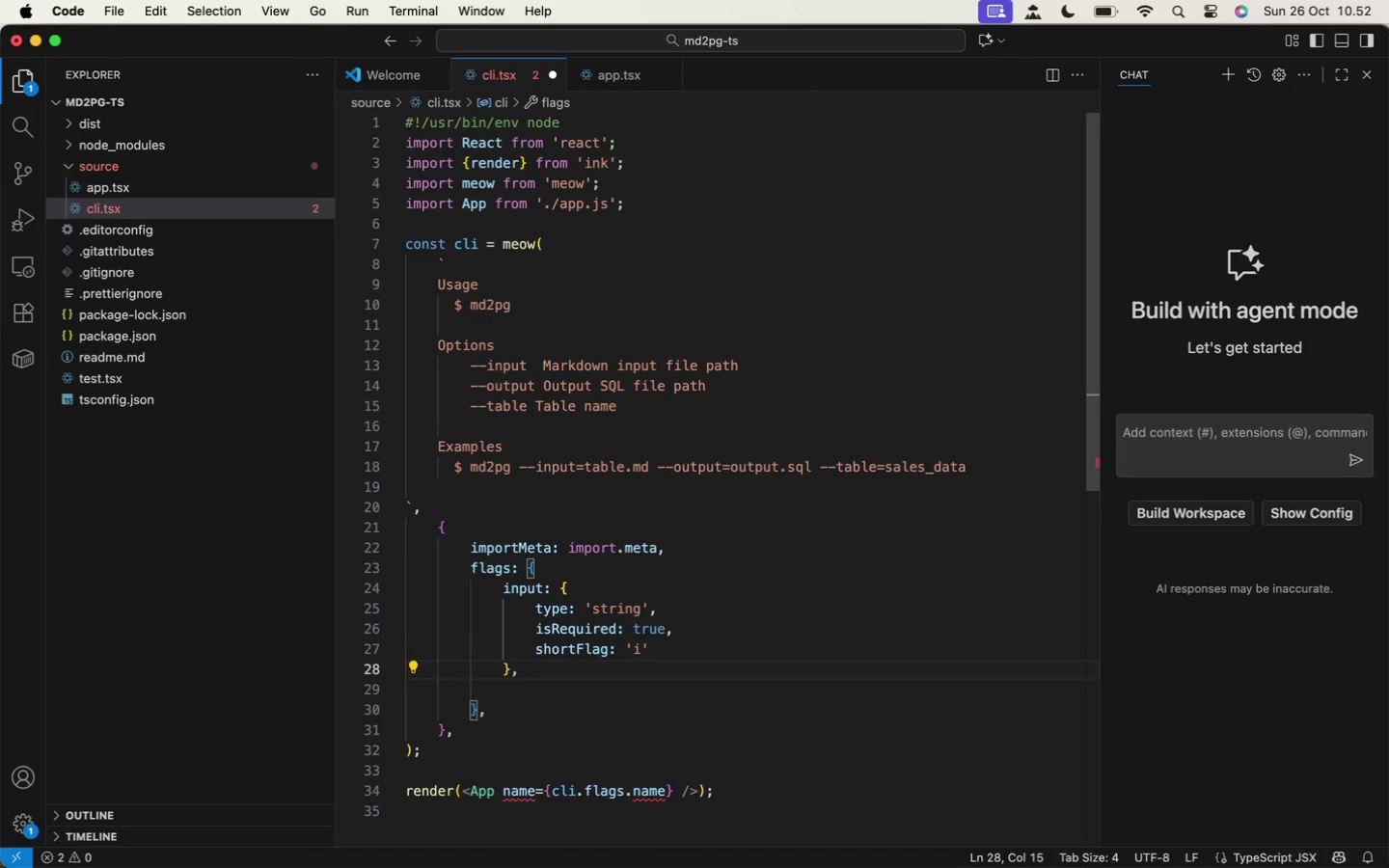 
key(Enter)
 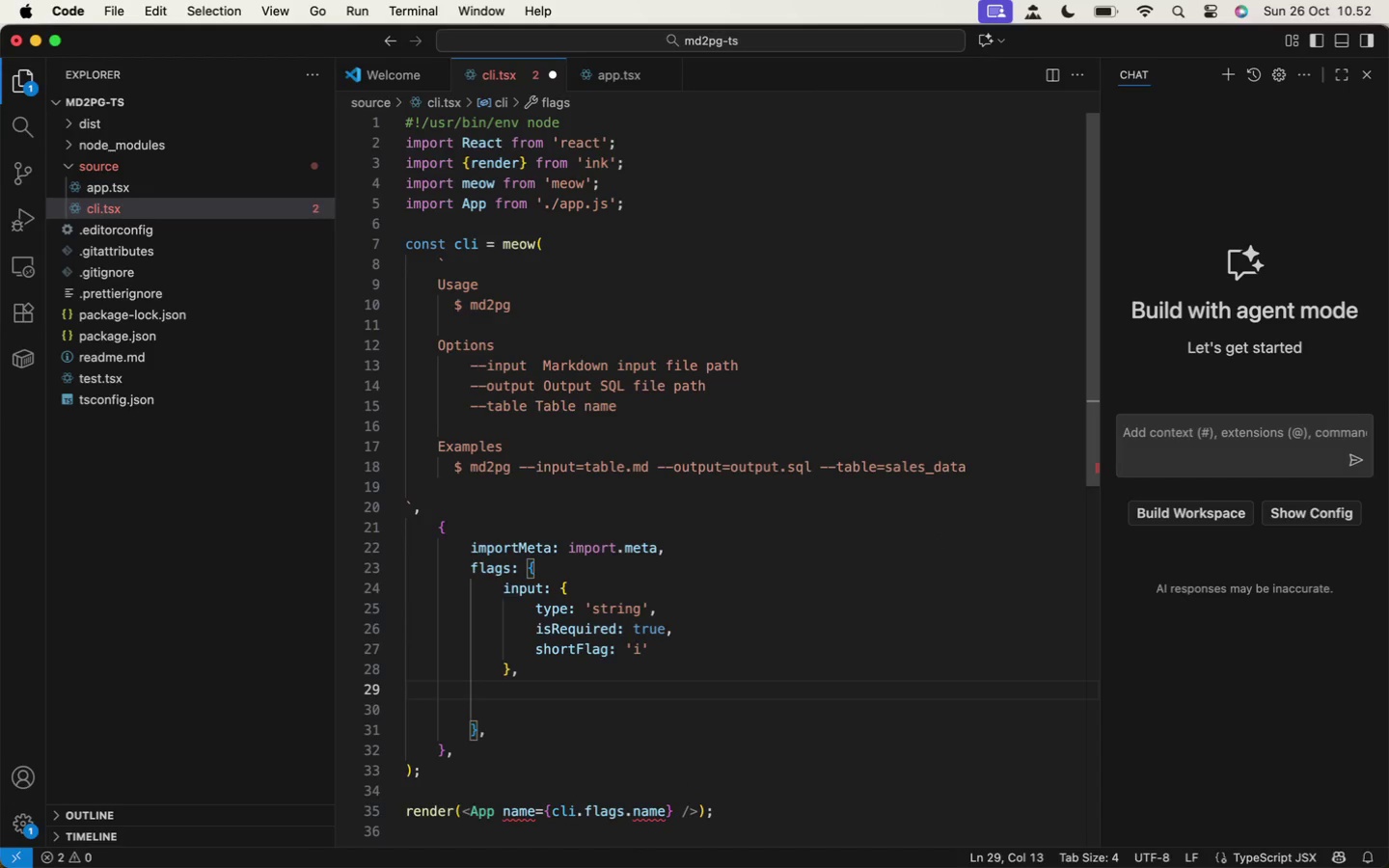 
type(outu)
key(Backspace)
type(put:{)
 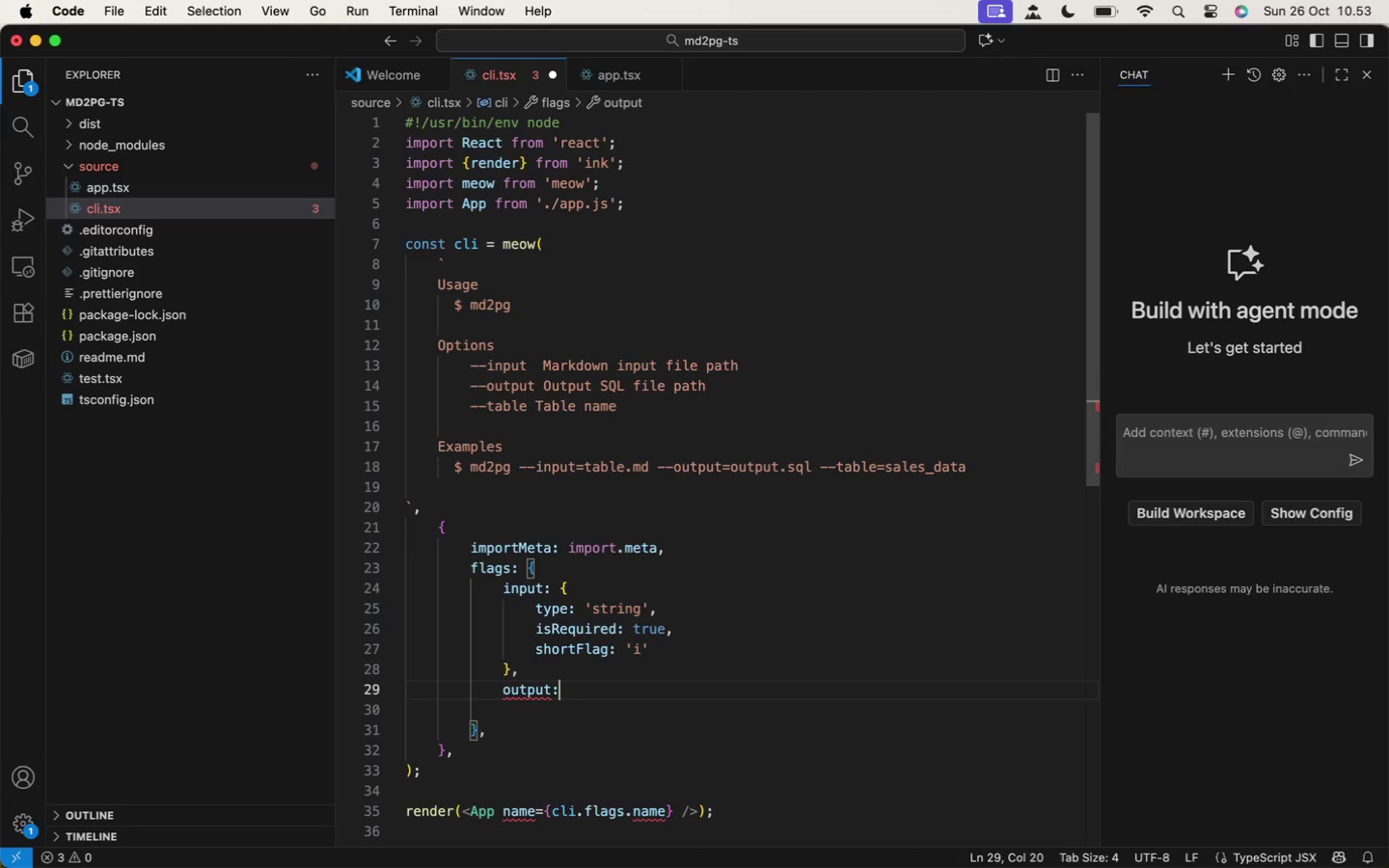 
 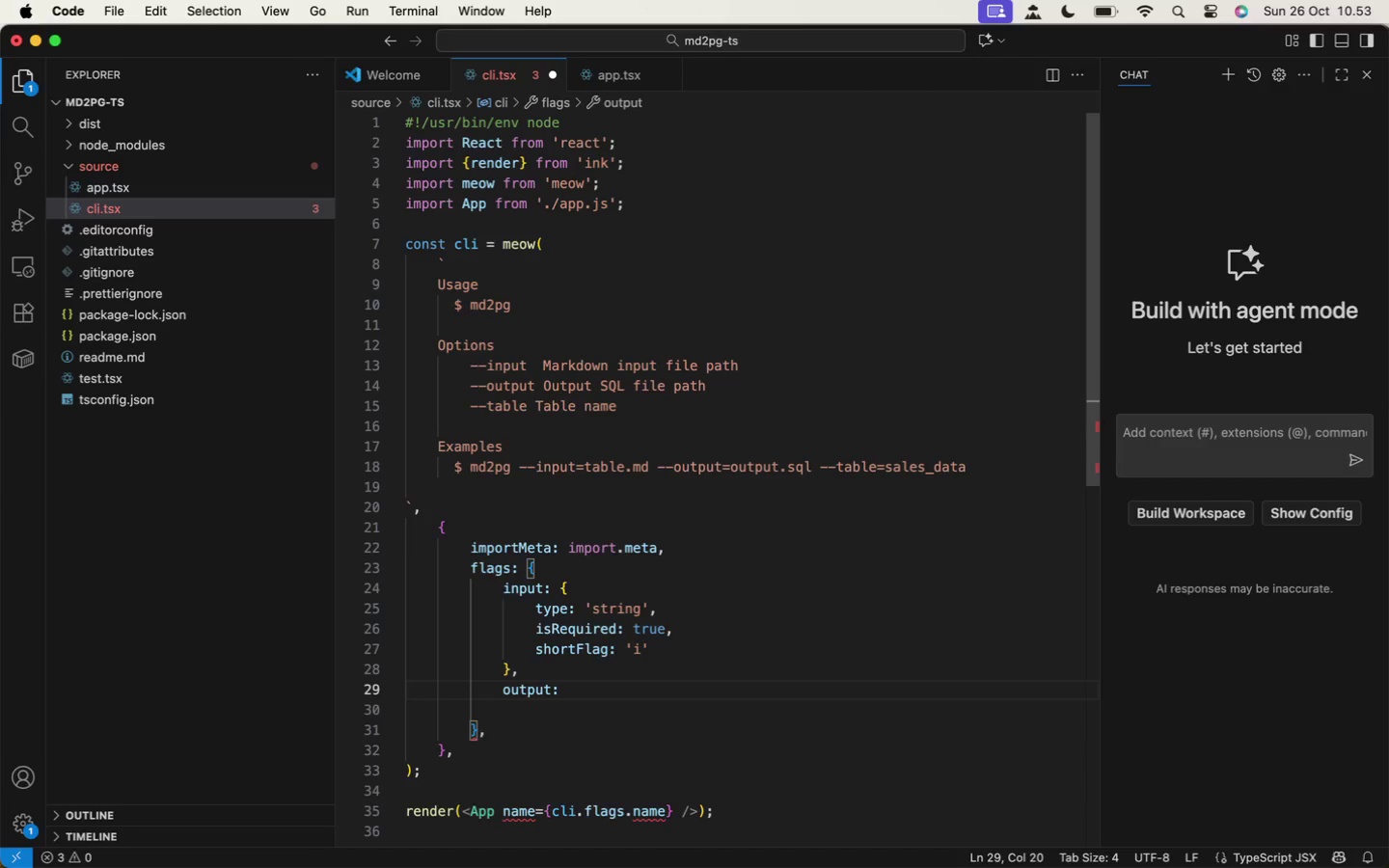 
key(Enter)
 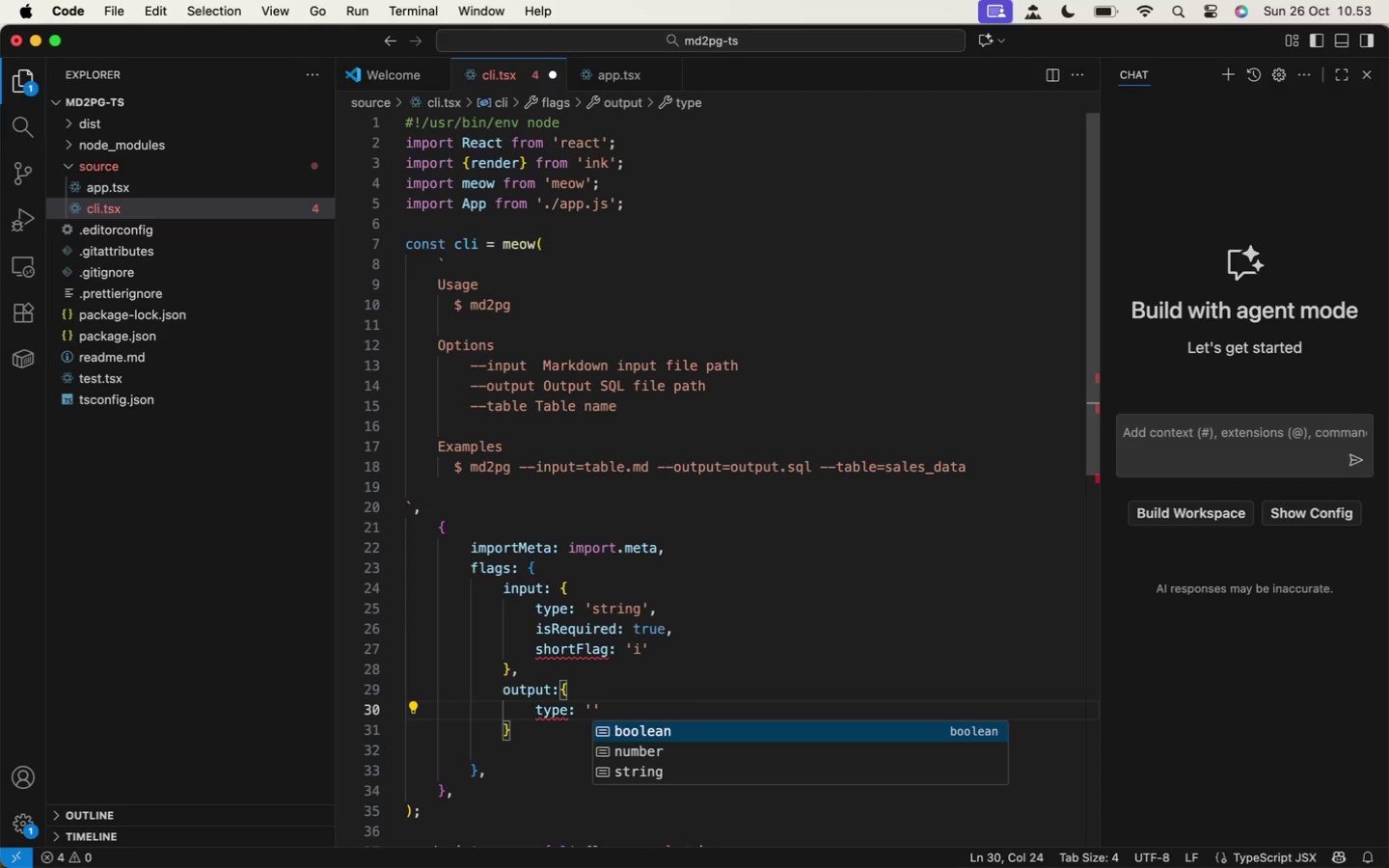 
type(type: ')
 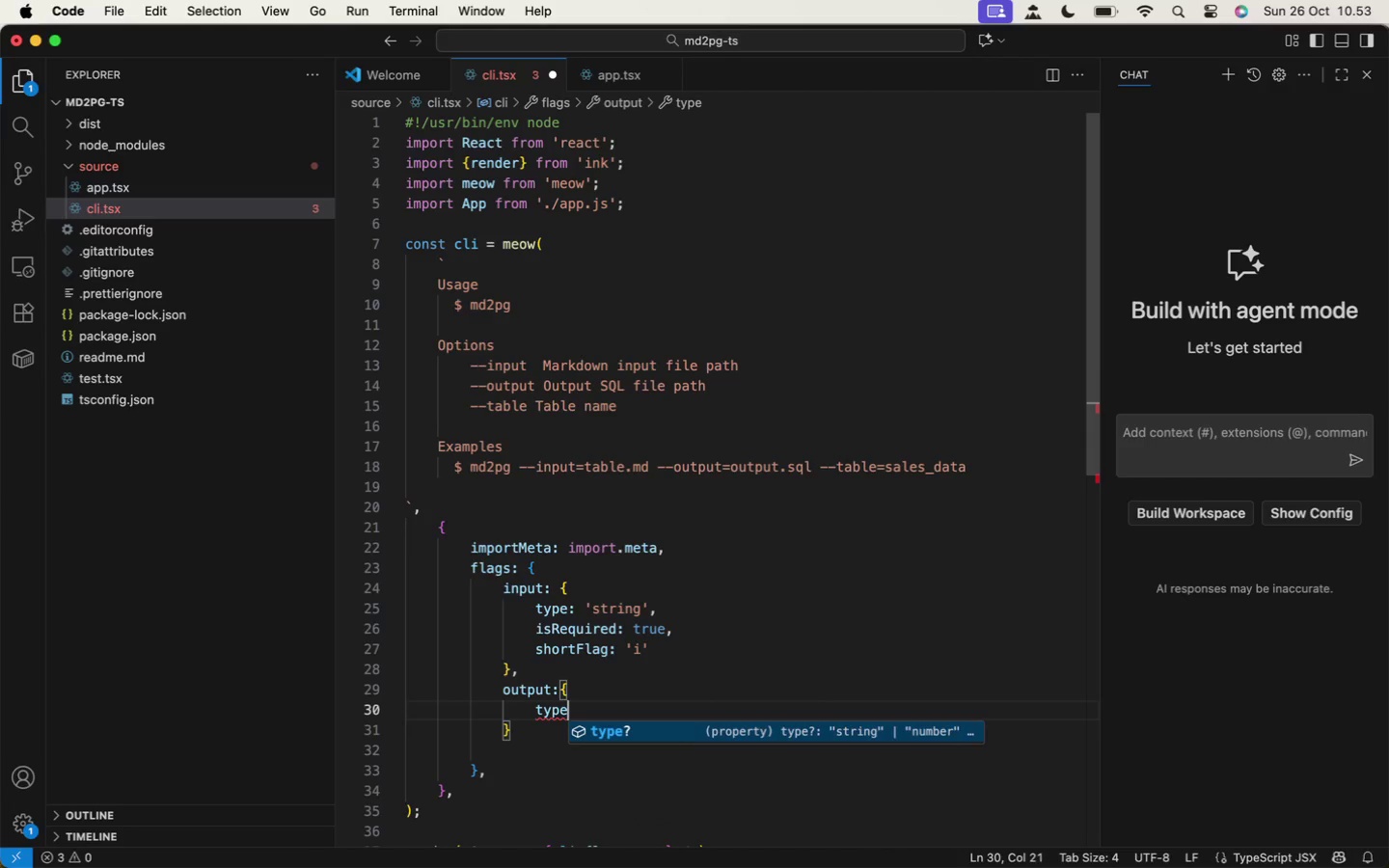 
wait(10.73)
 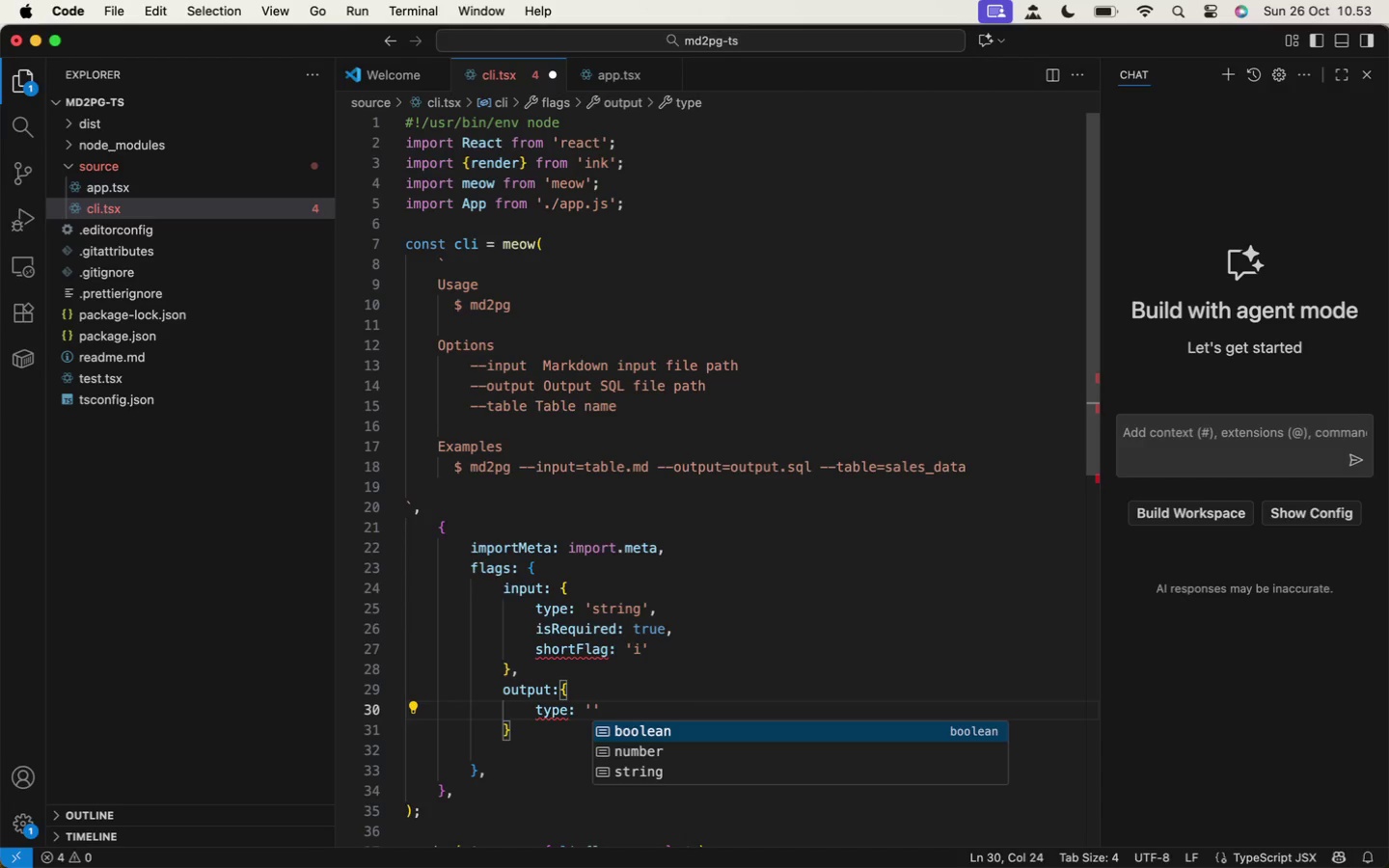 
type(string)
 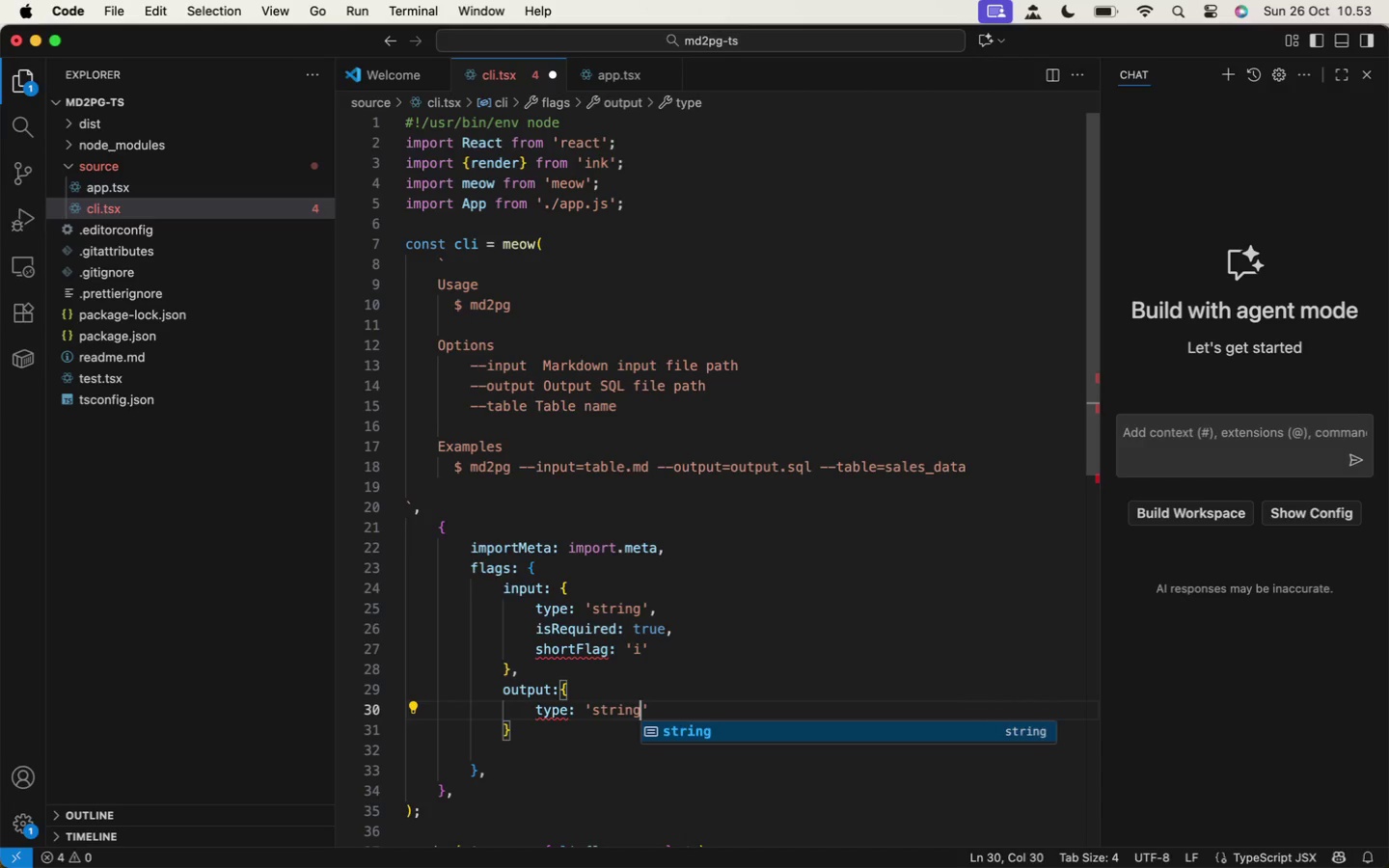 
key(ArrowRight)
 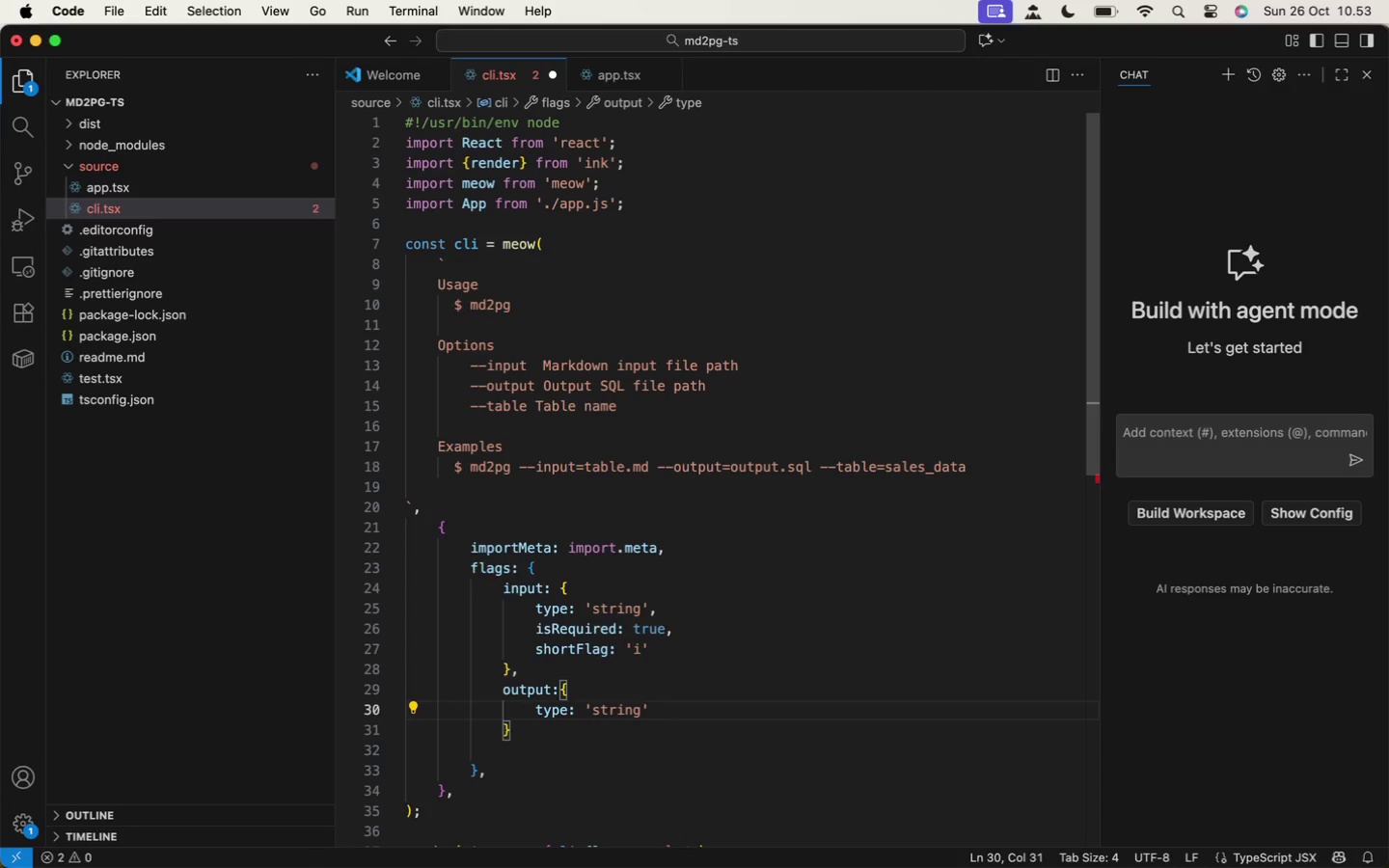 
key(Comma)
 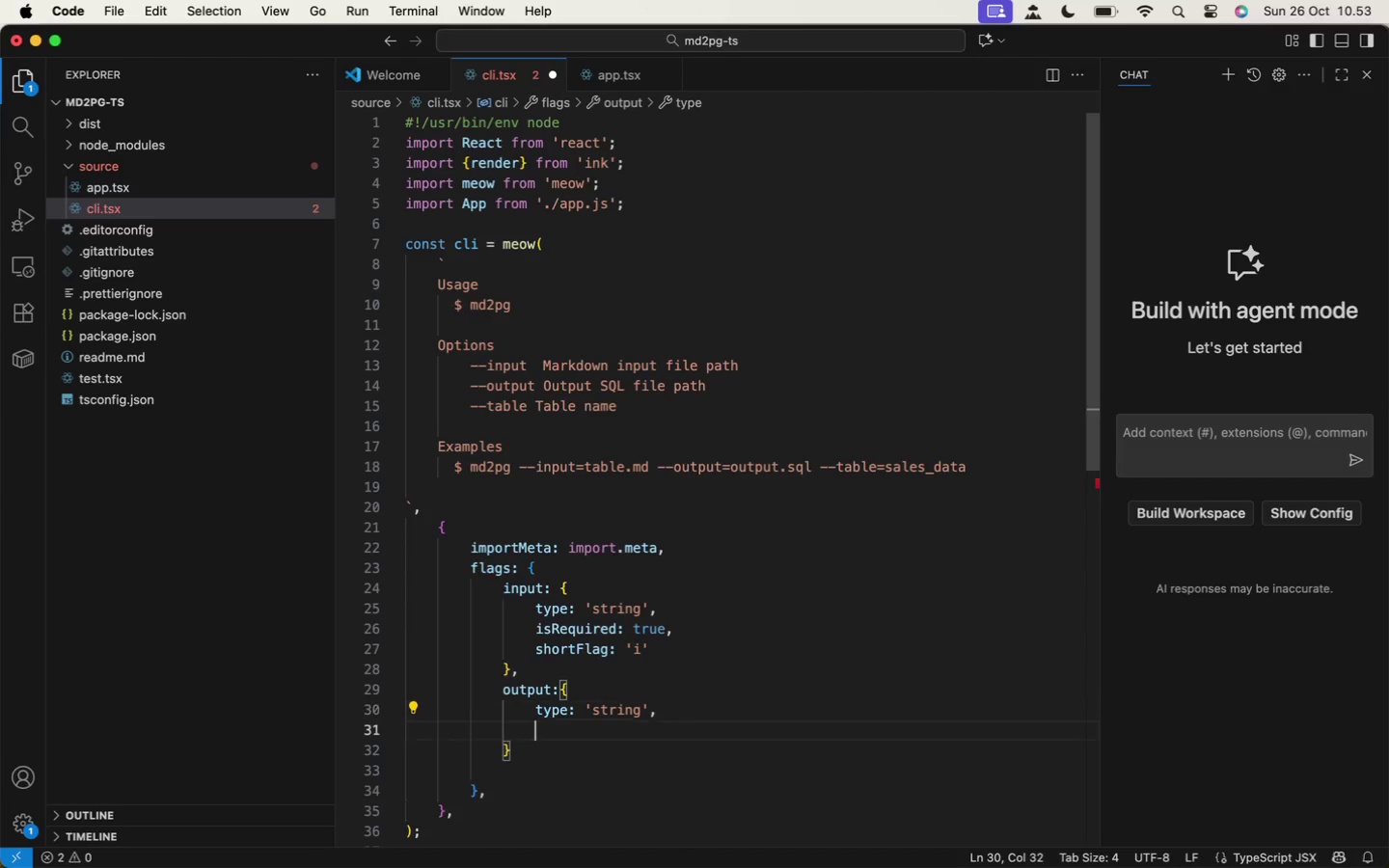 
key(Enter)
 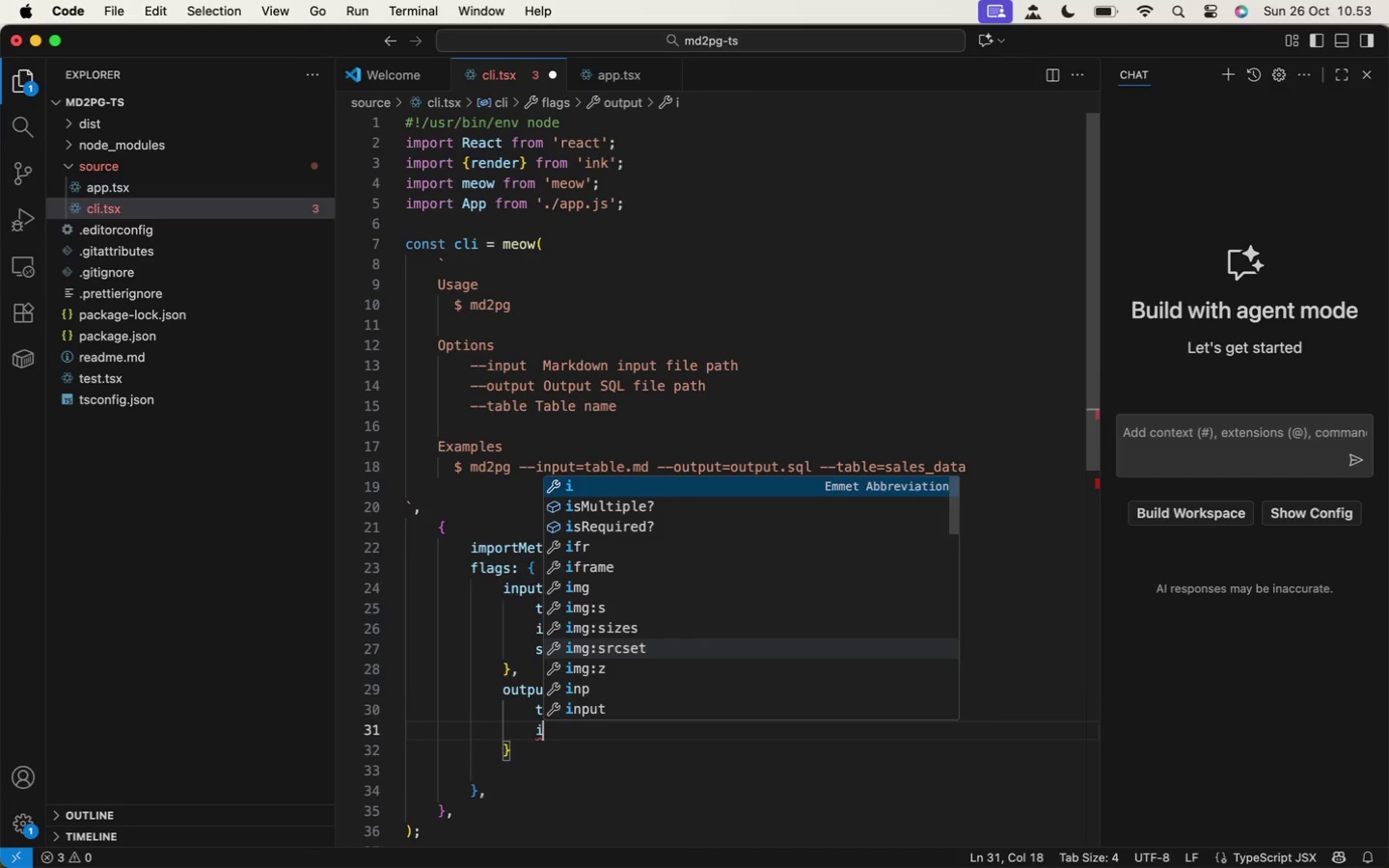 
type(isR)
 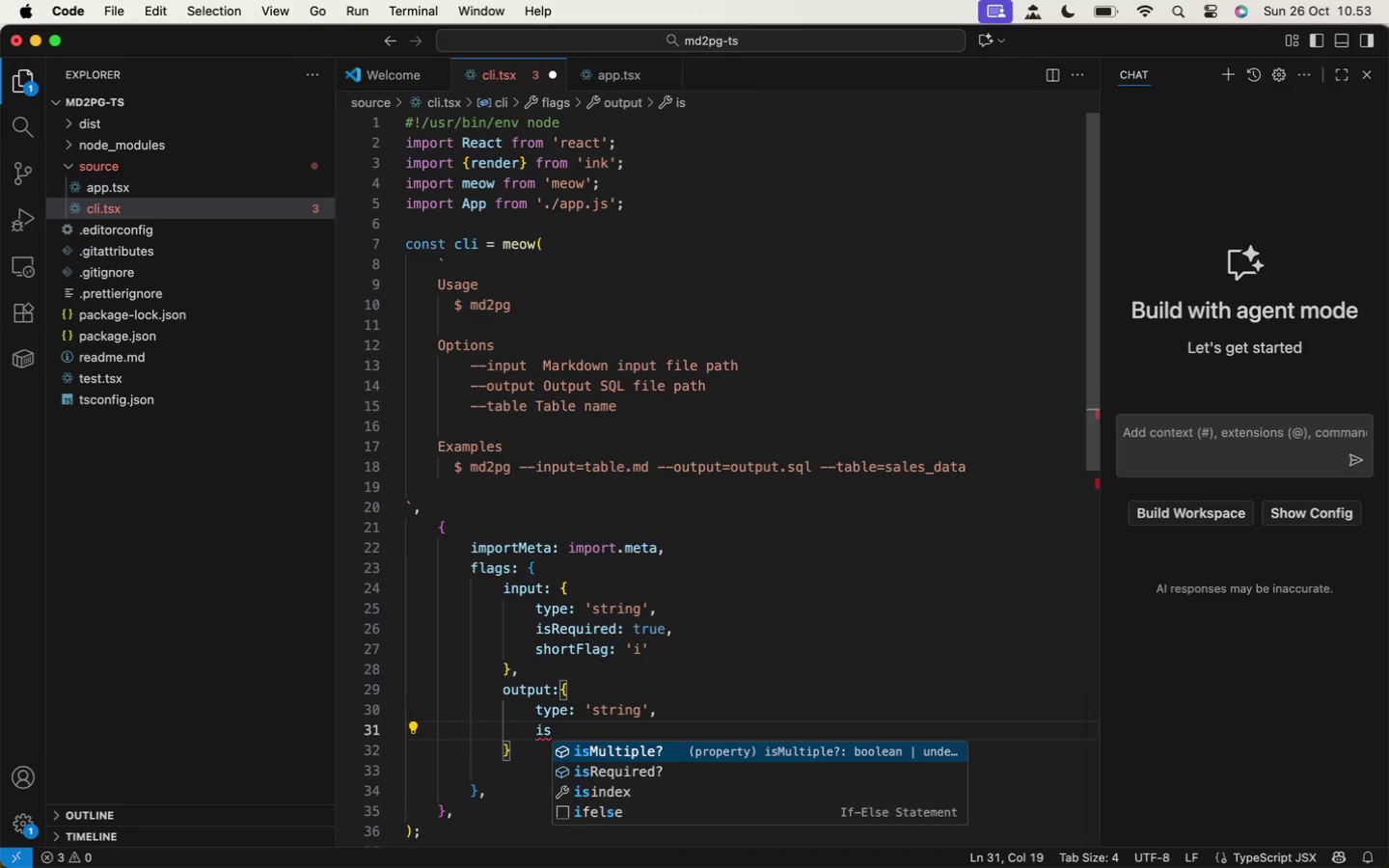 
 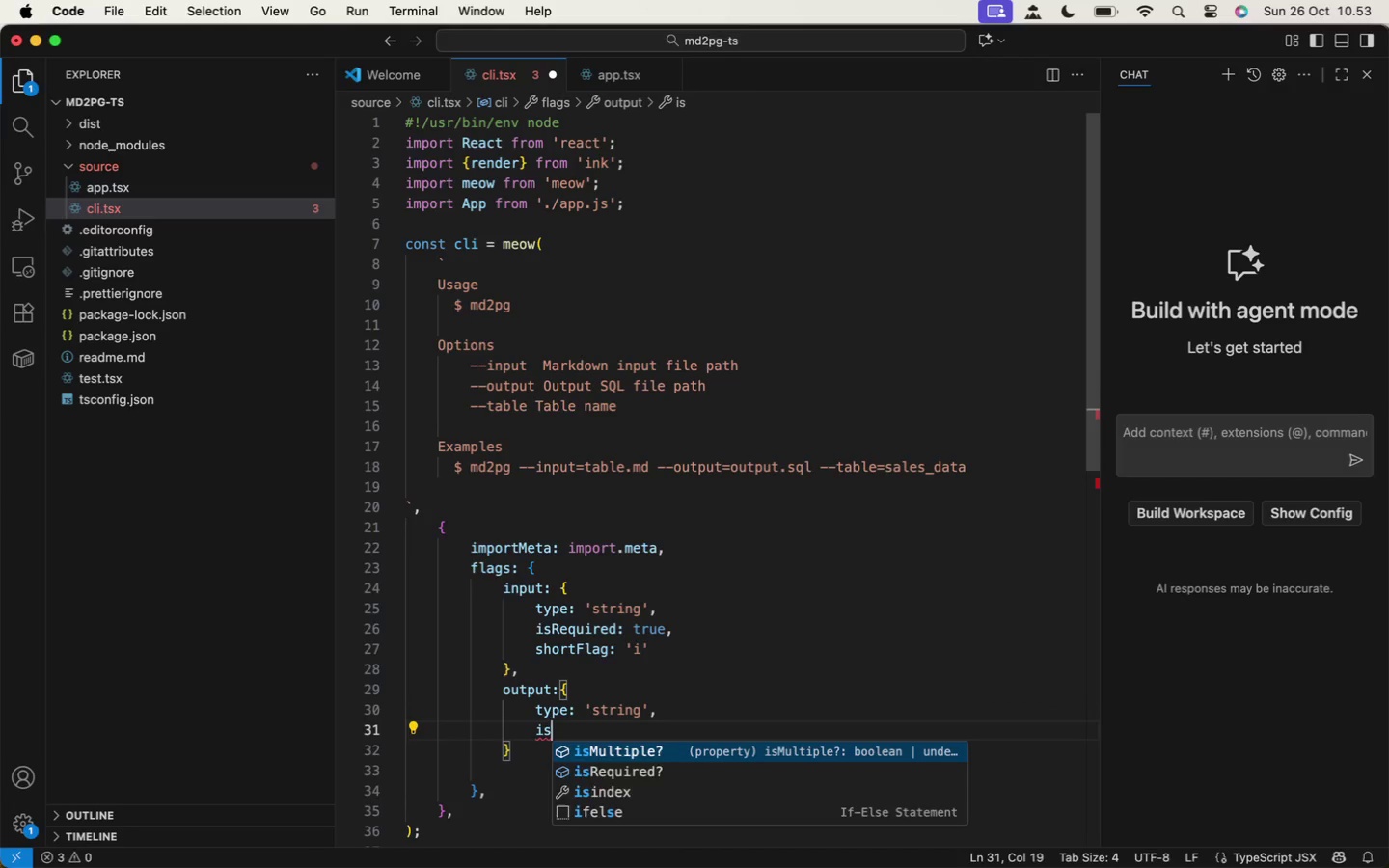 
key(Enter)
 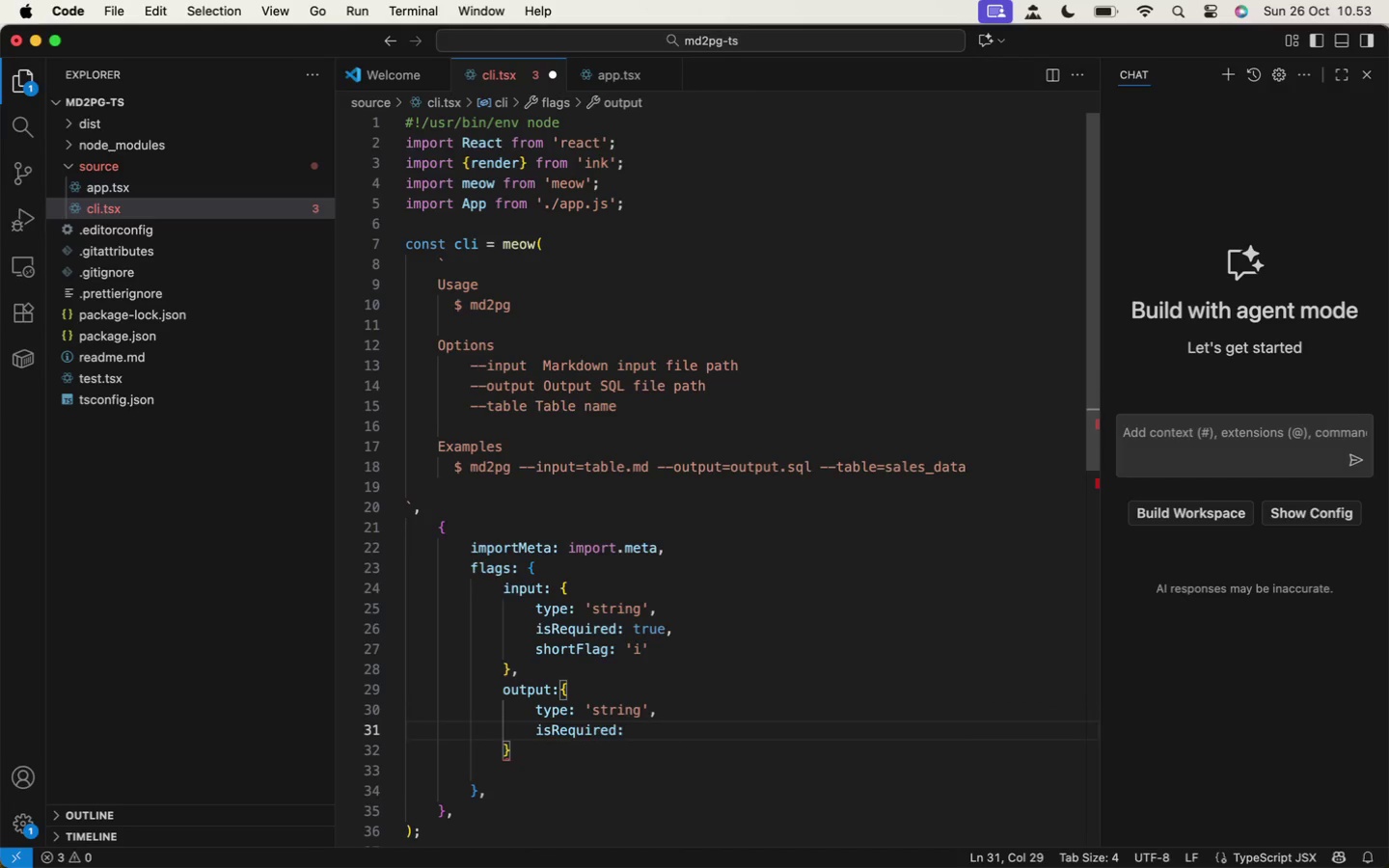 
type(: true,)
 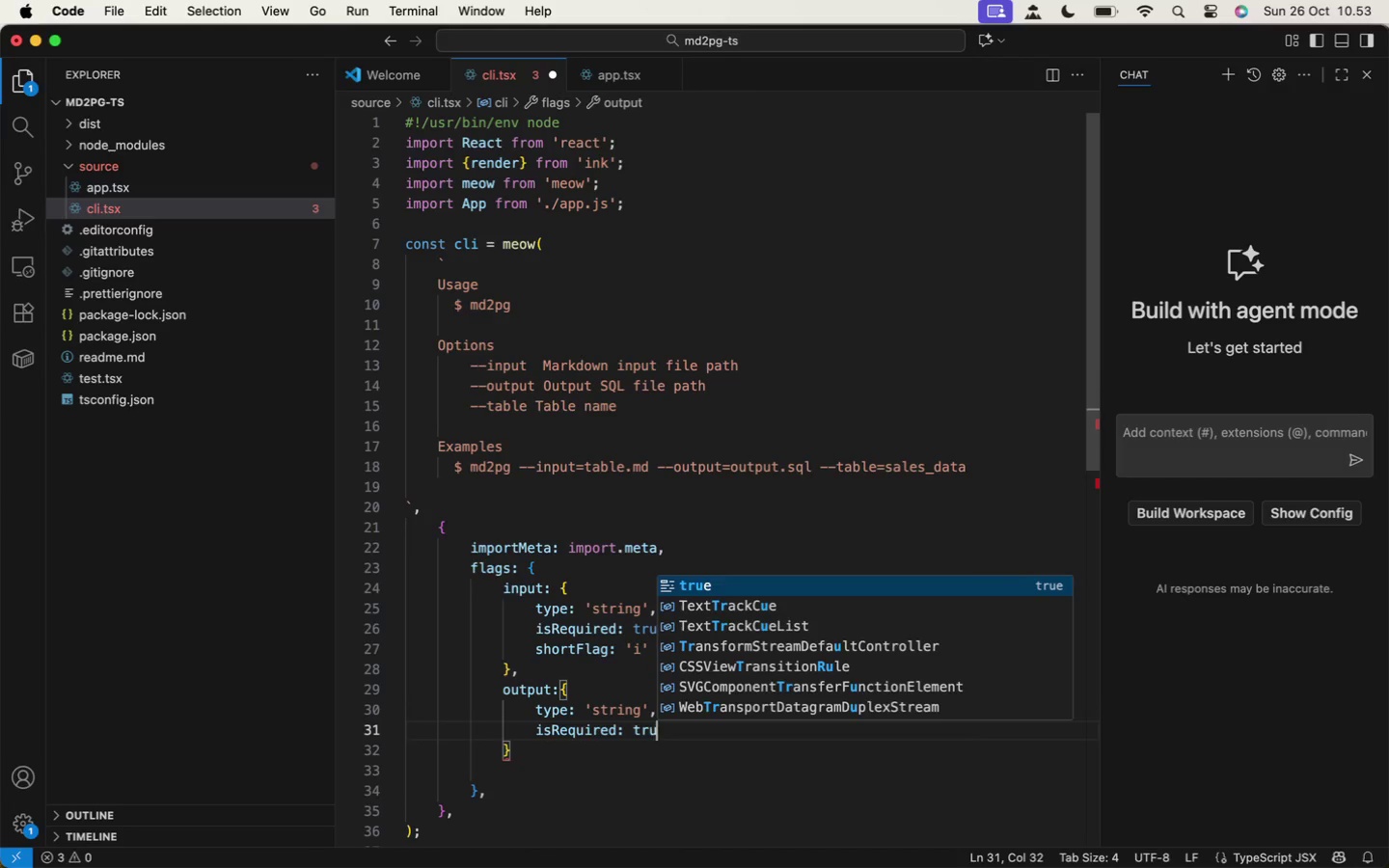 
key(Enter)
 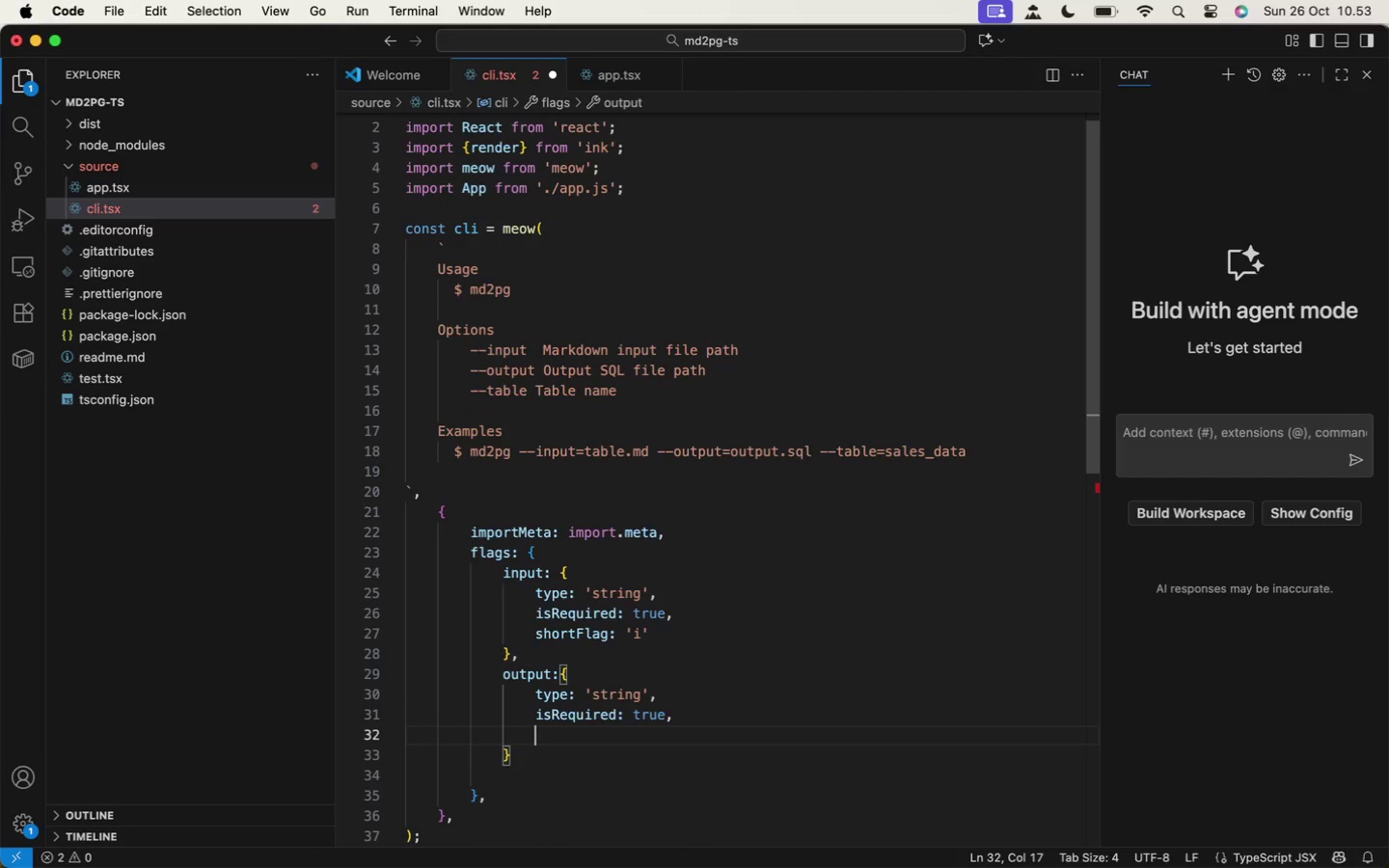 
type(shortFlag: 'o)
 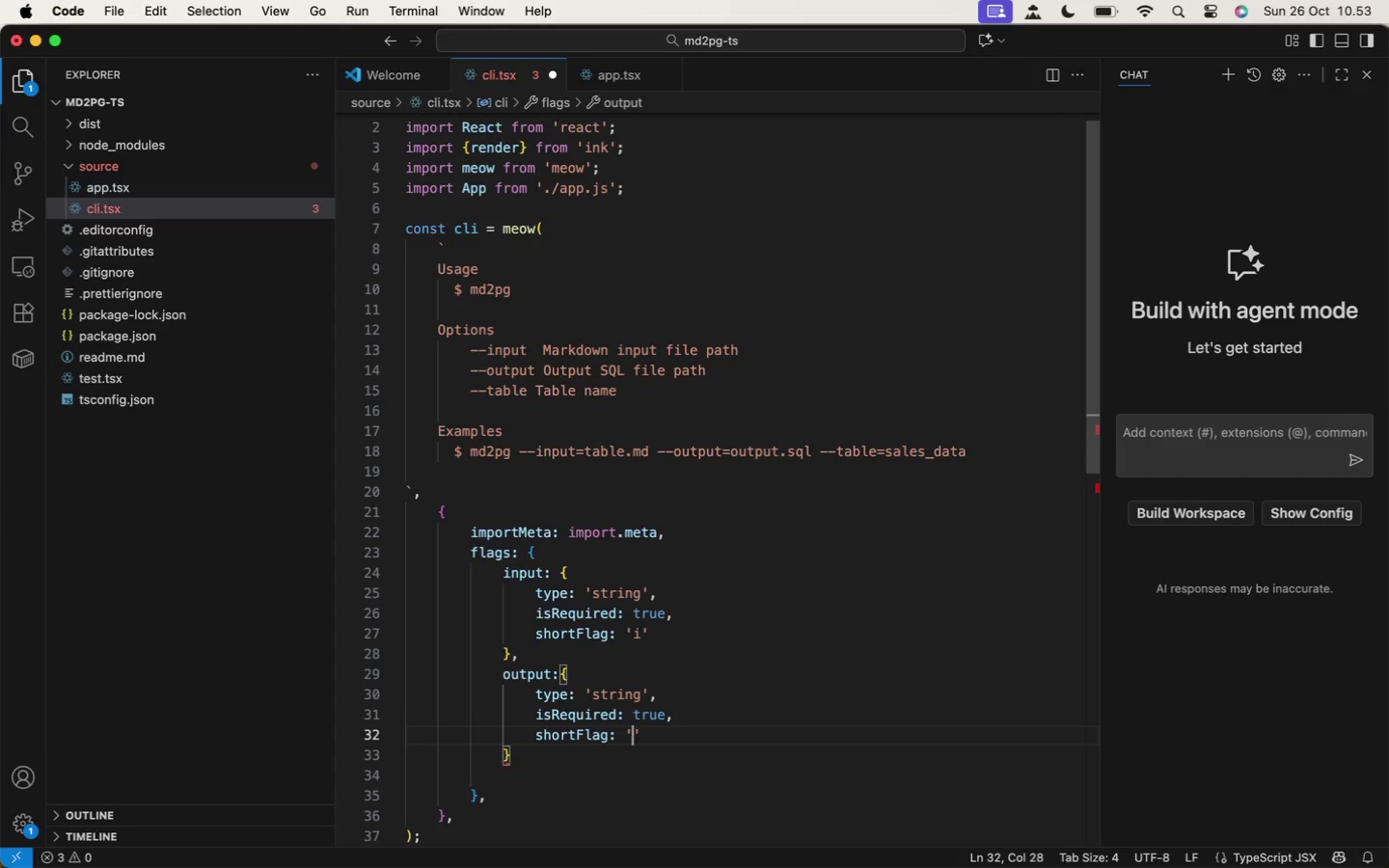 
key(ArrowRight)
 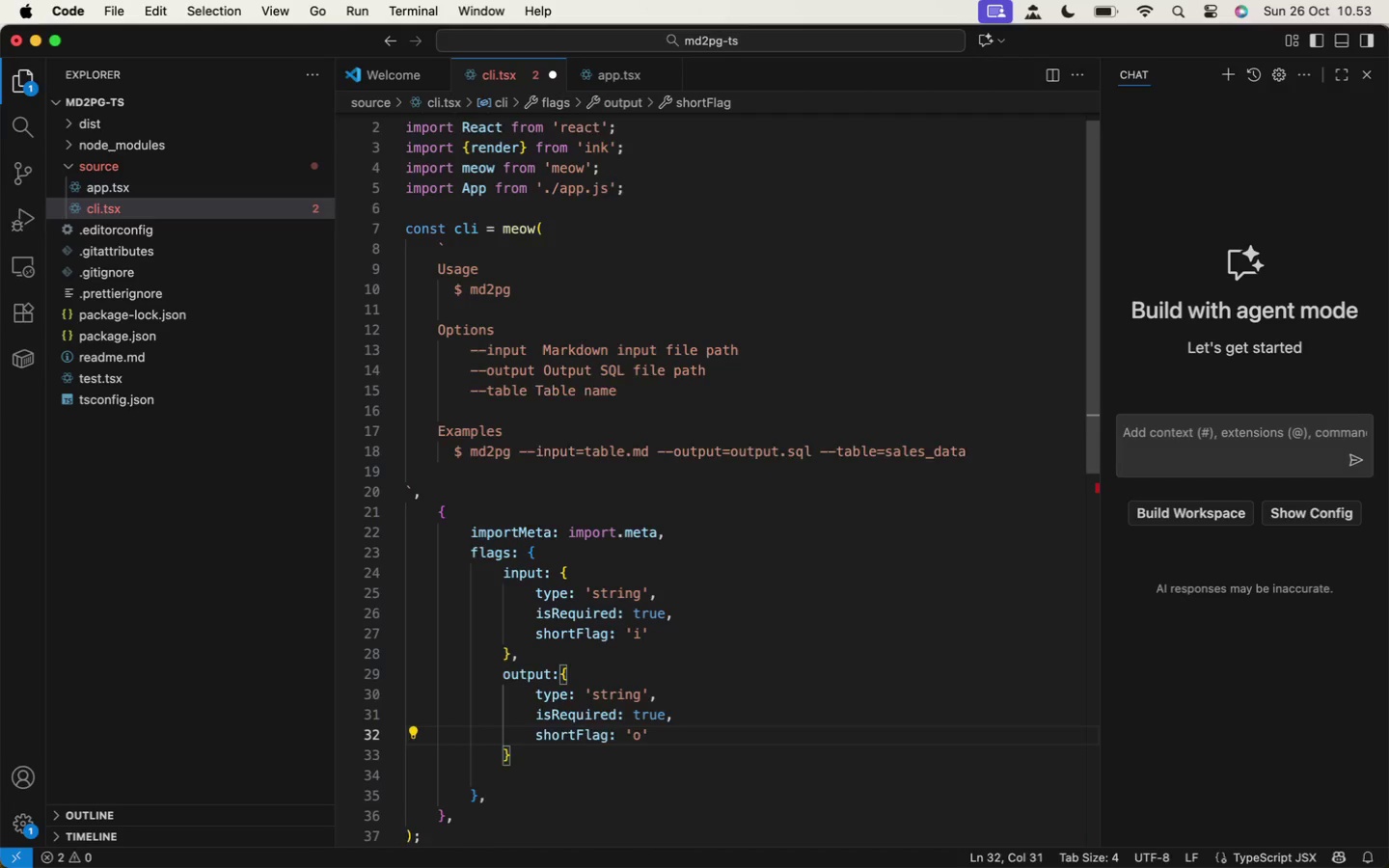 
key(ArrowDown)
 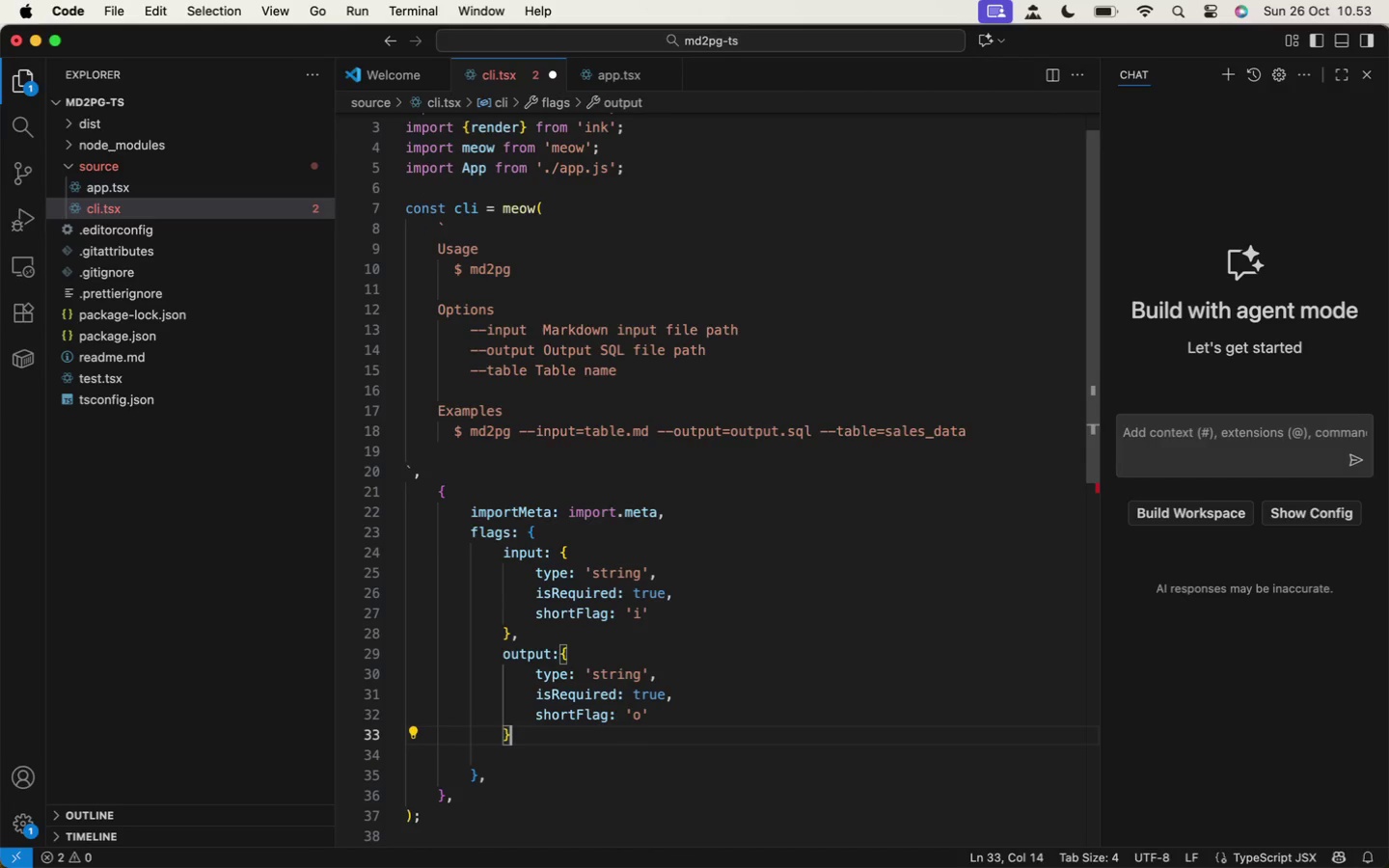 
key(ArrowDown)
 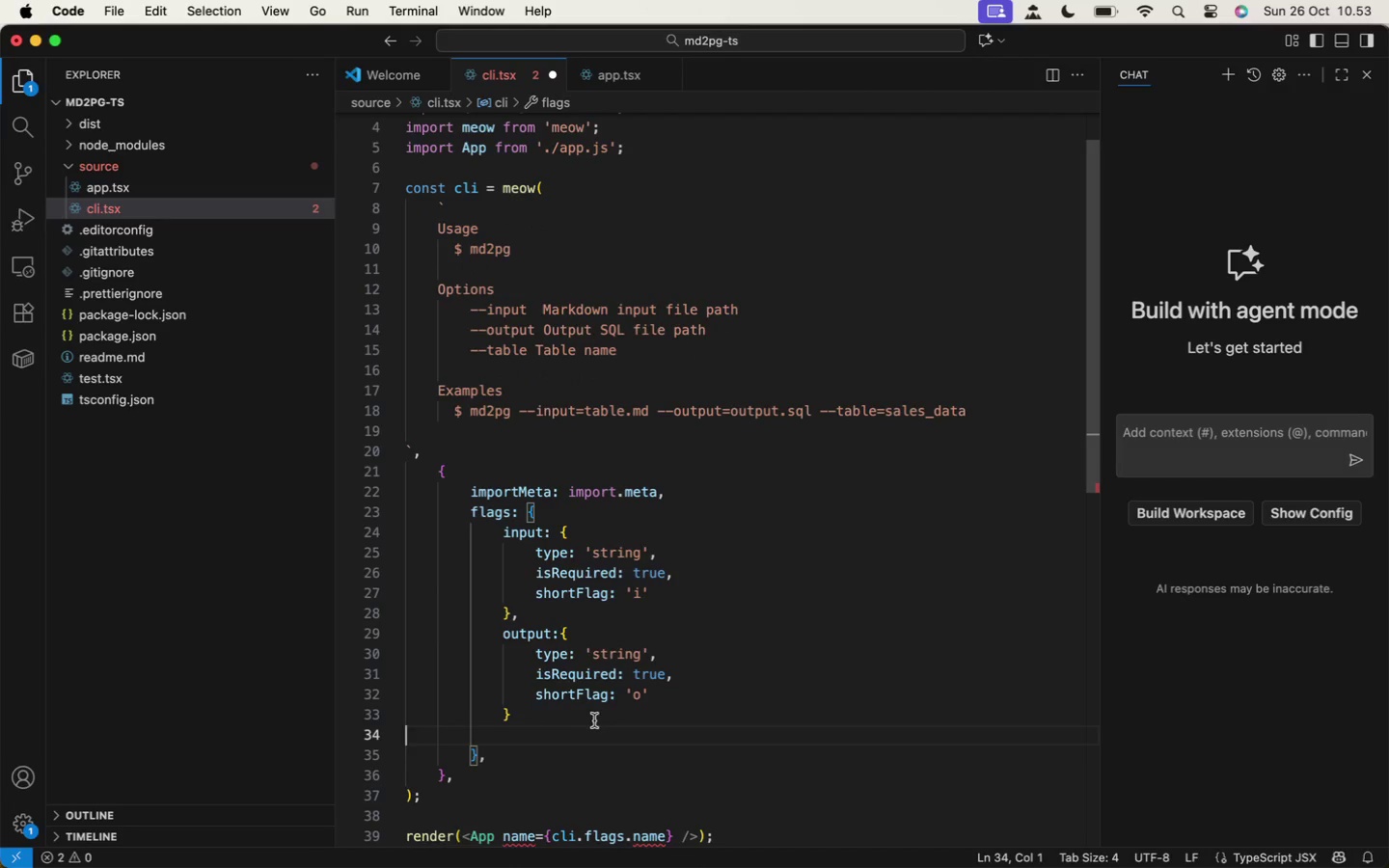 
left_click([589, 713])
 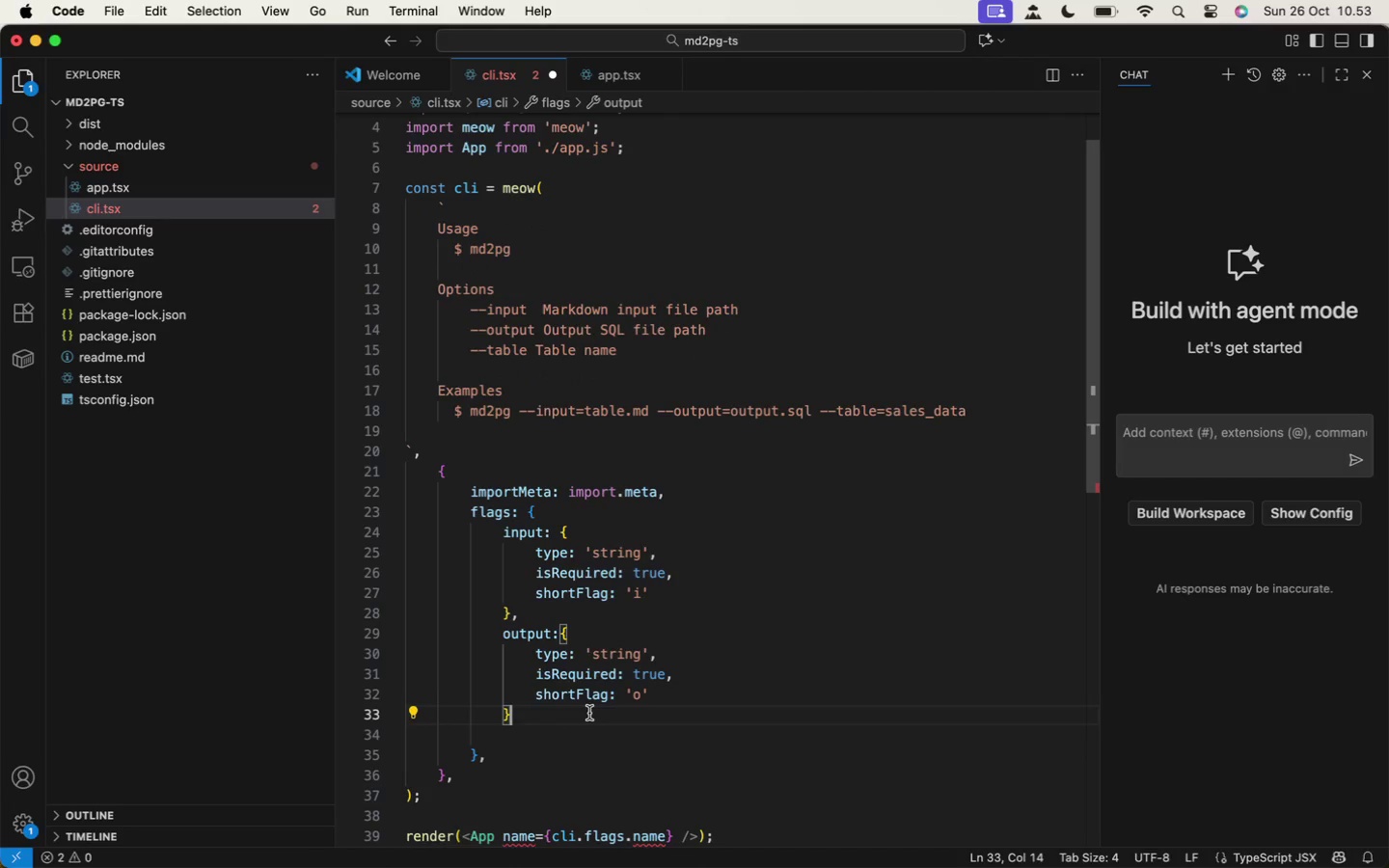 
key(Comma)
 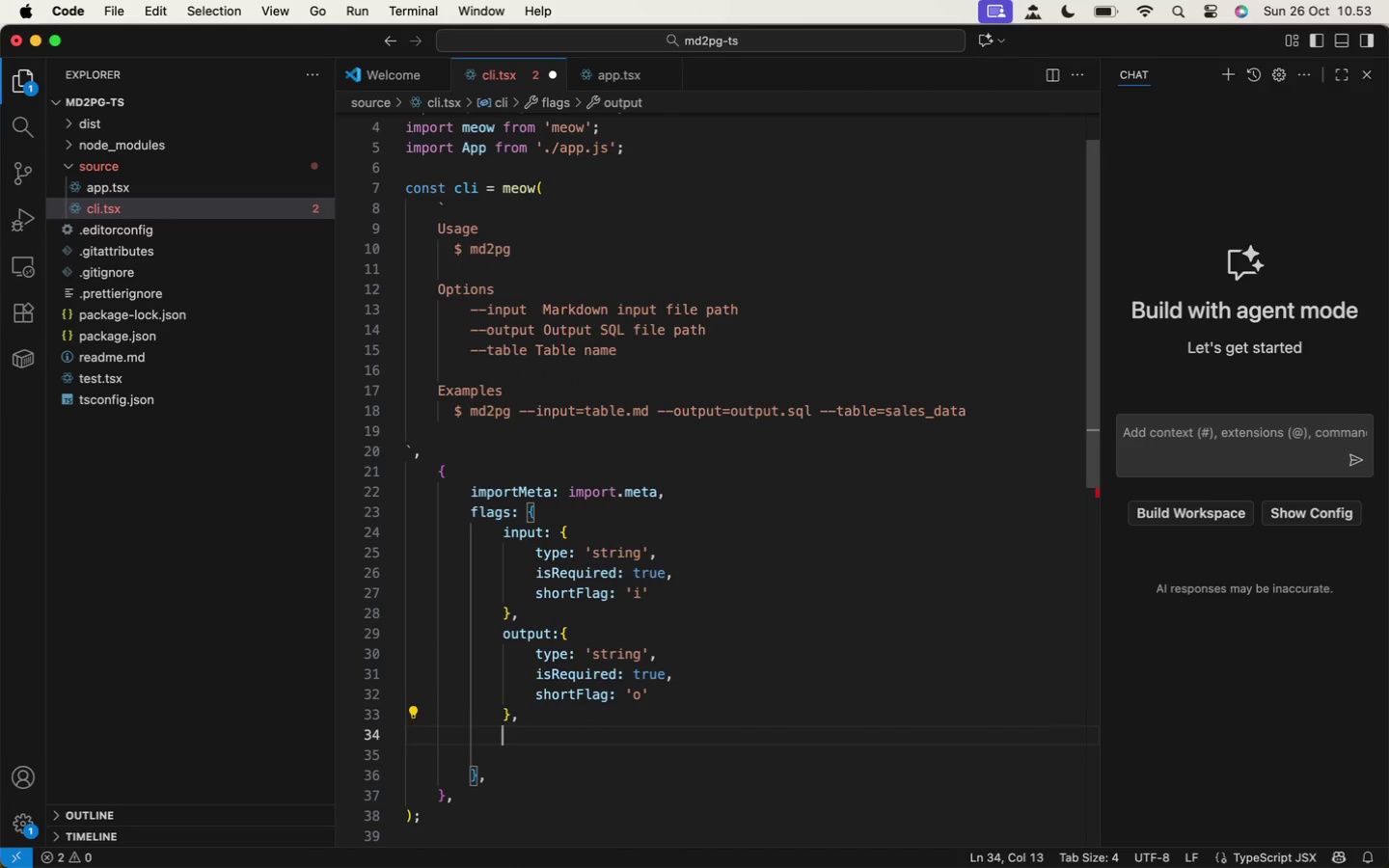 
key(Enter)
 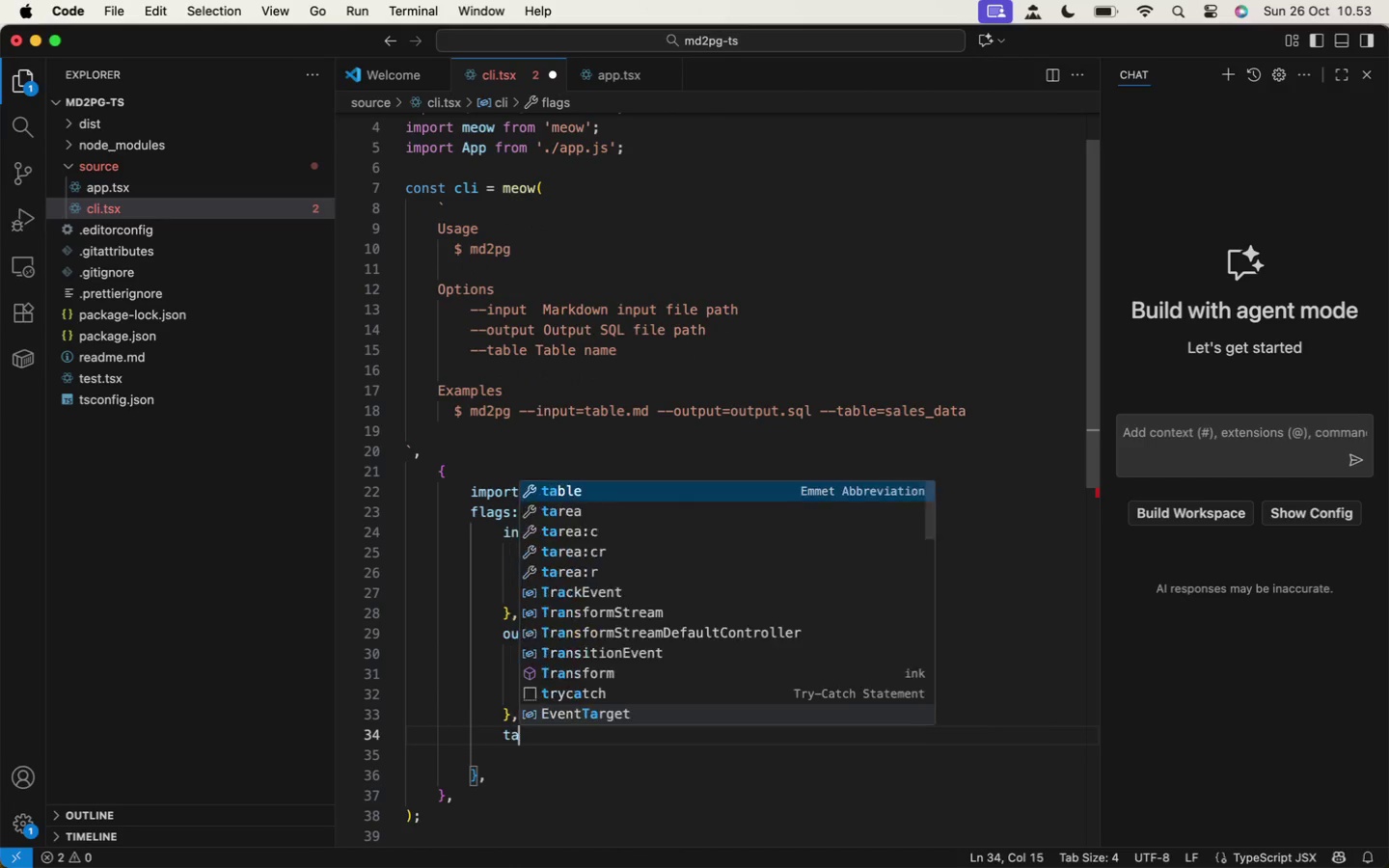 
type(table:{)
 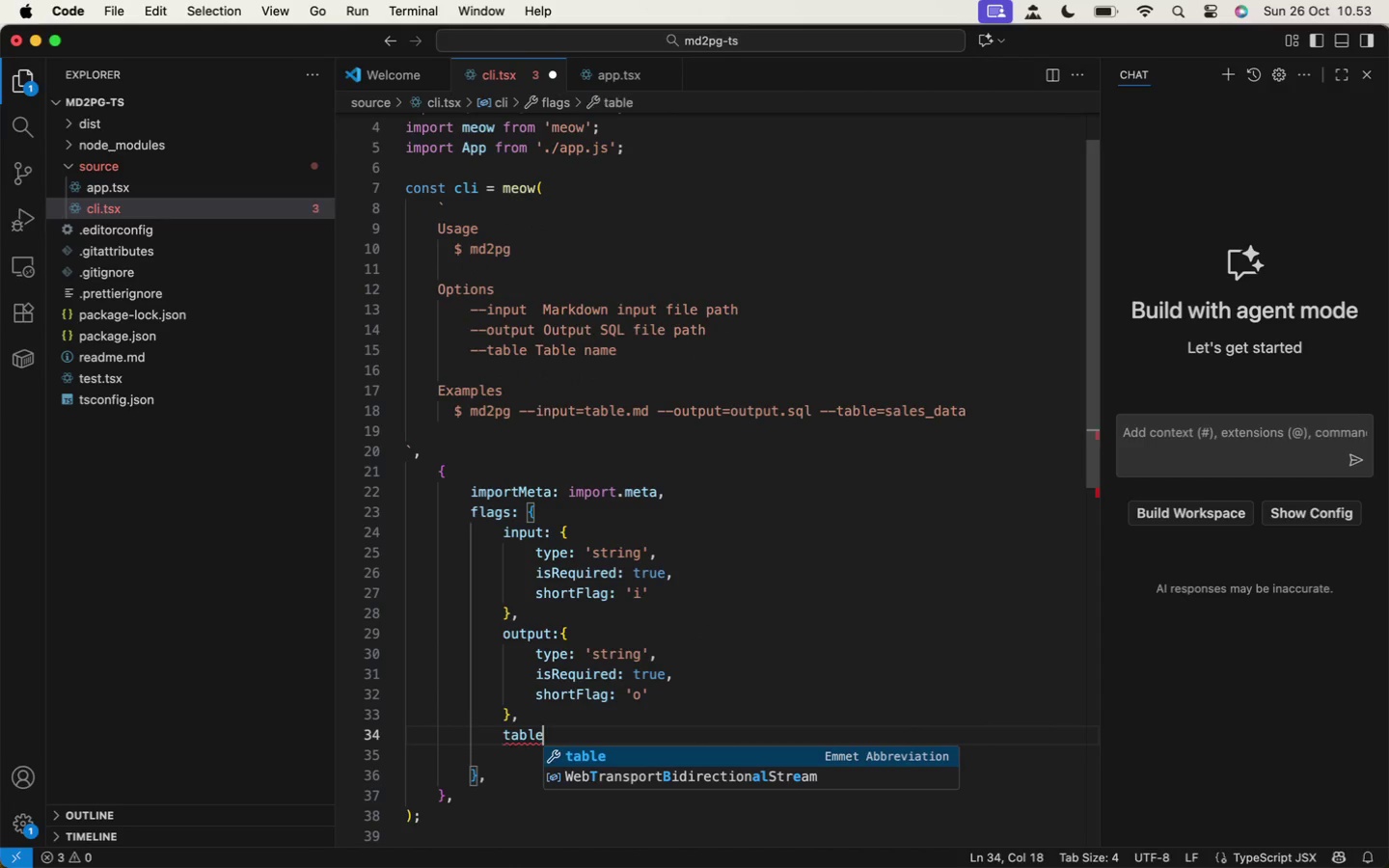 
 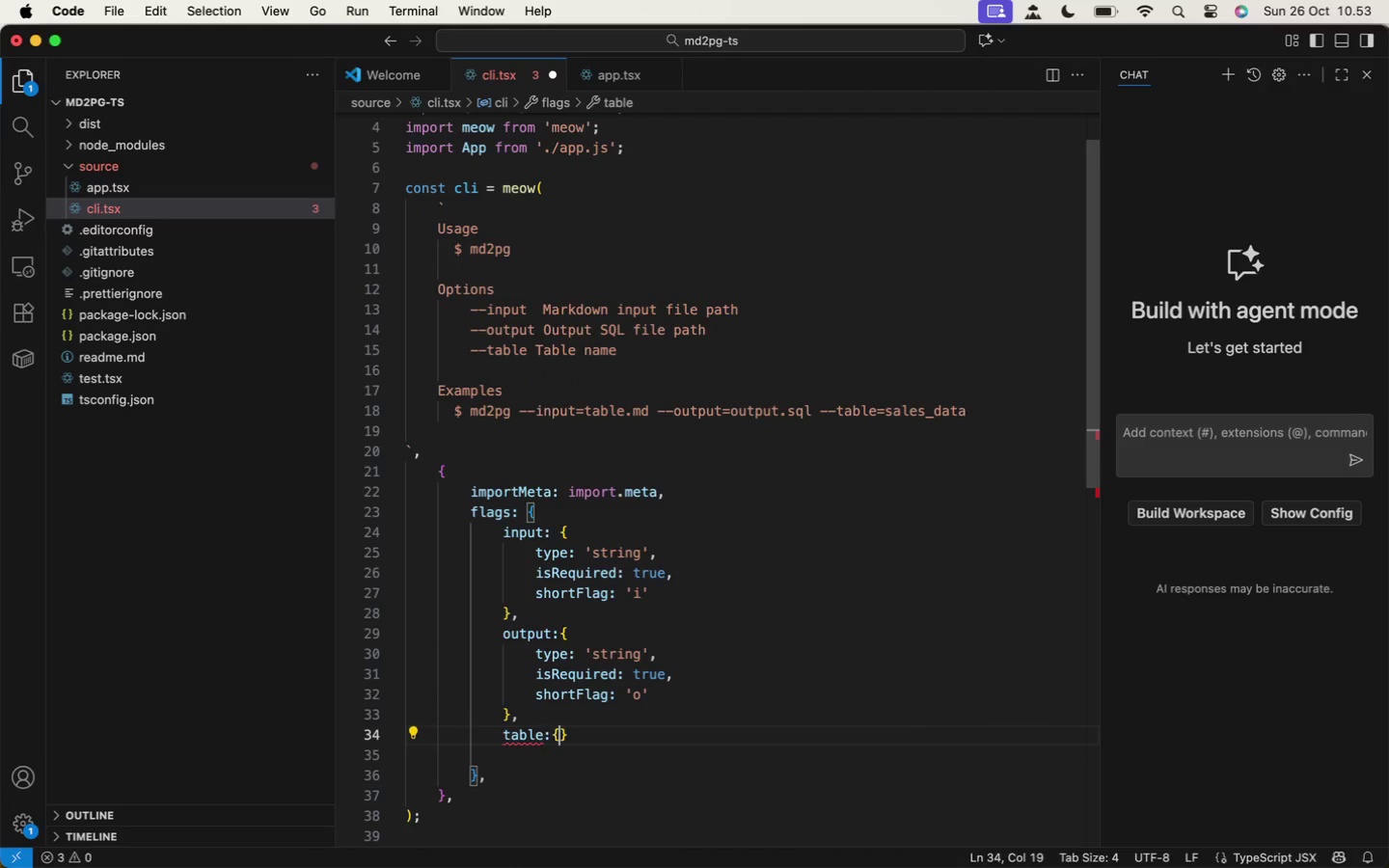 
key(Enter)
 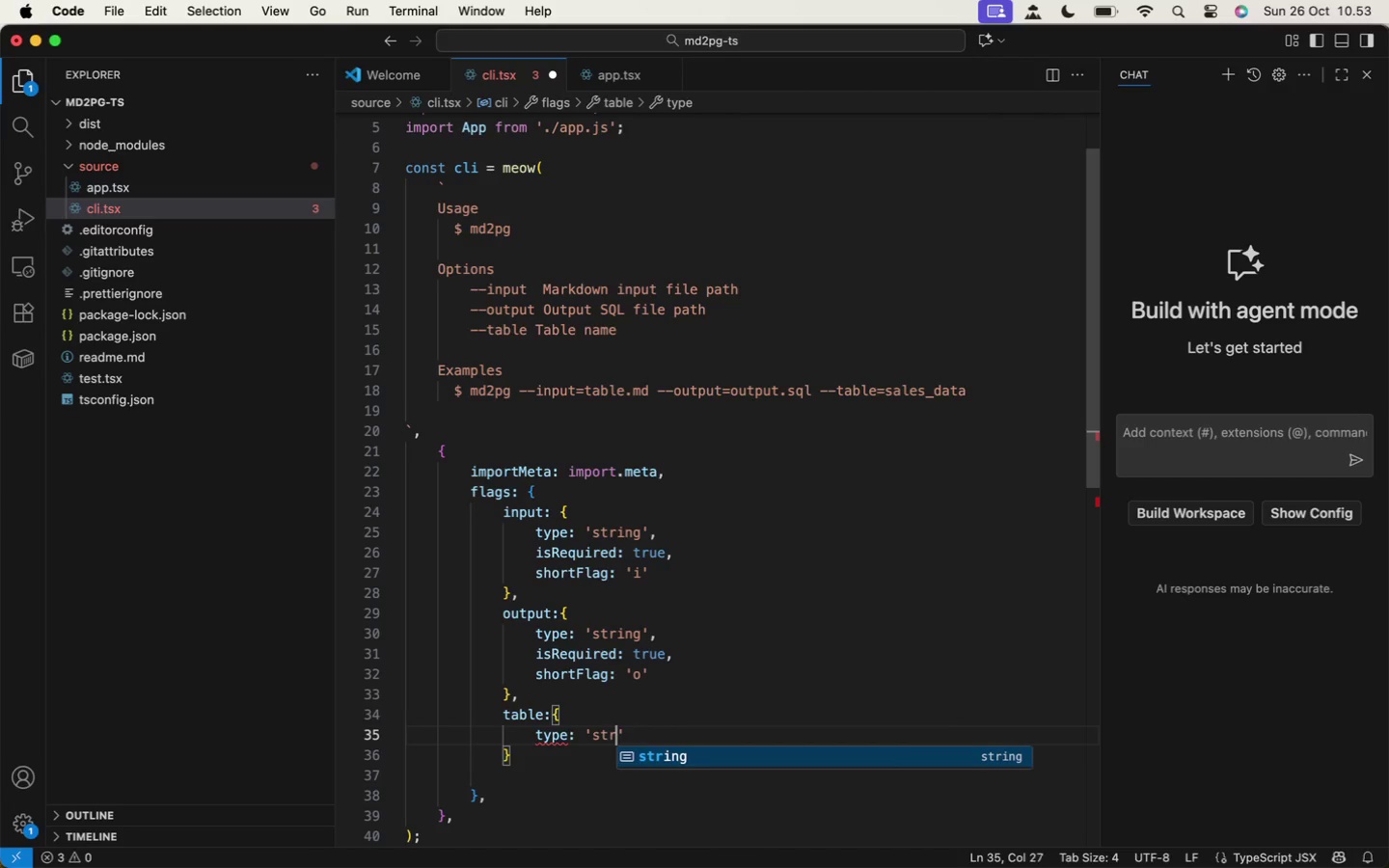 
type(type: 'string)
 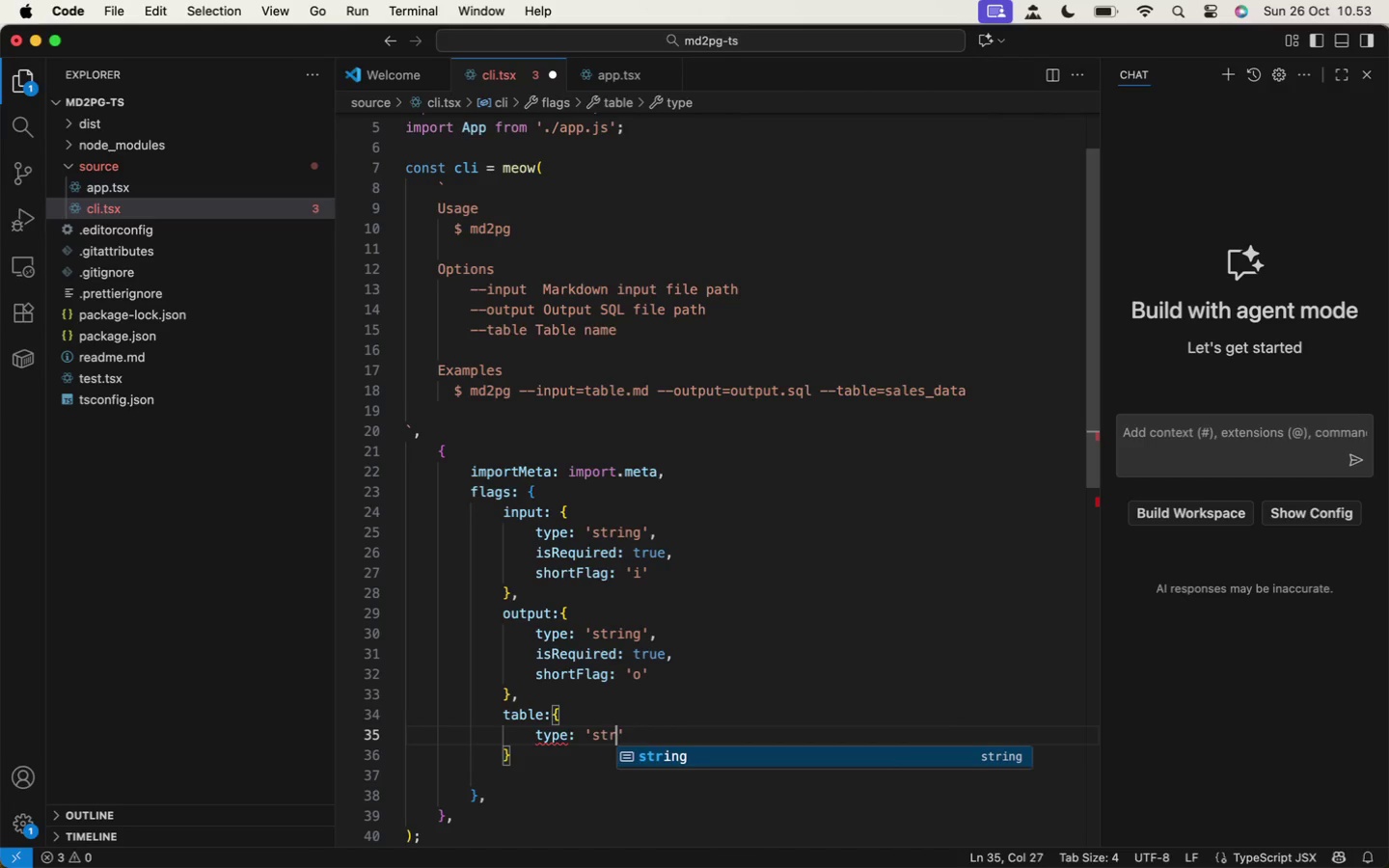 
key(ArrowRight)
 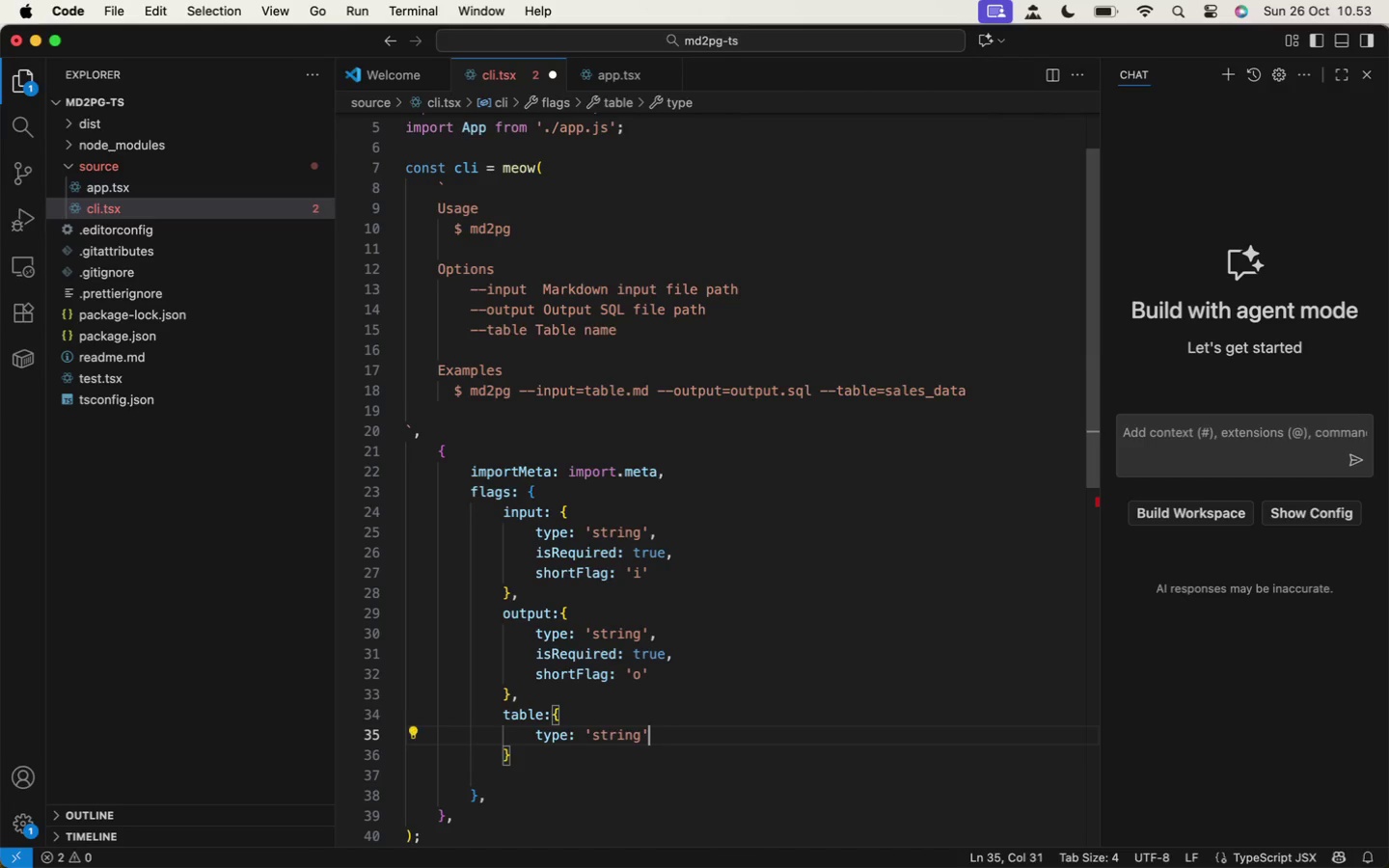 
key(Comma)
 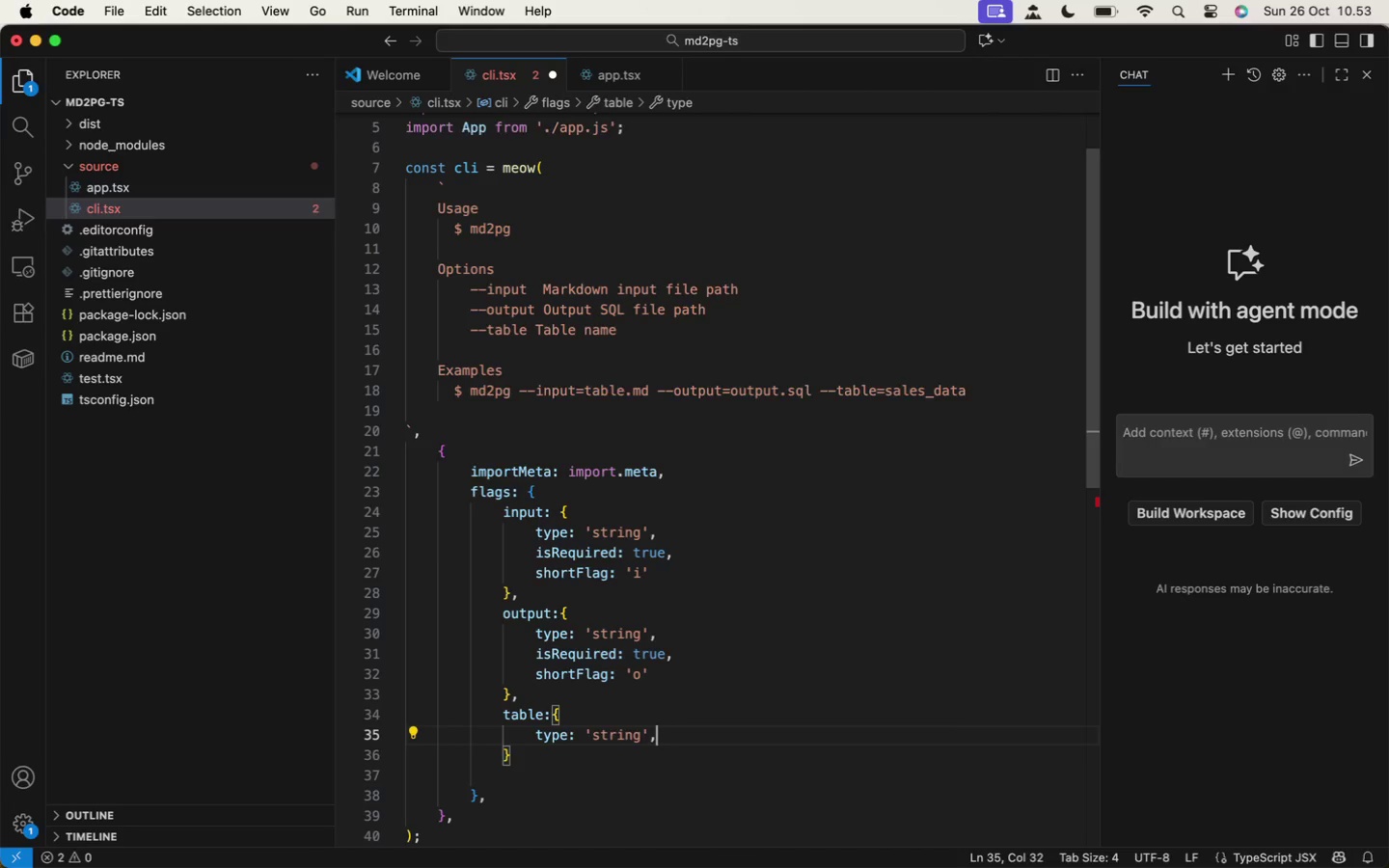 
key(Enter)
 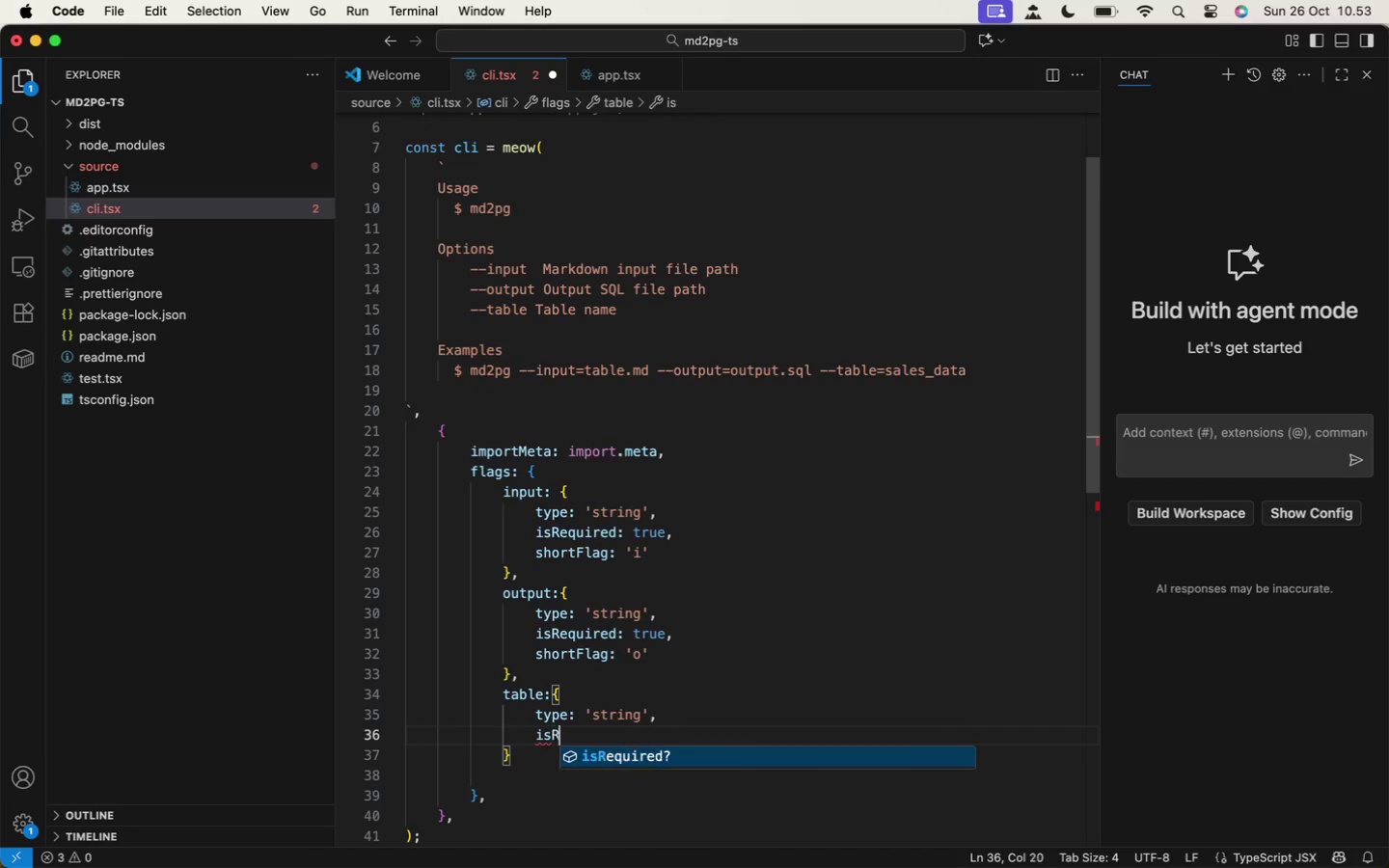 
type(isR)
 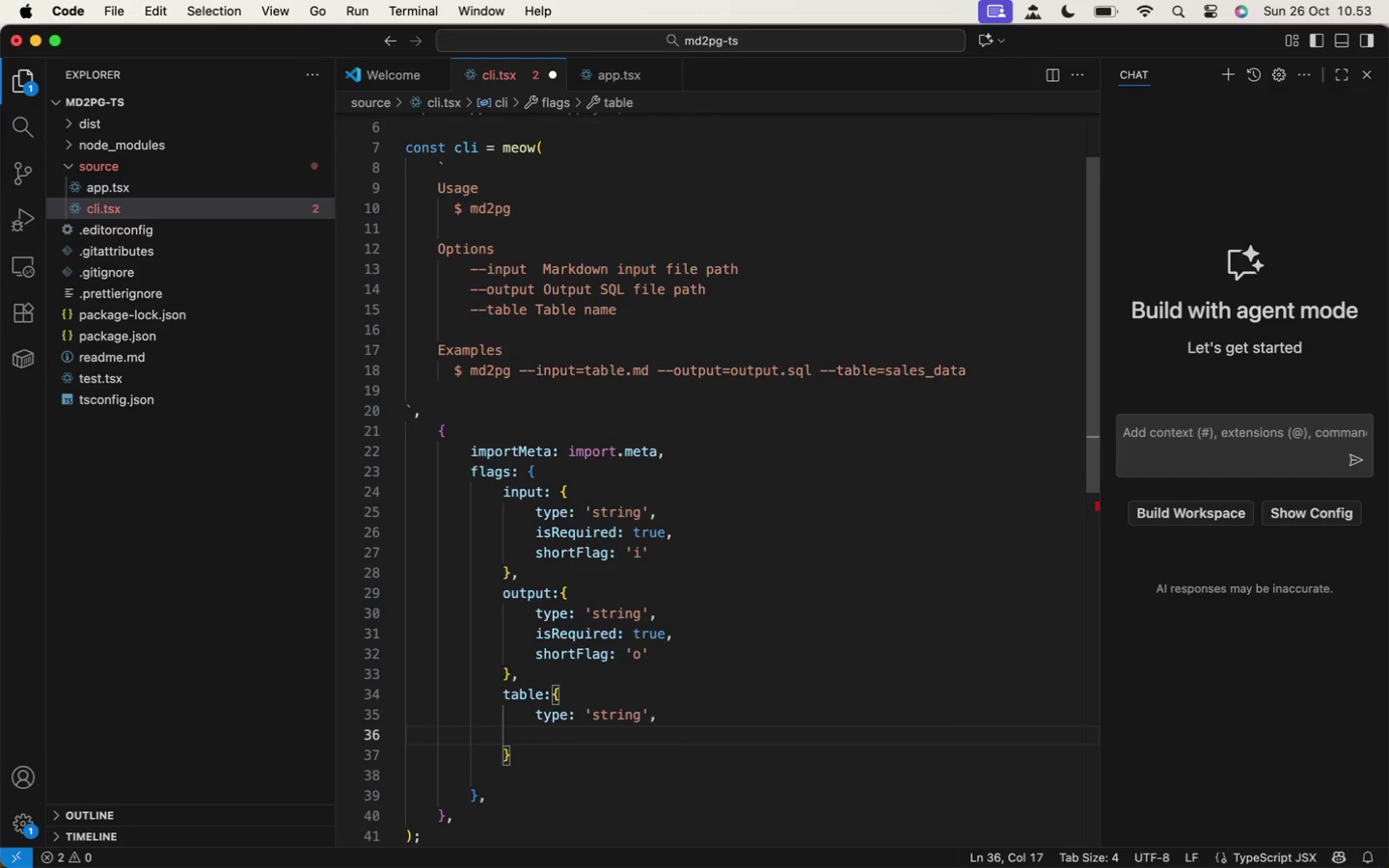 
 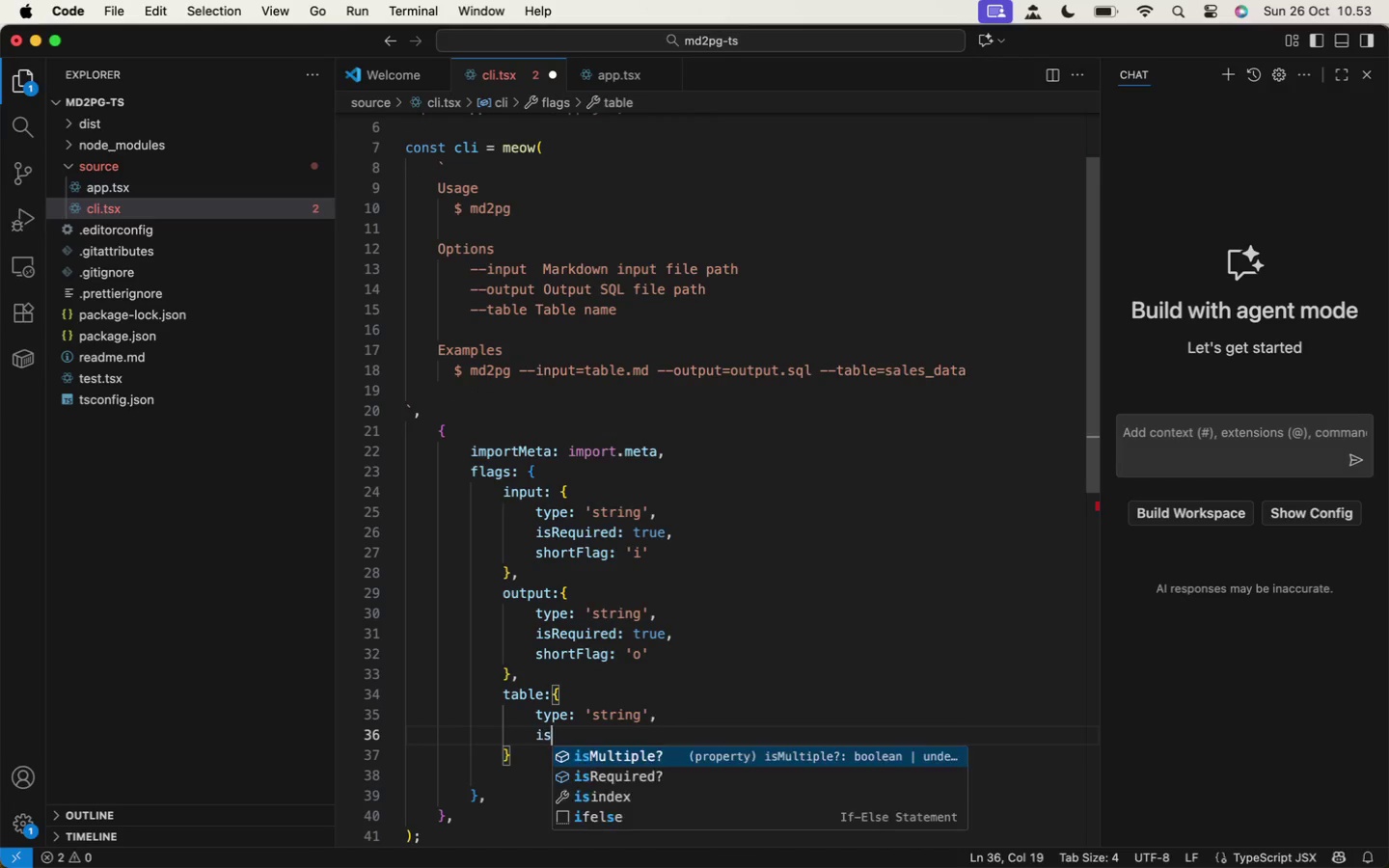 
key(Enter)
 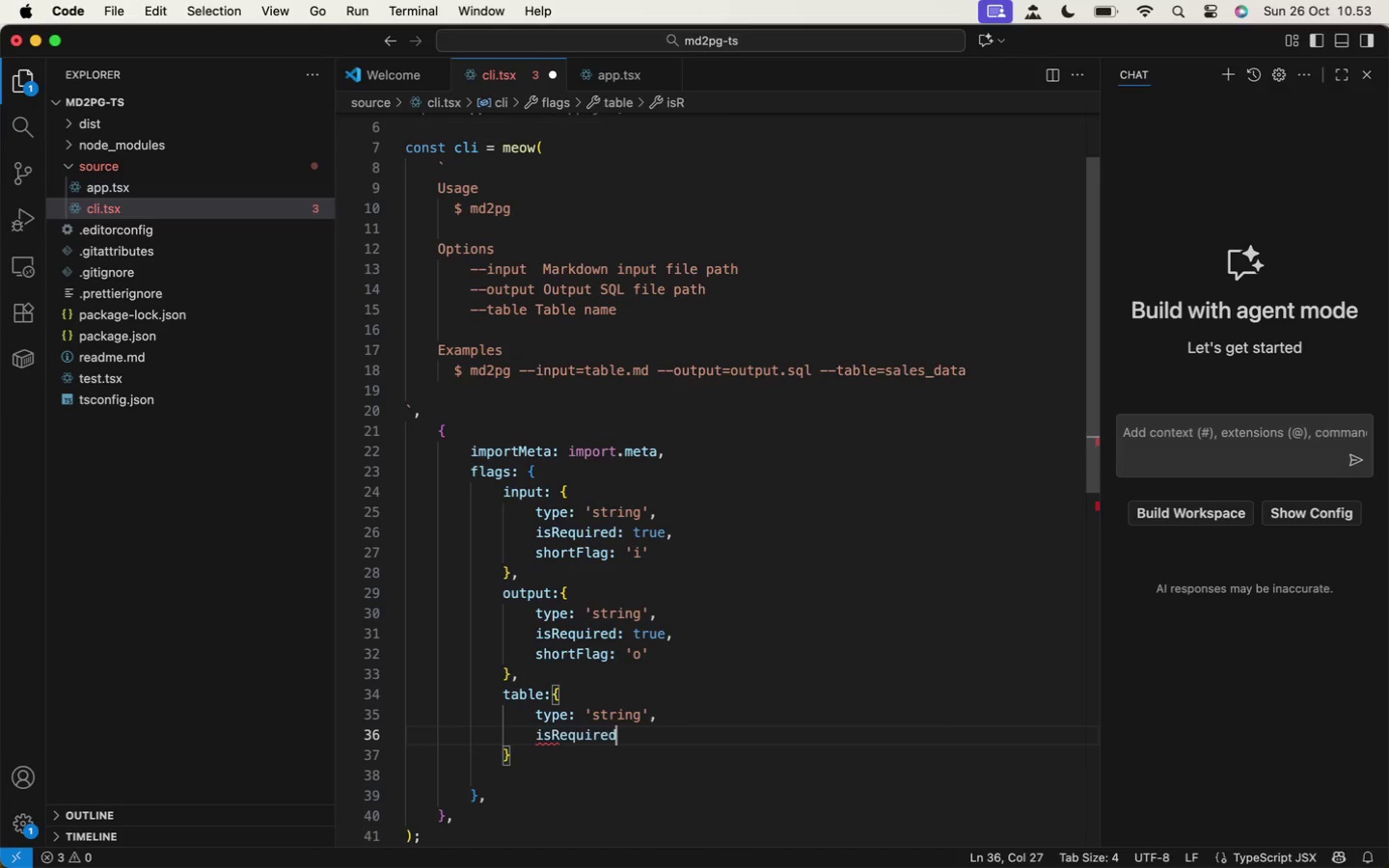 
type(: true,)
 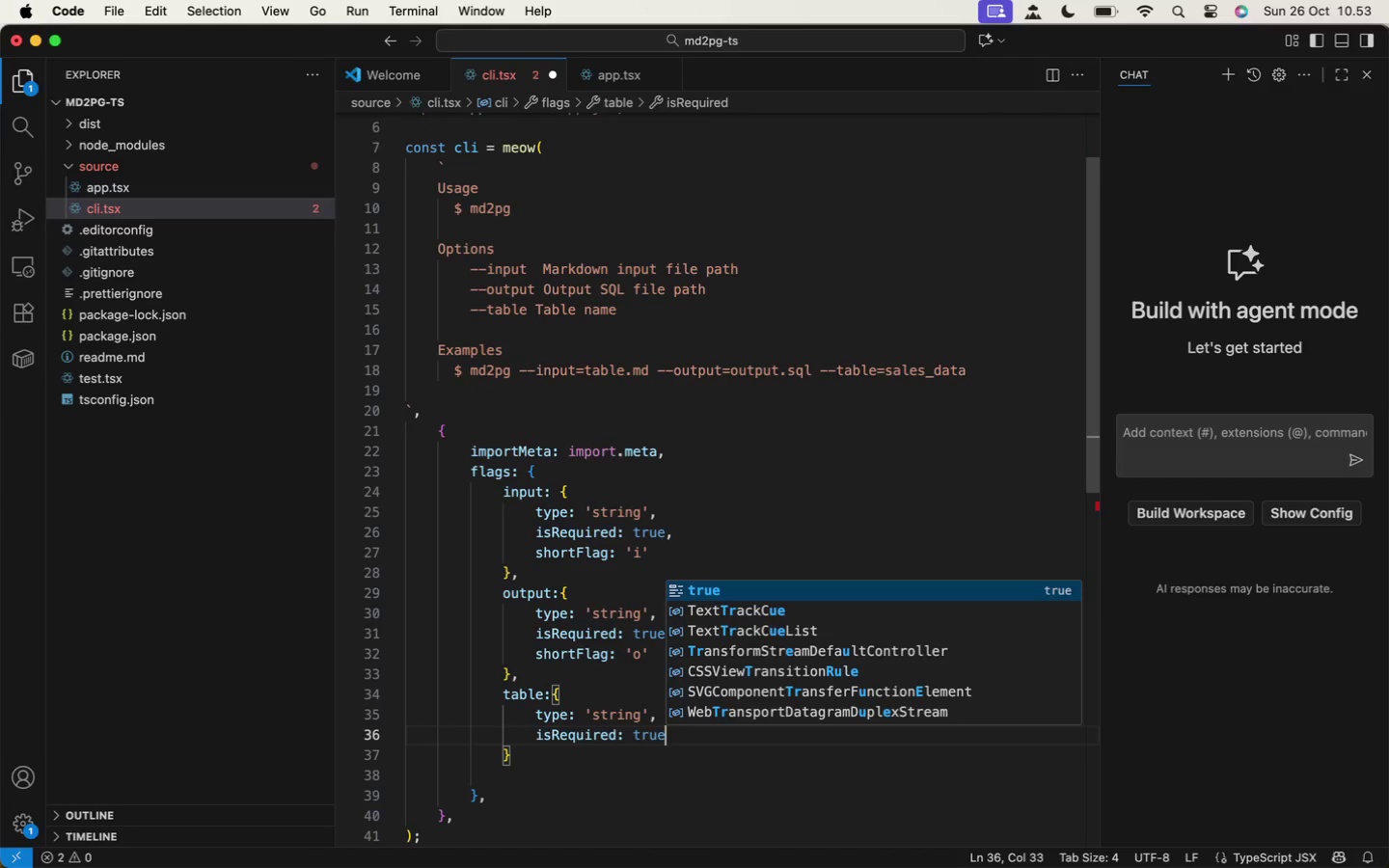 
key(Enter)
 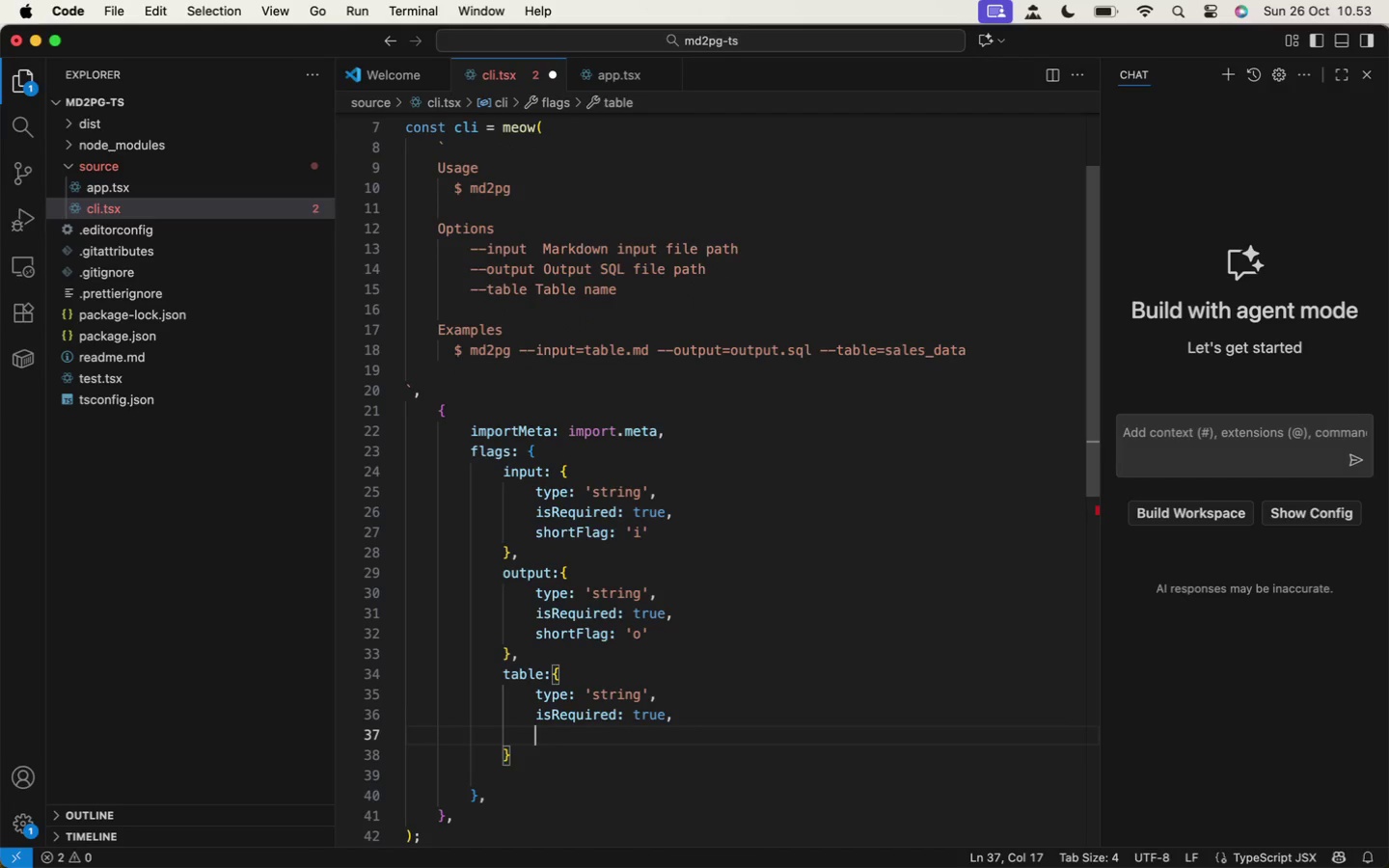 
type(shortFlag : 't)
 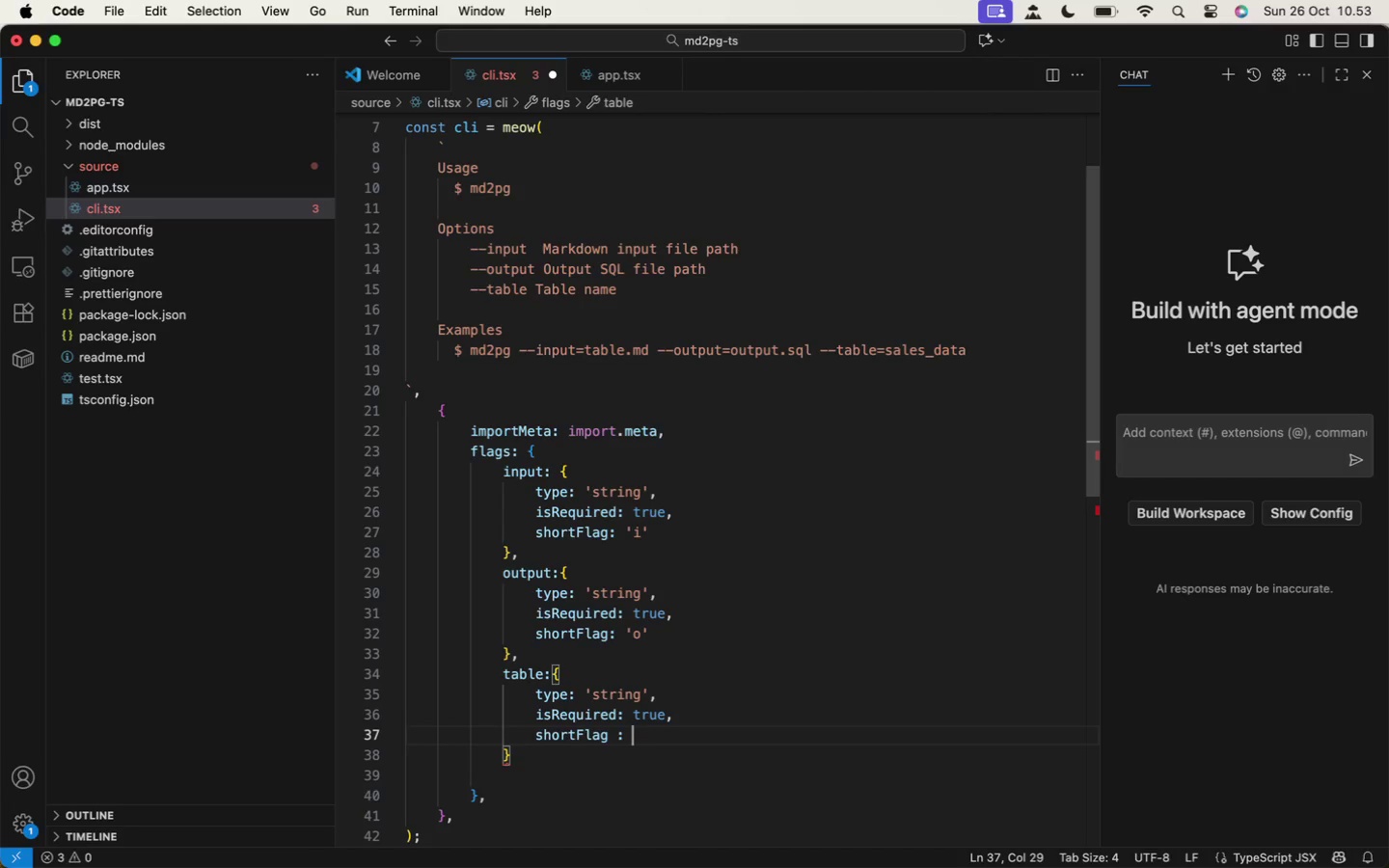 
key(ArrowRight)
 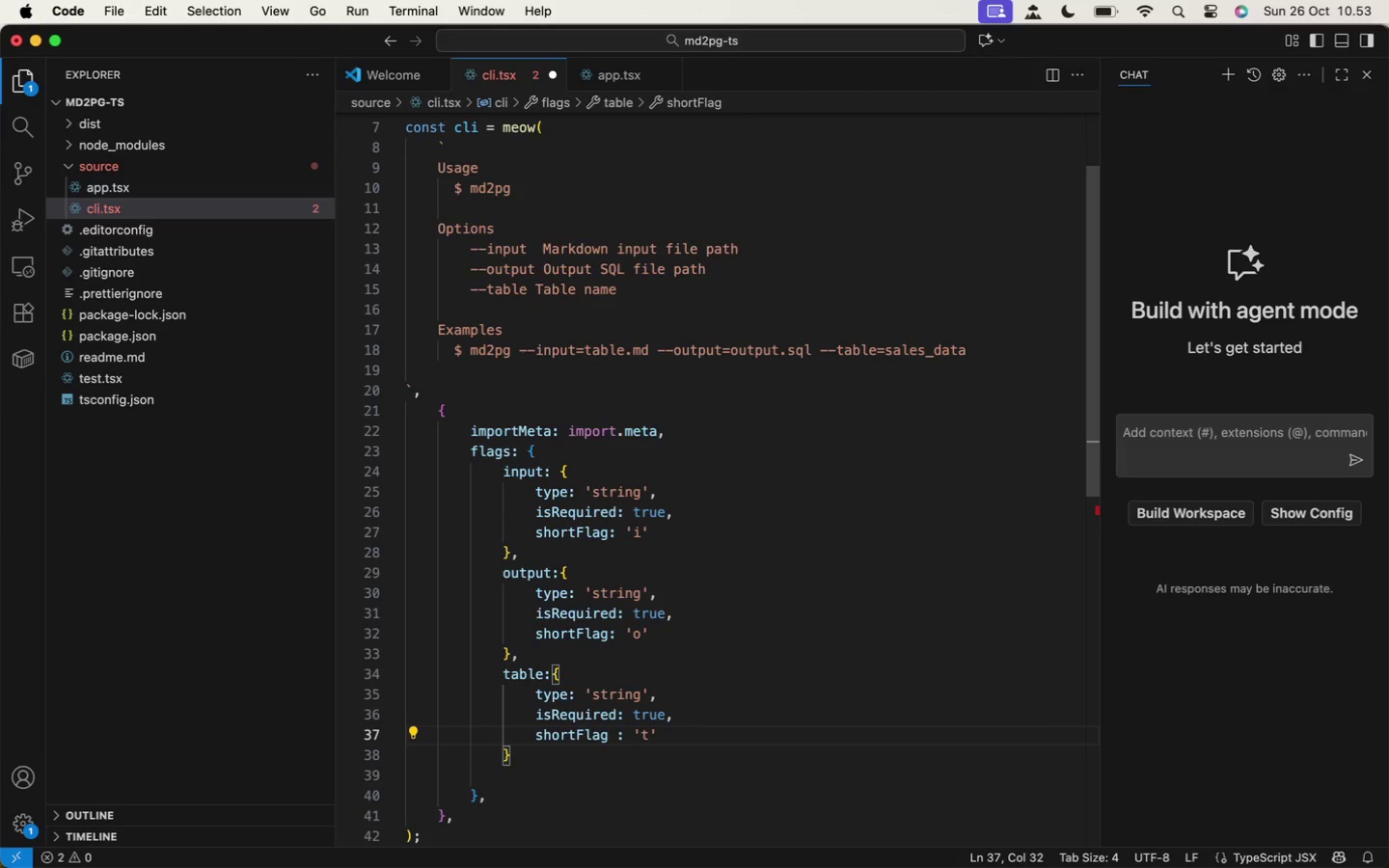 
scroll: coordinate [656, 652], scroll_direction: down, amount: 4.0
 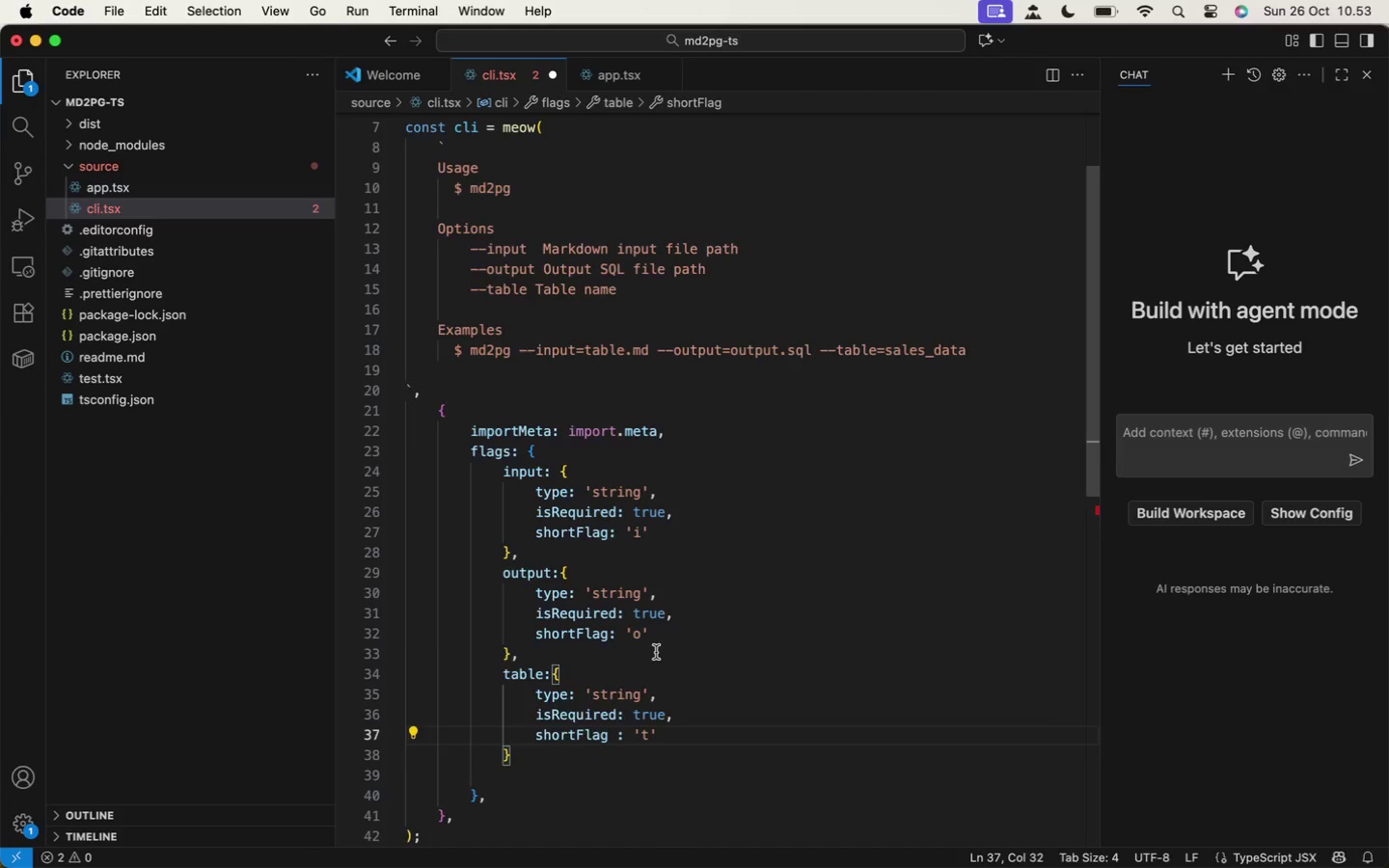 
key(Meta+S)
 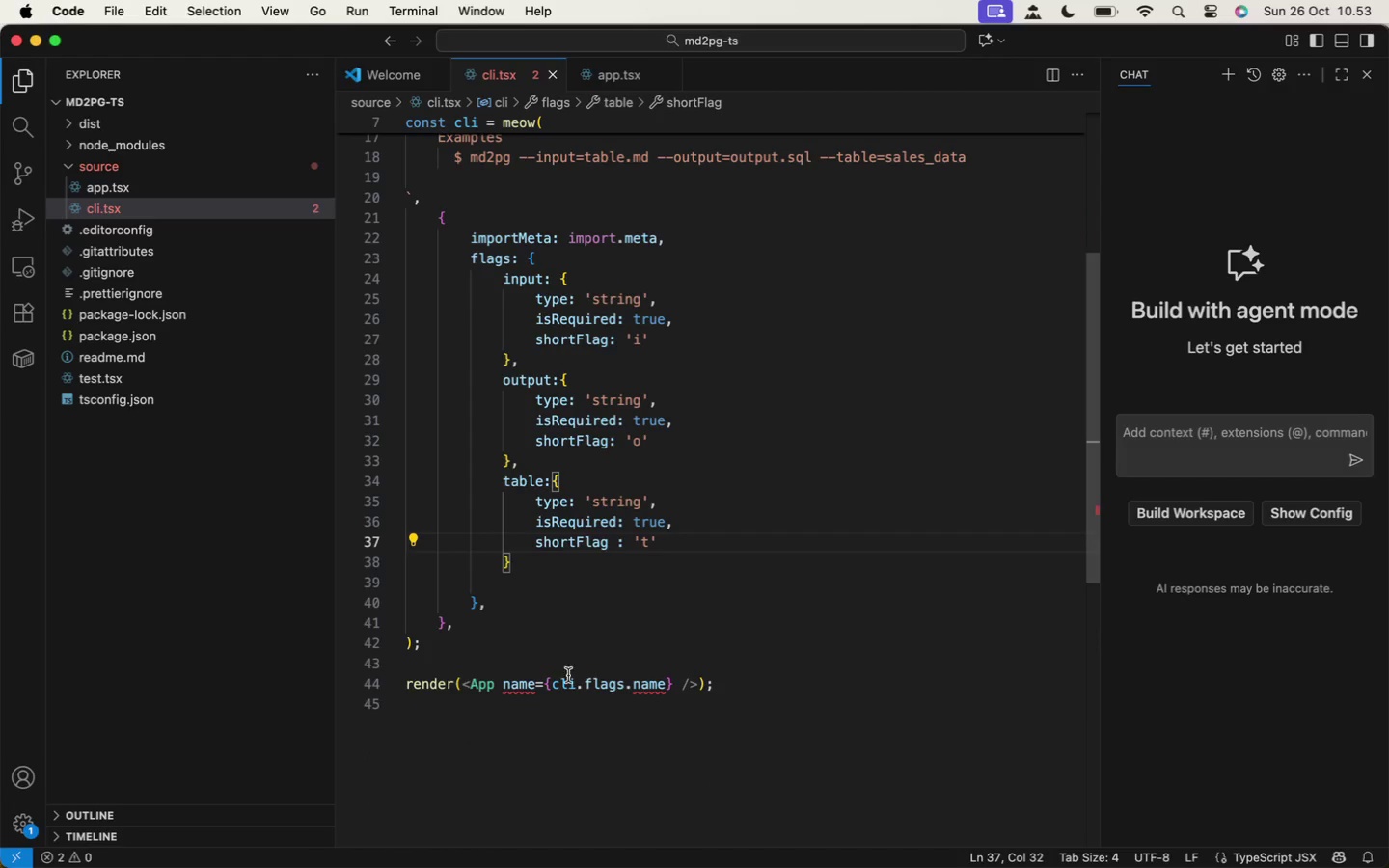 
mouse_move([507, 684])
 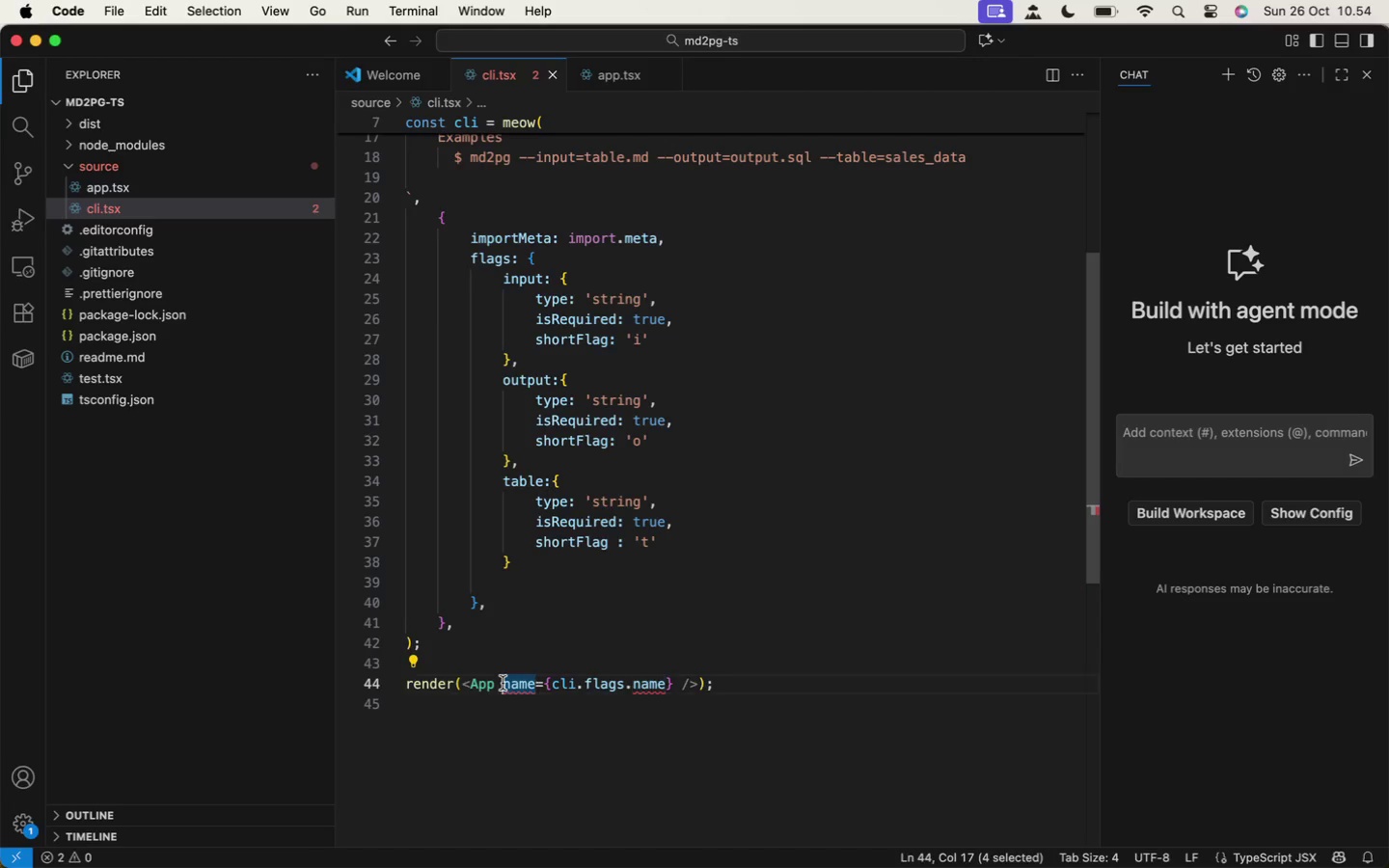 
left_click([503, 683])
 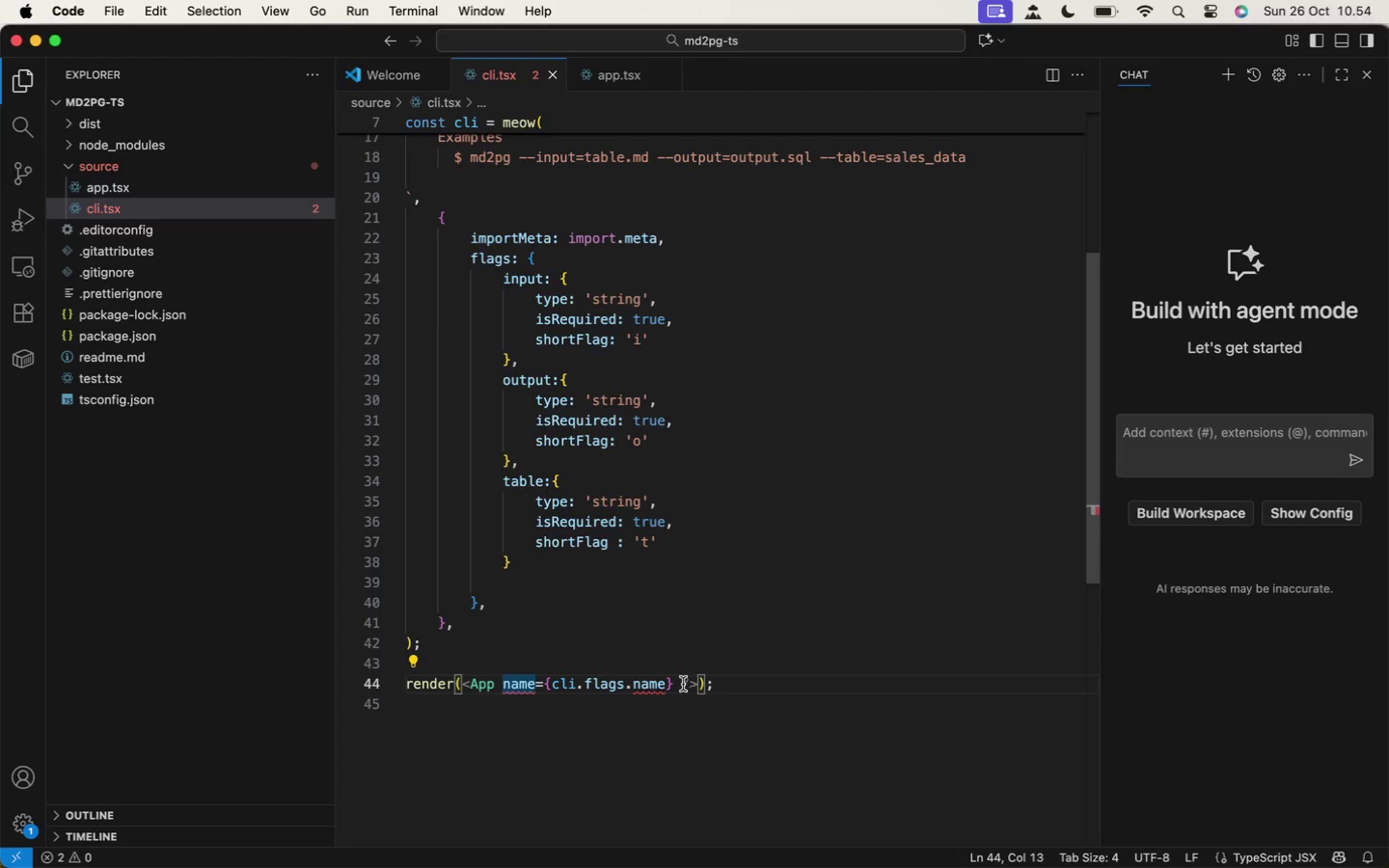 
hold_key(key=ShiftLeft, duration=1.23)
left_click([677, 682])
 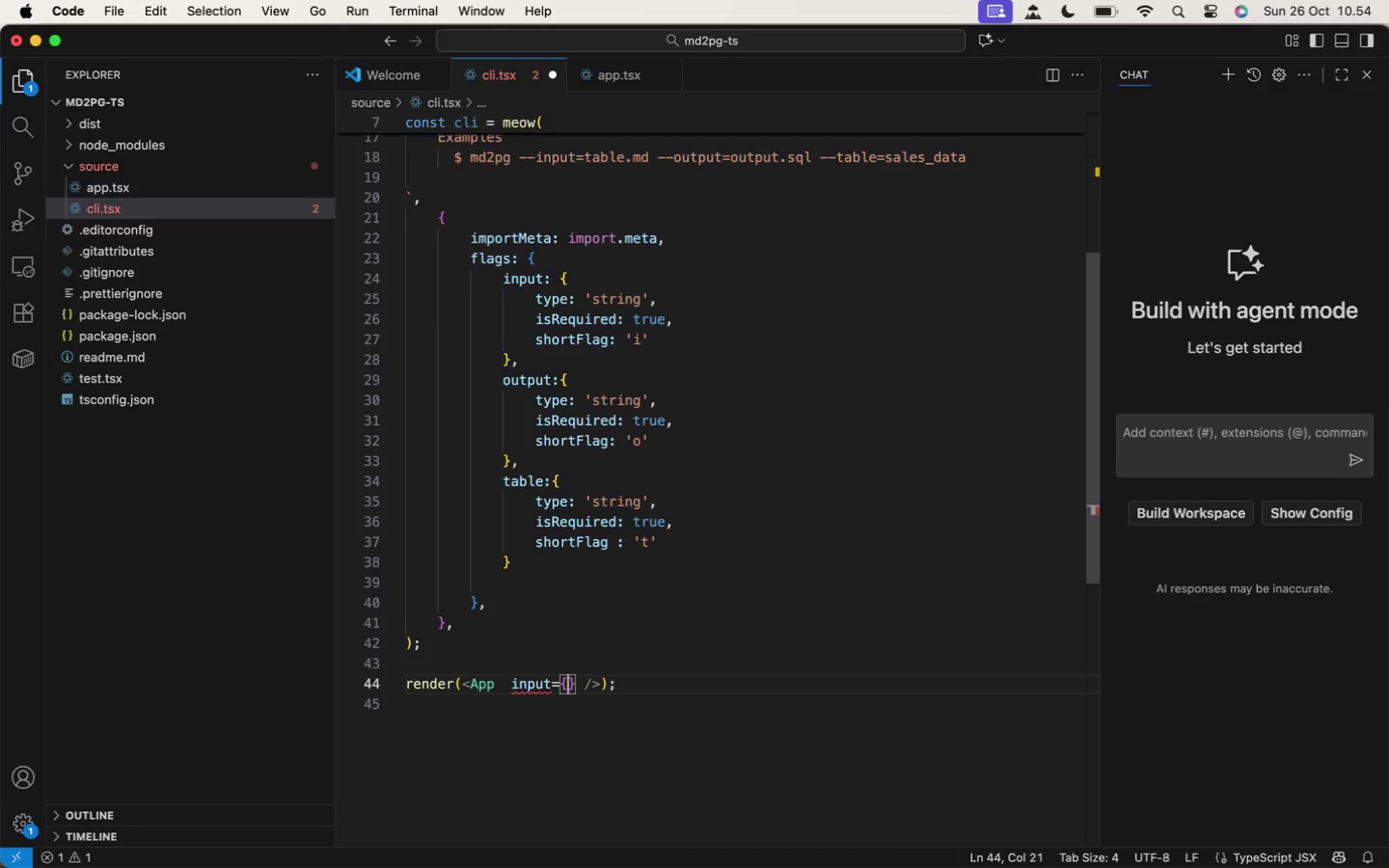 
key(Backspace)
type( input={input)
 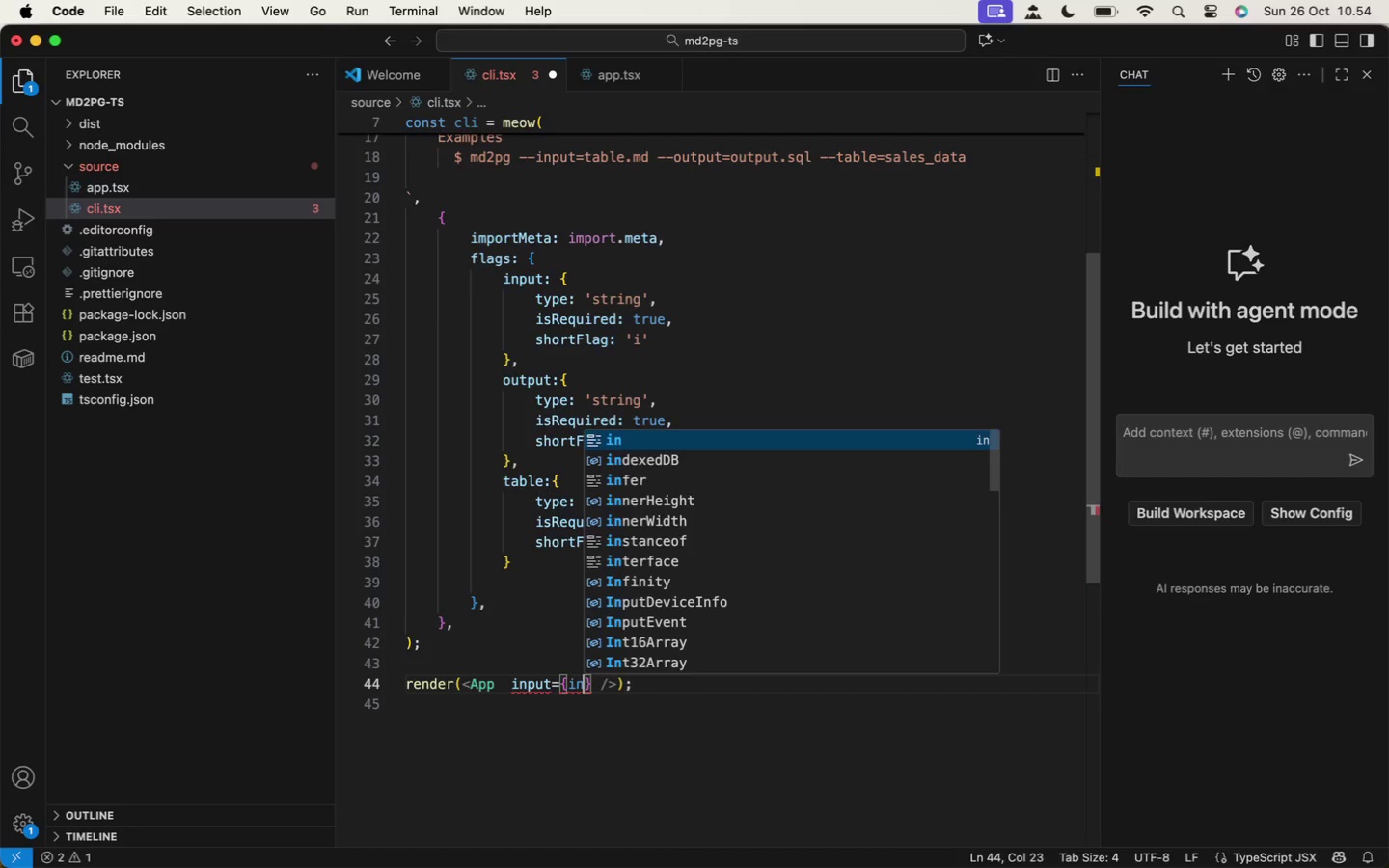 
key(ArrowRight)
 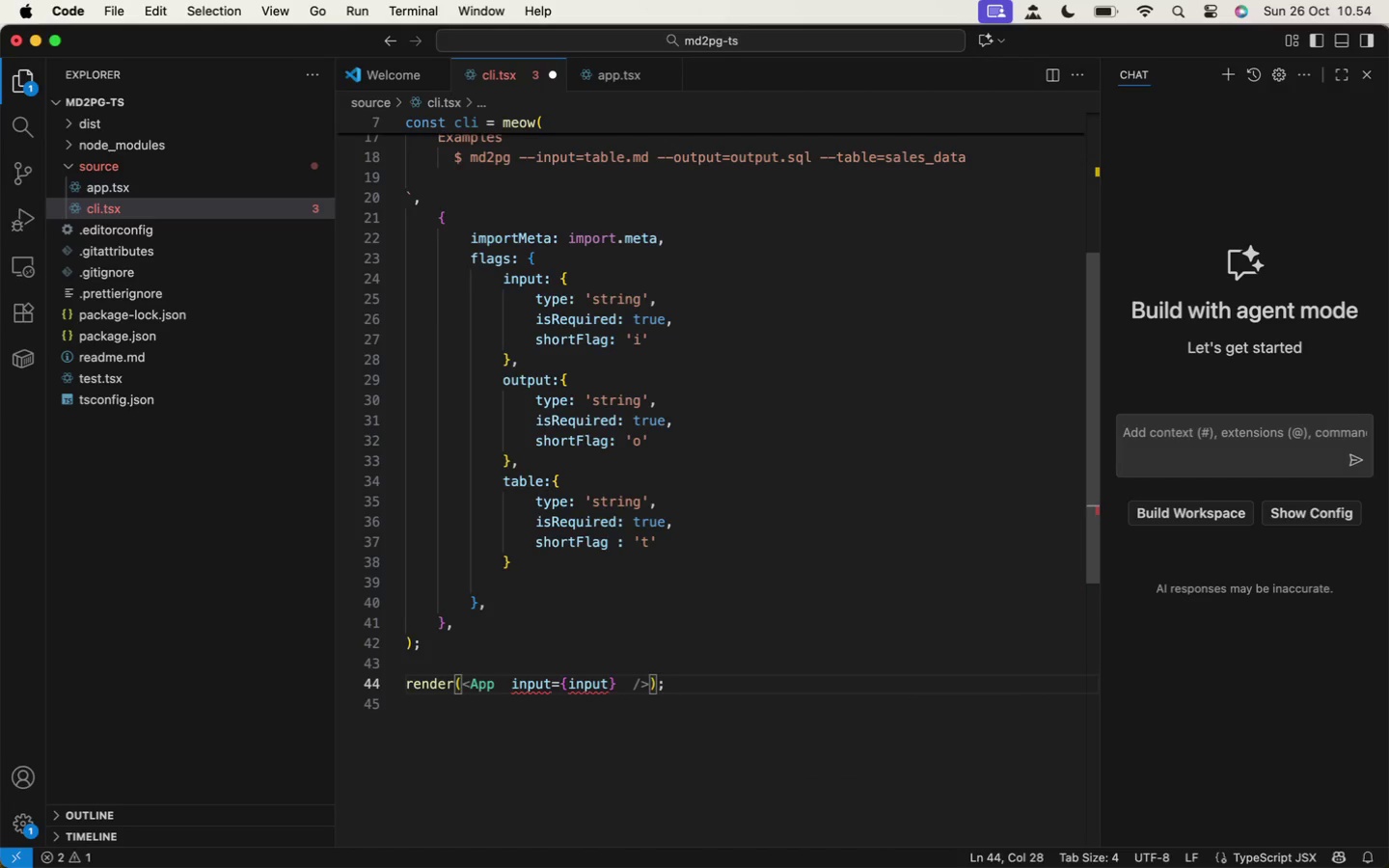 
type( output={output)
 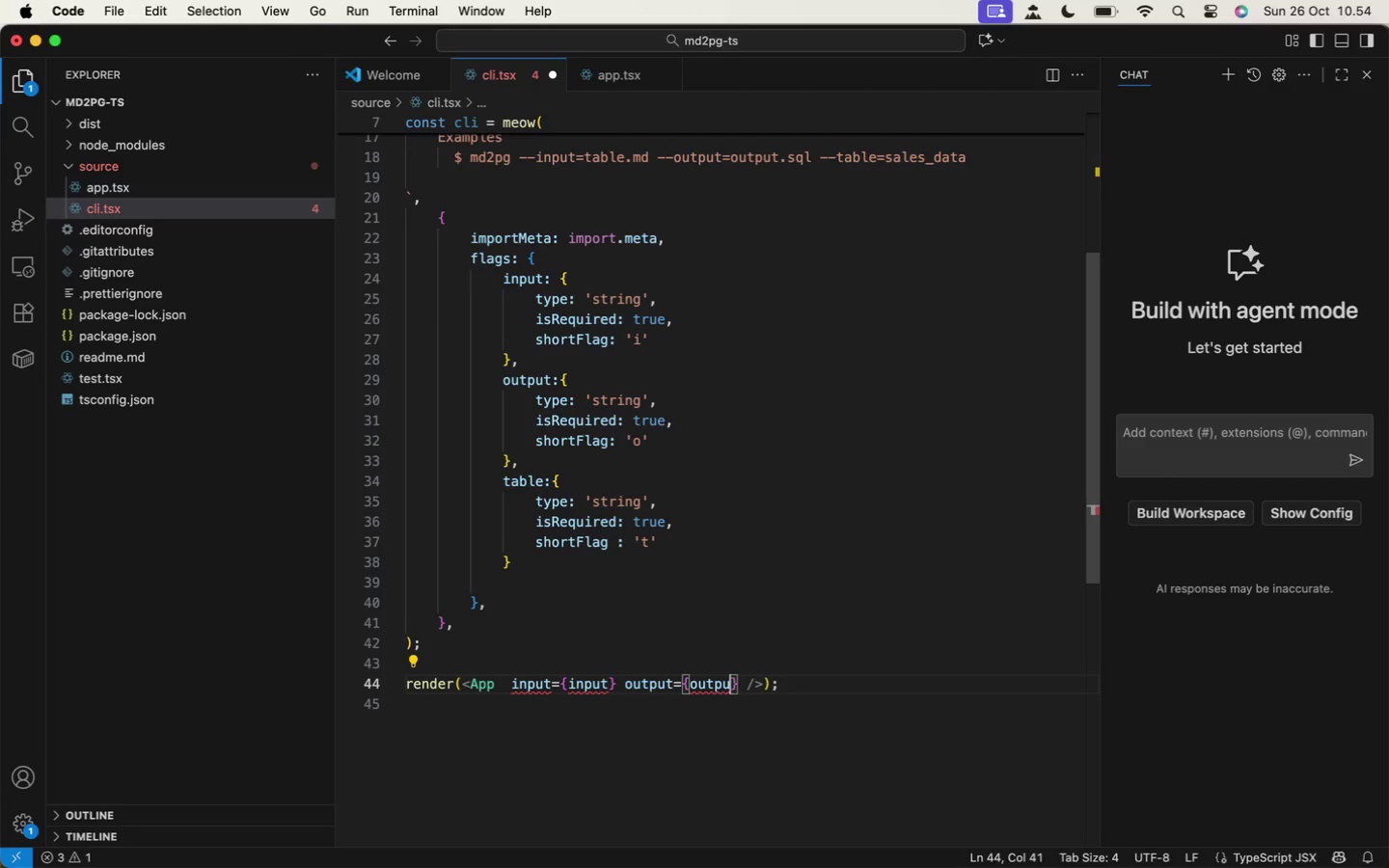 
 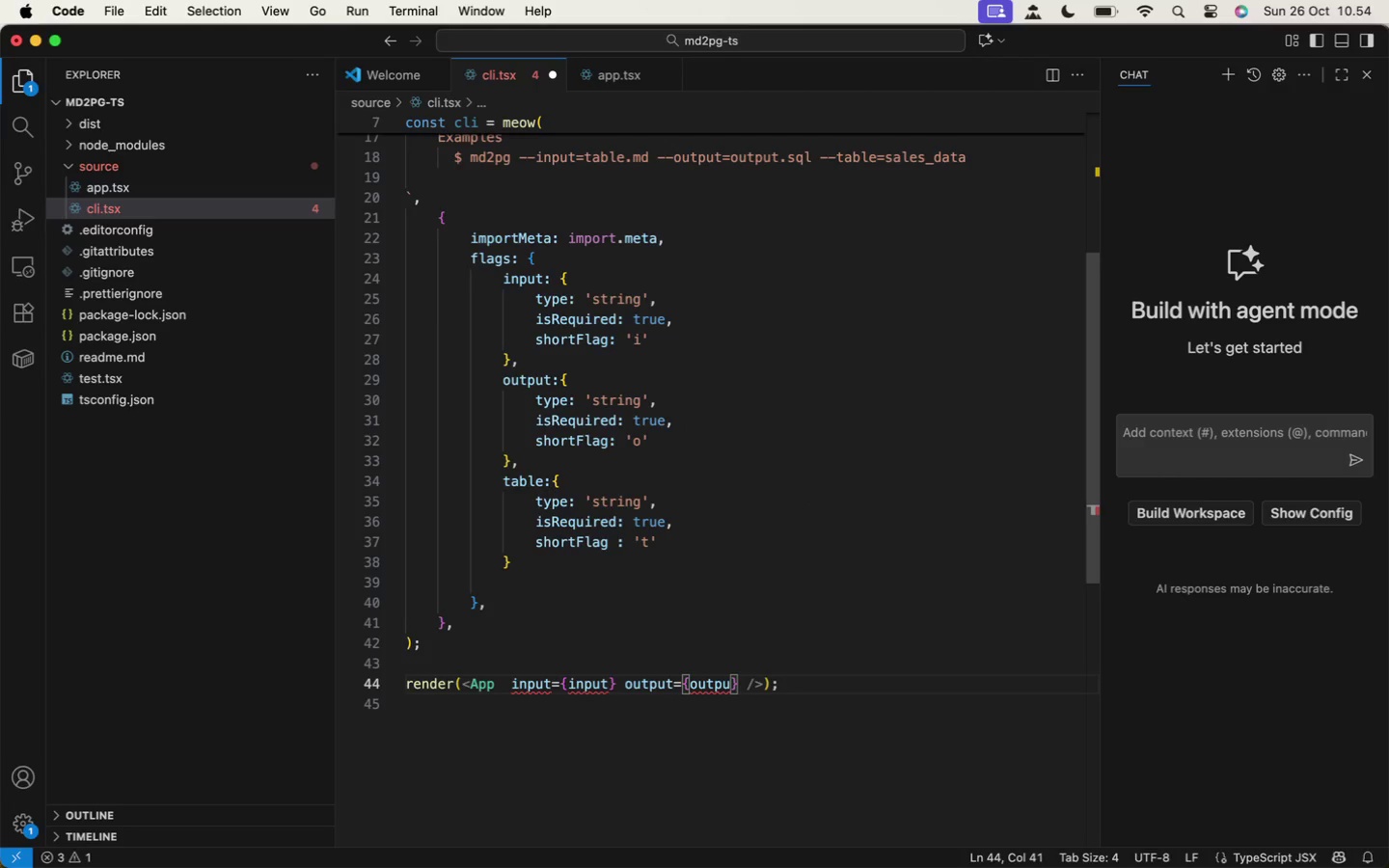 
key(ArrowRight)
 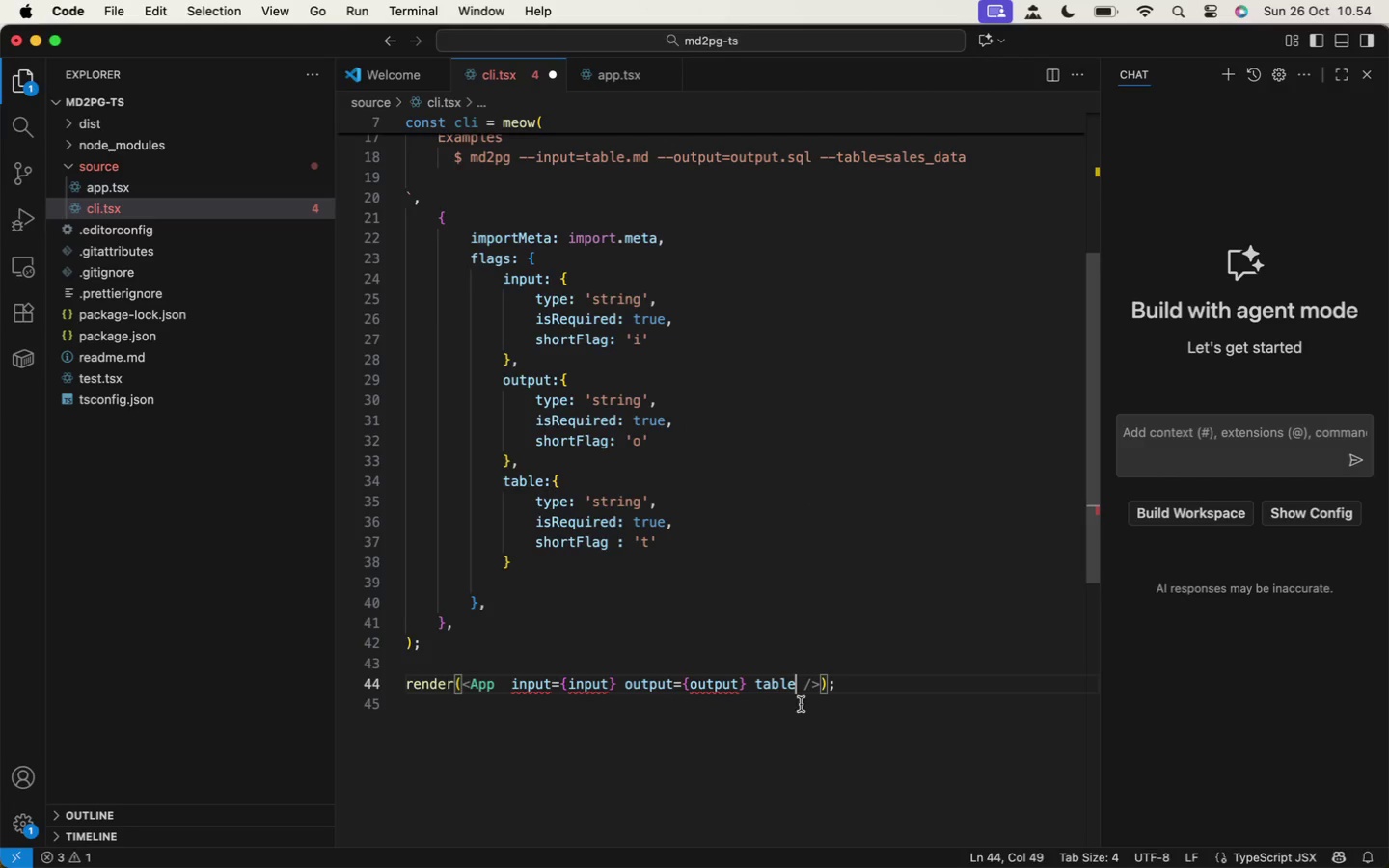 
type( table={table)
 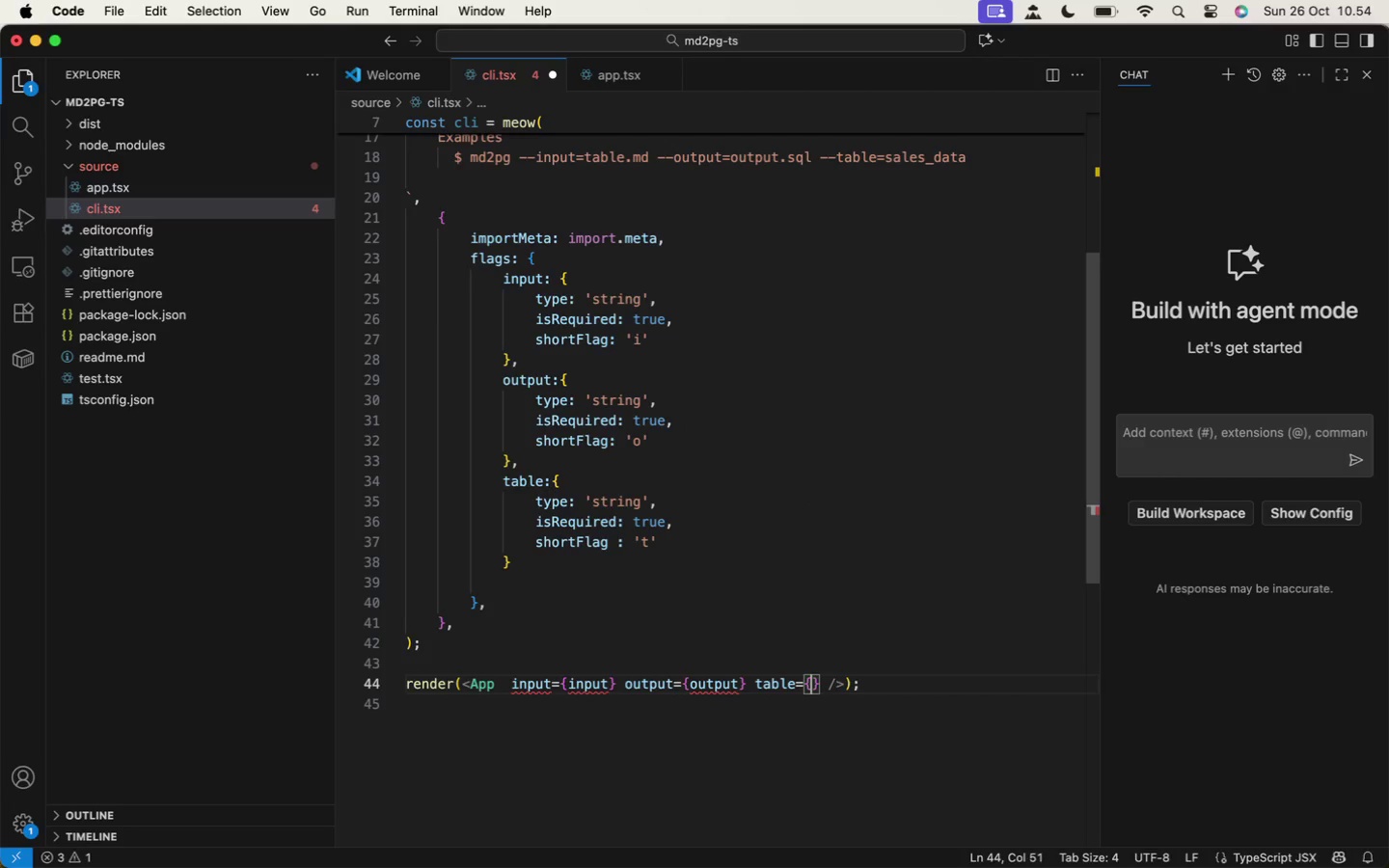 
key(Meta+S)
 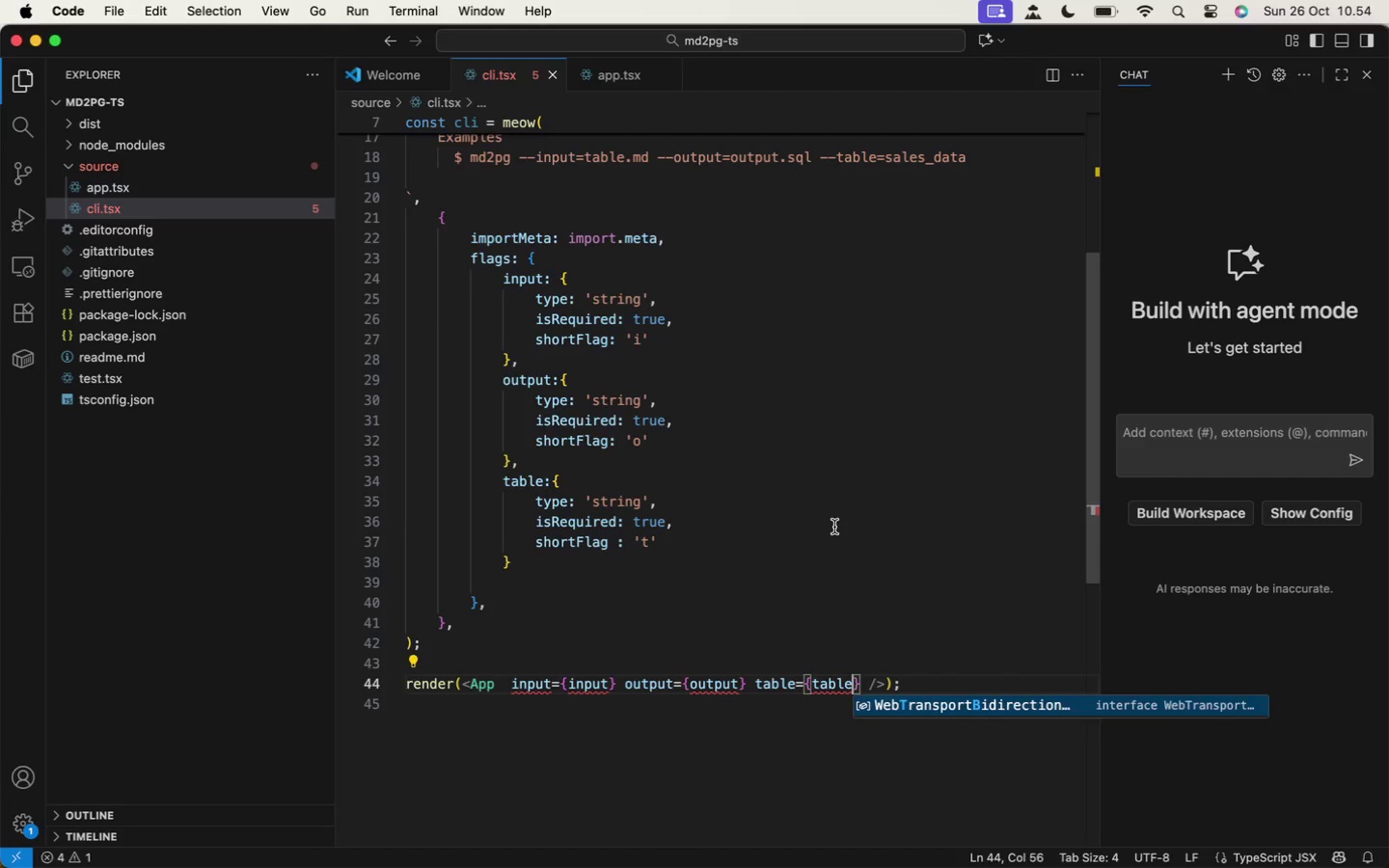 
left_click([834, 527])
 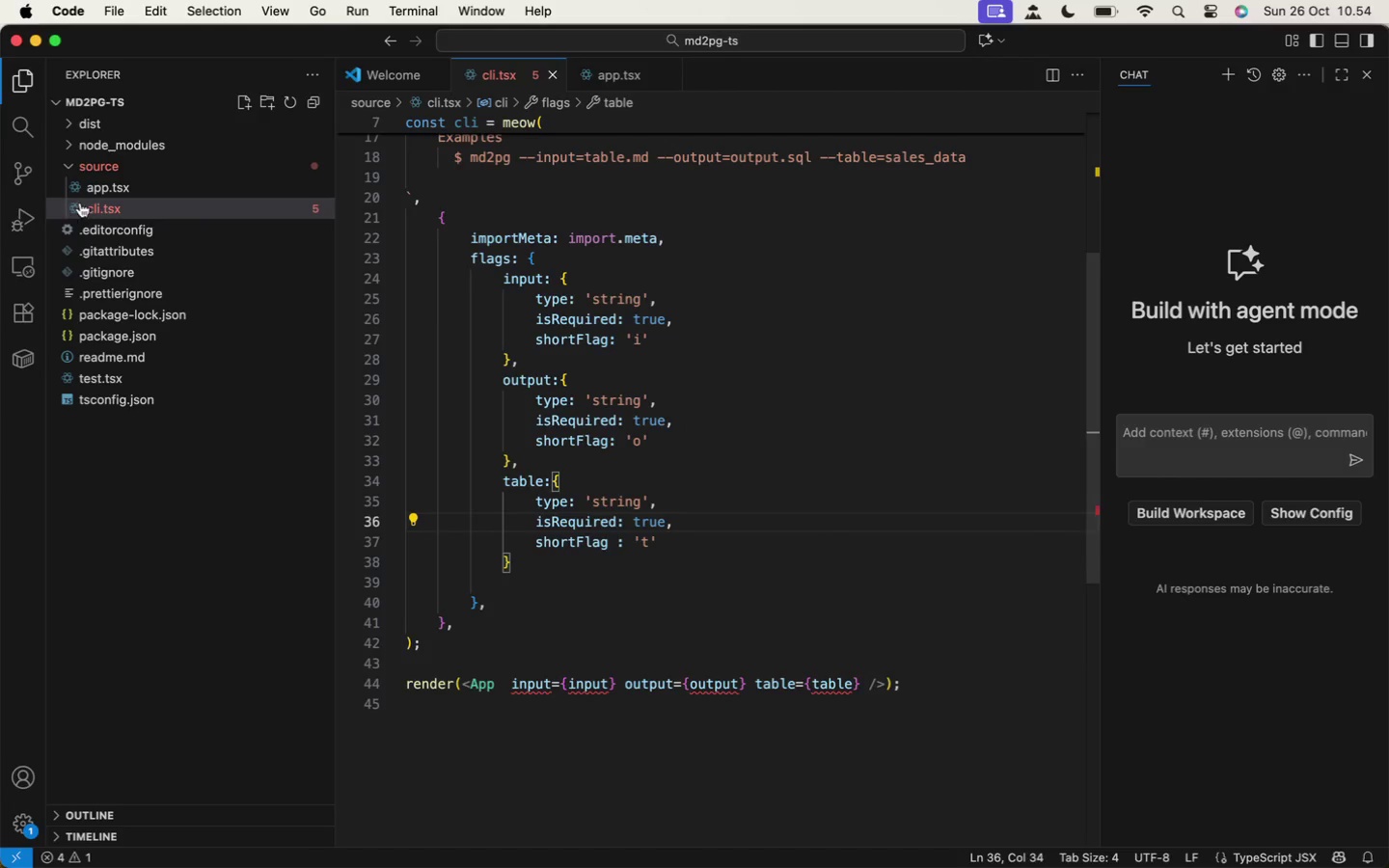 
left_click([87, 193])
 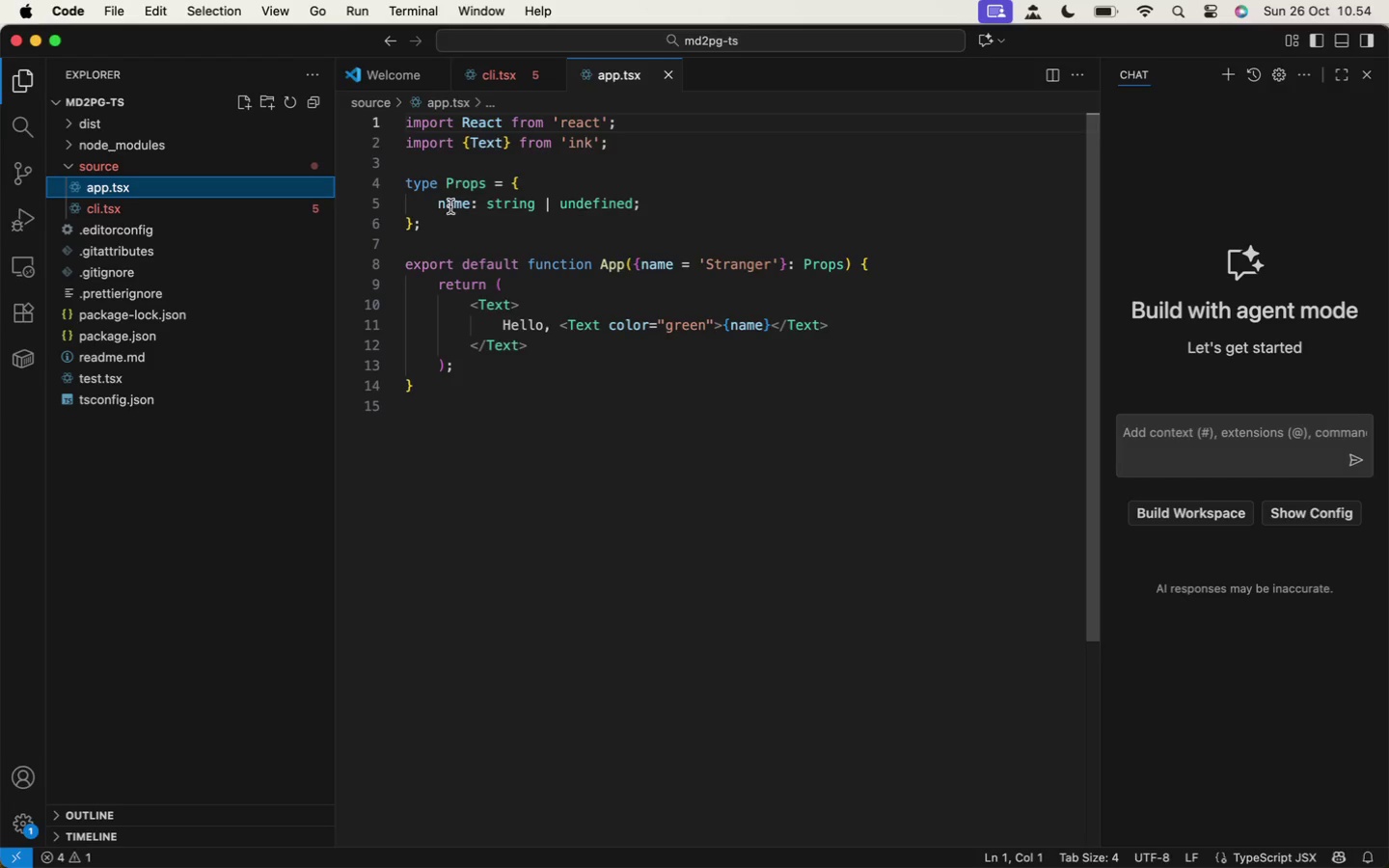 
double_click([449, 205])
 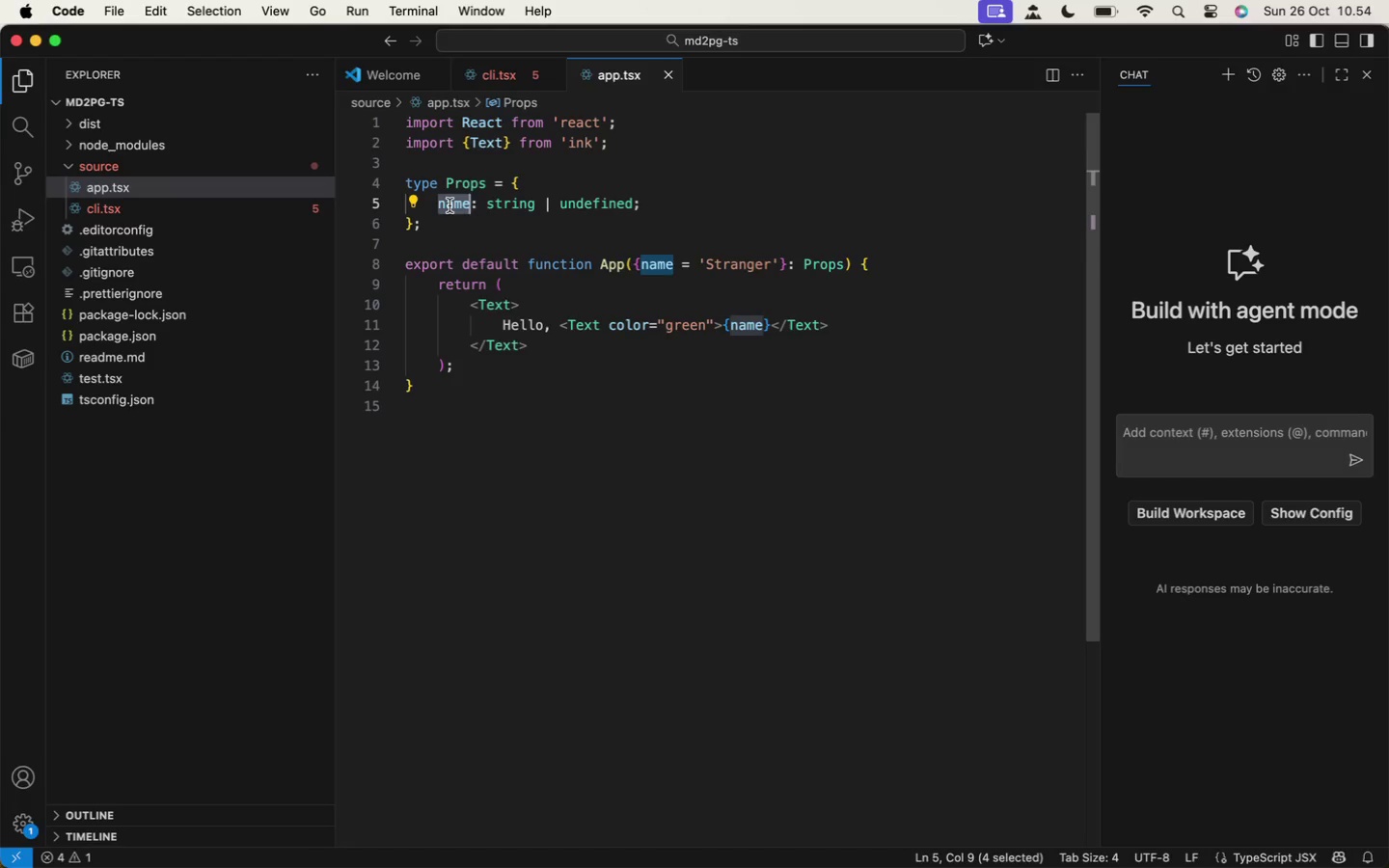 
left_click([550, 200])
 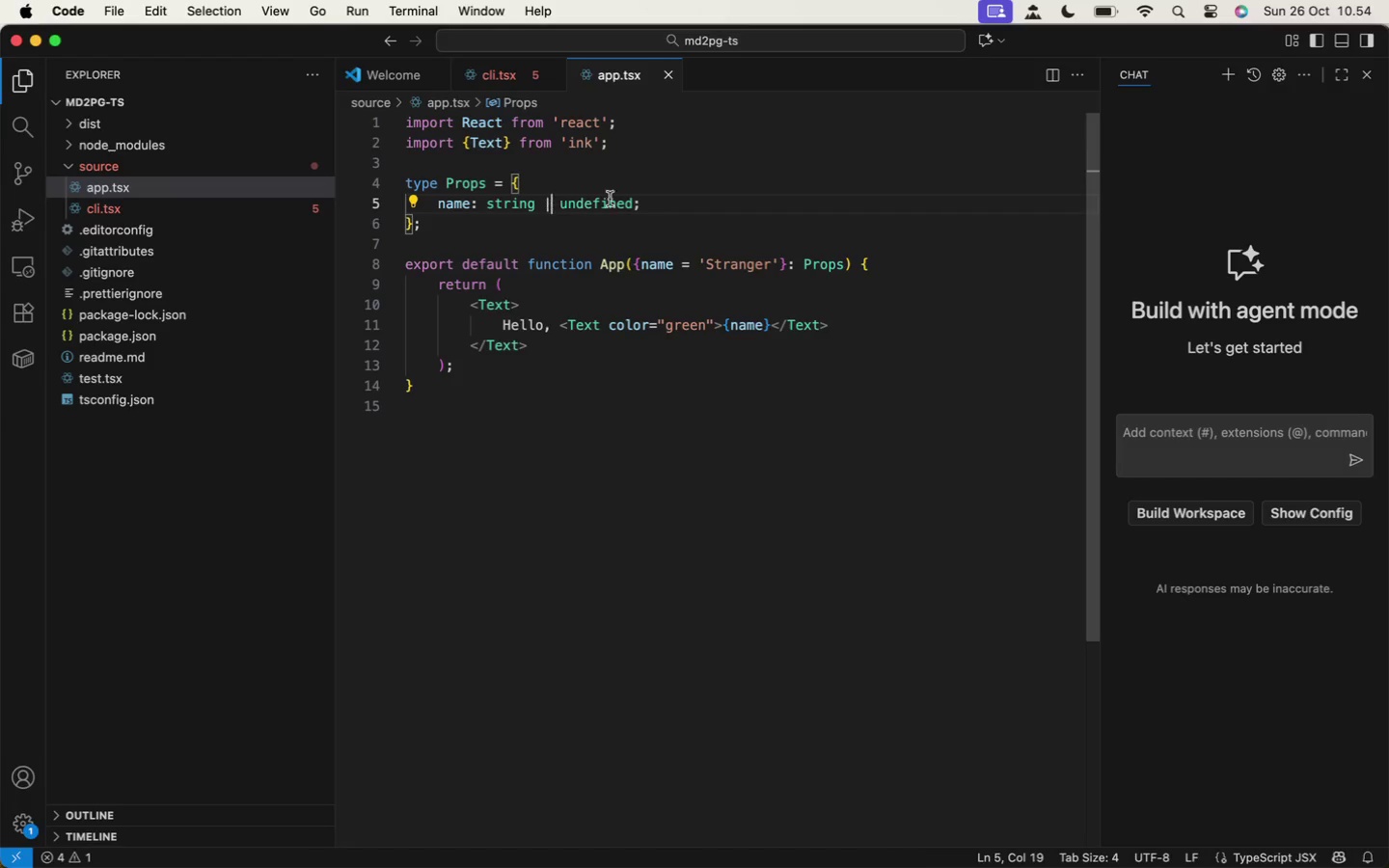 
hold_key(key=ShiftLeft, duration=0.8)
left_click([637, 197])
 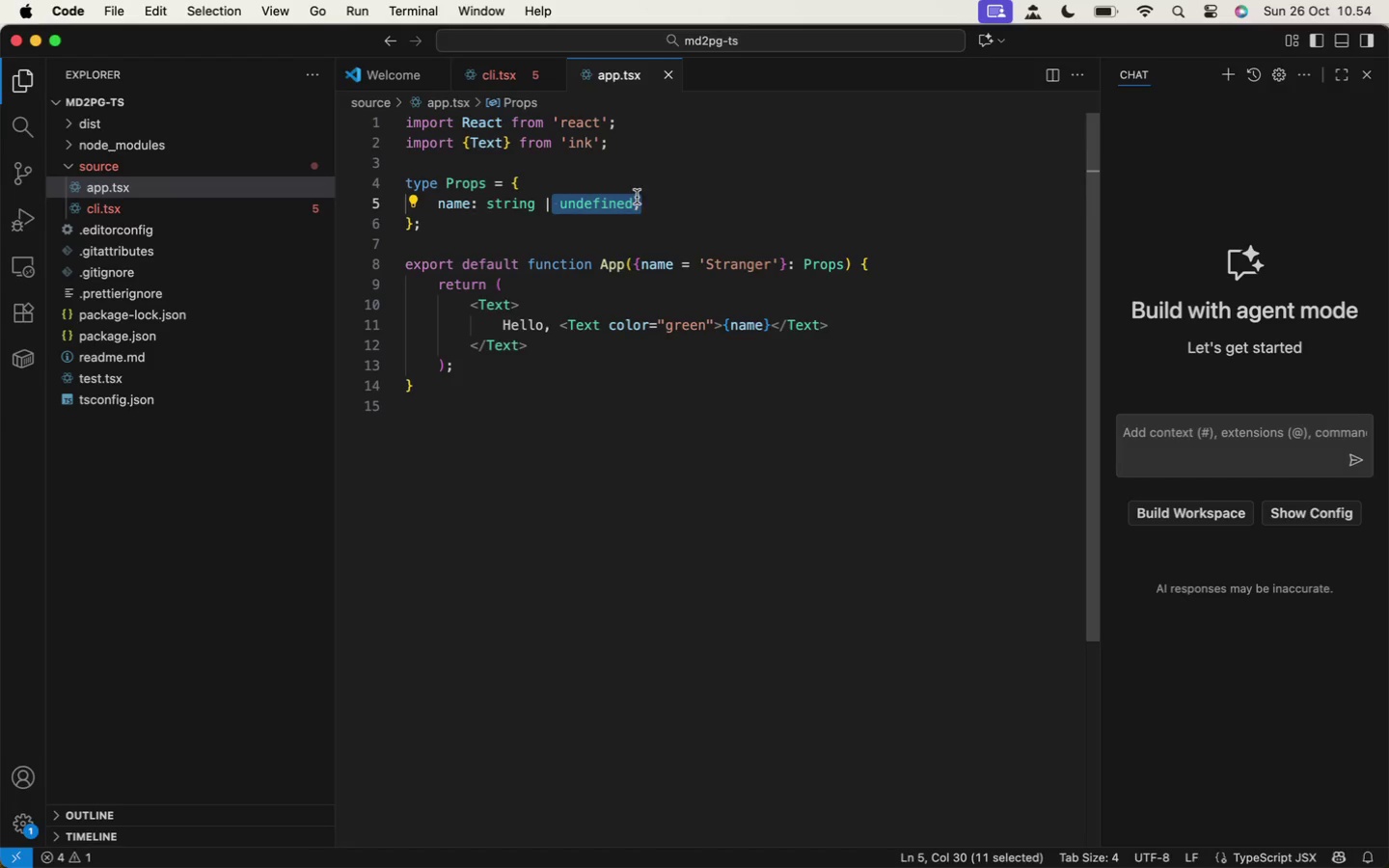 
key(Shift+ArrowLeft)
 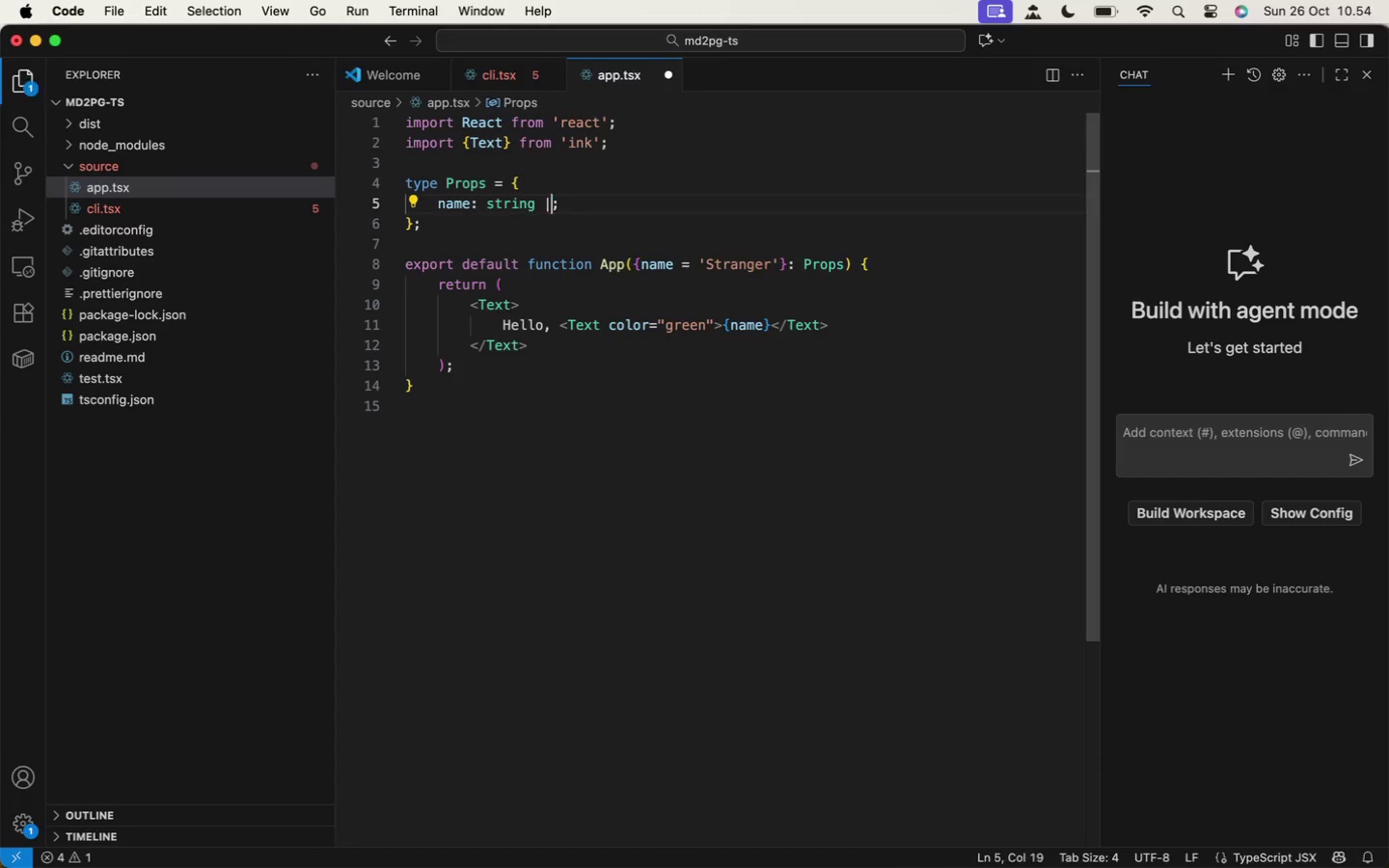 
key(Backspace)
 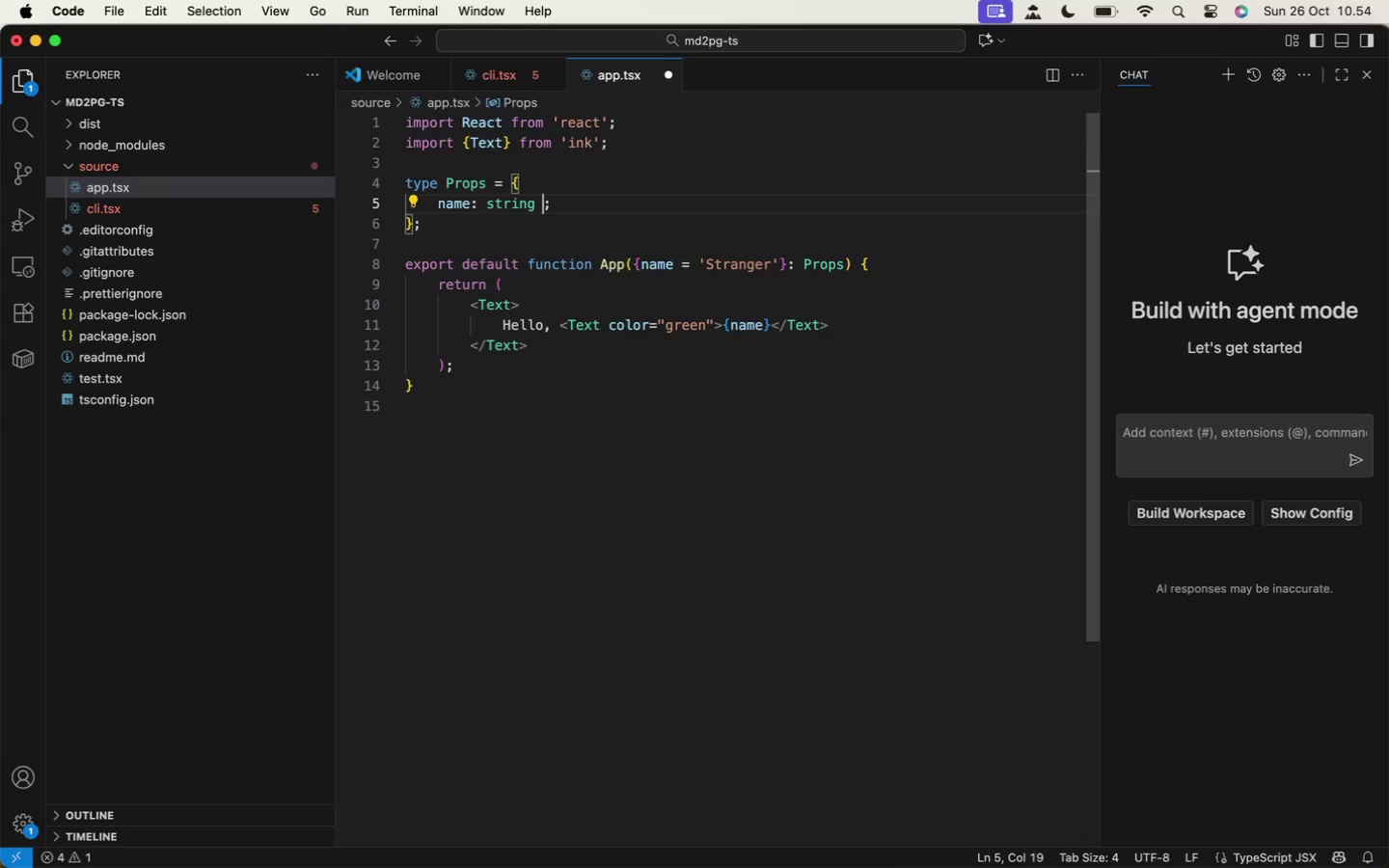 
key(Backspace)
 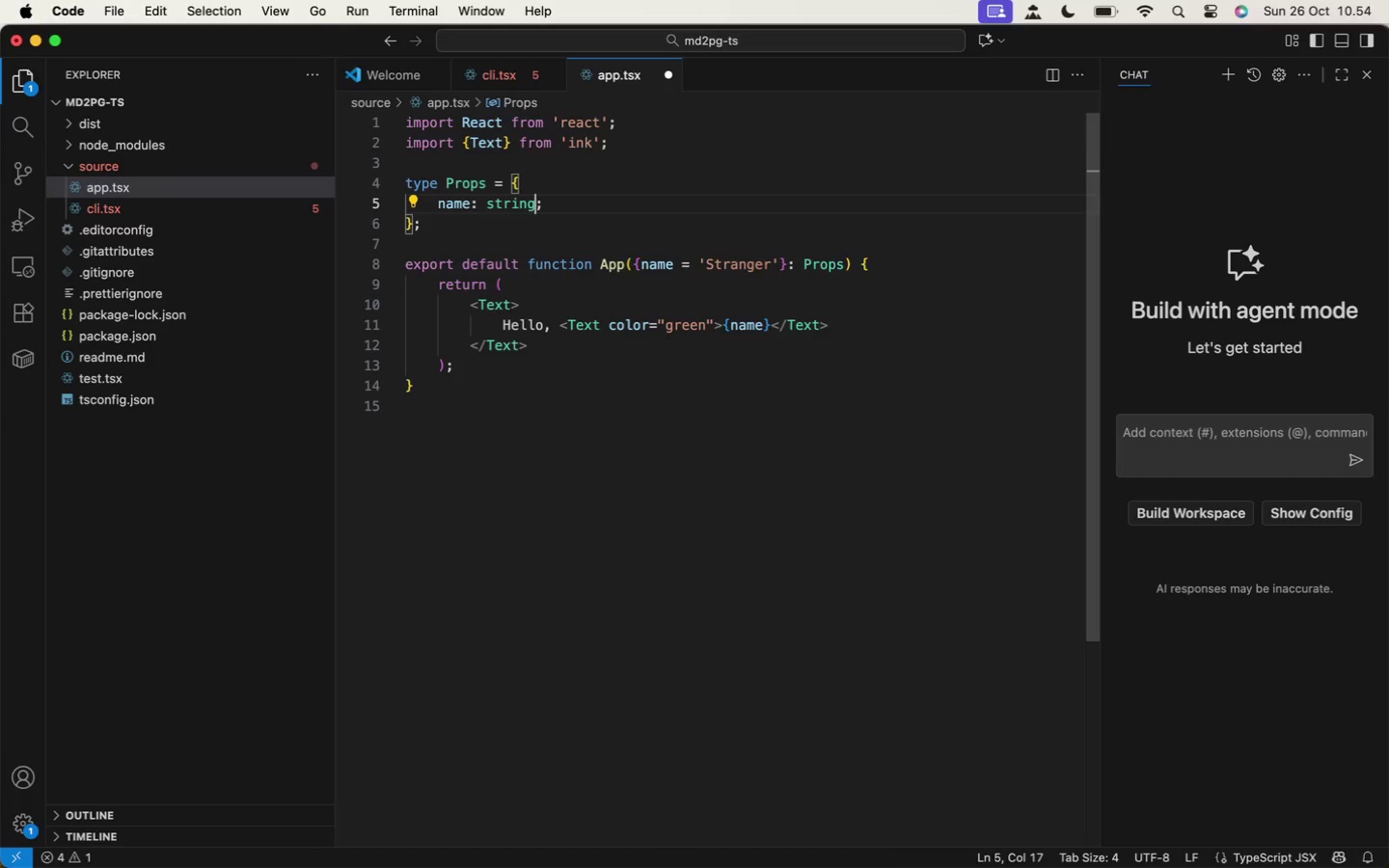 
key(Backspace)
 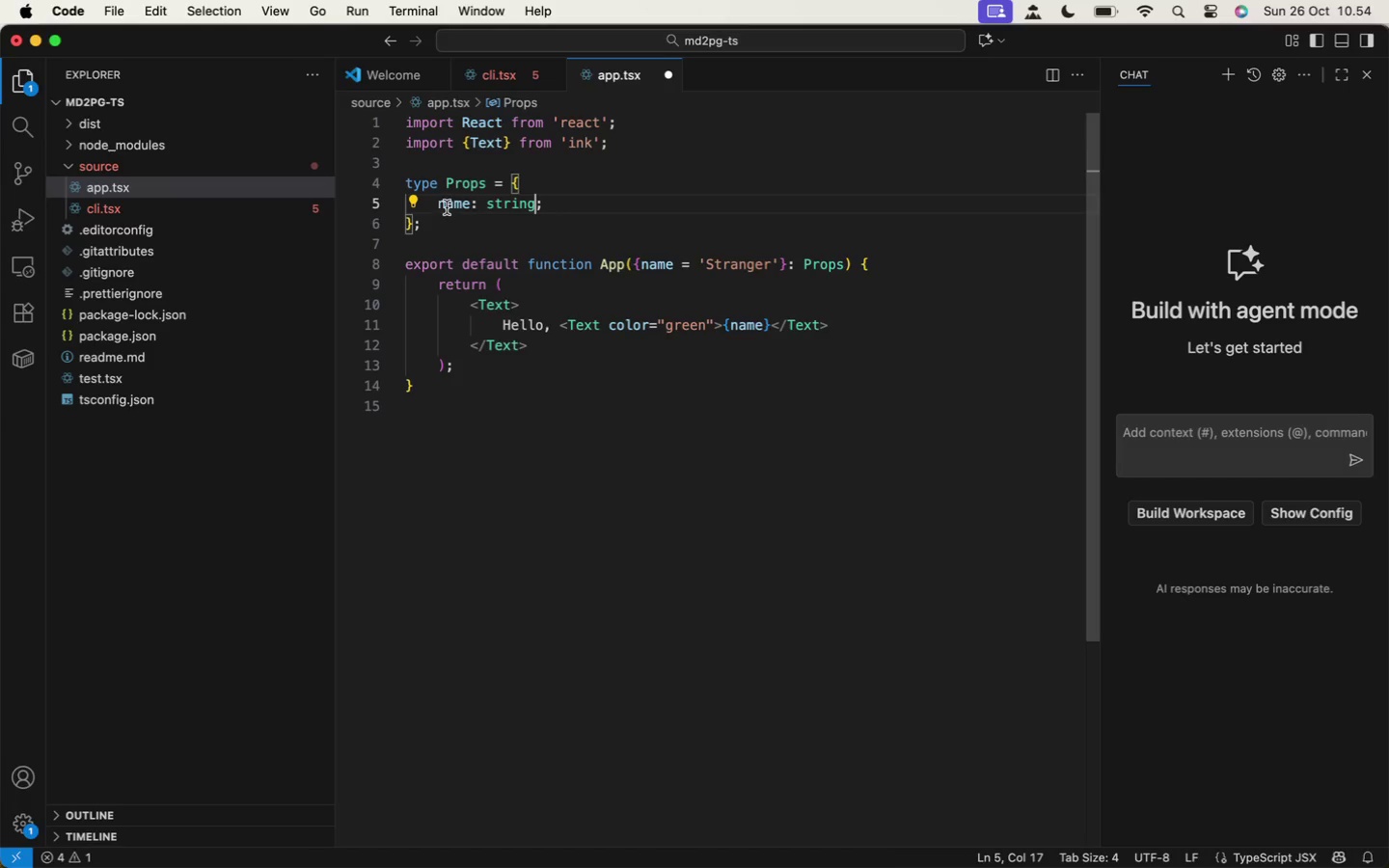 
type(input)
 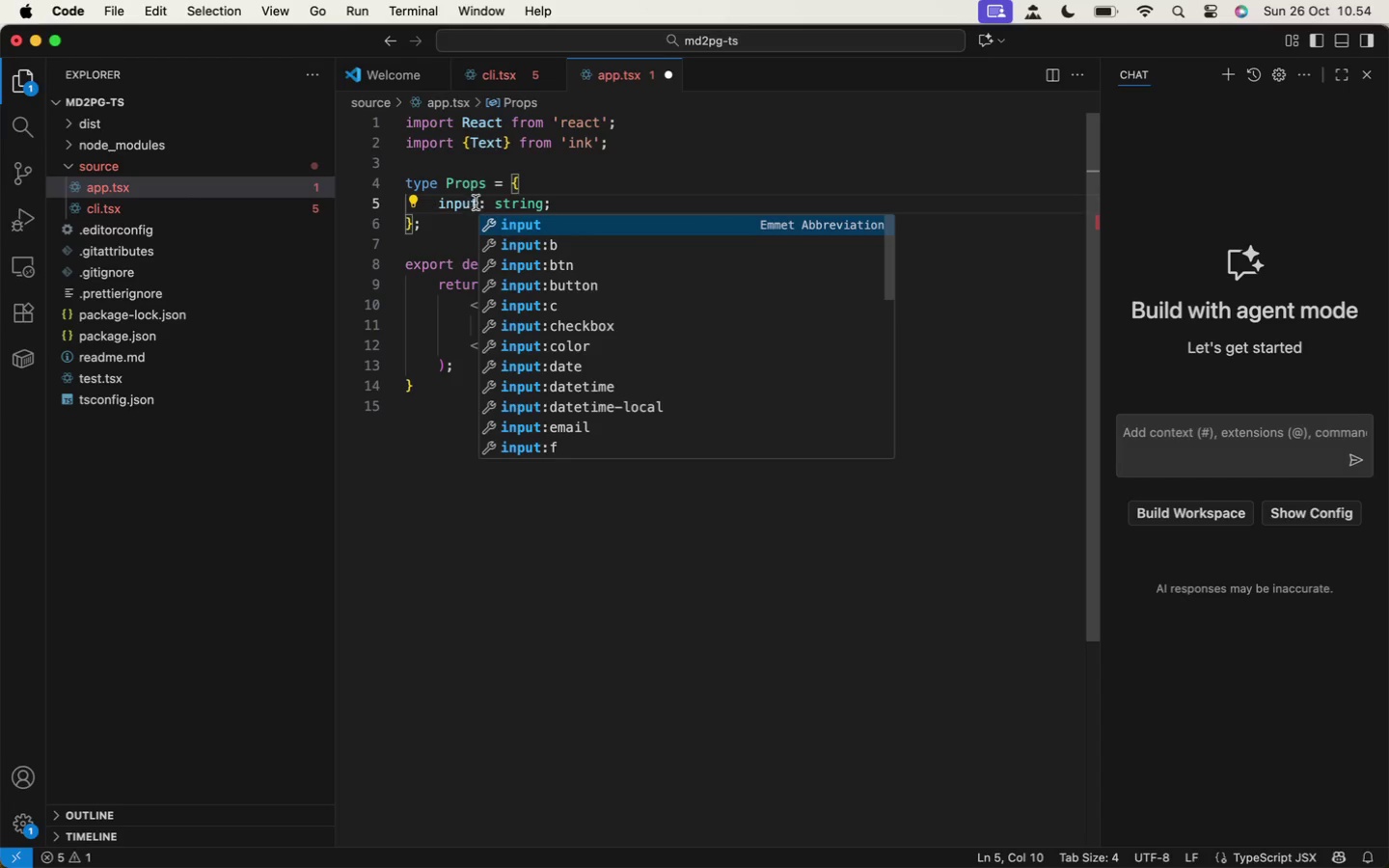 
left_click([564, 200])
 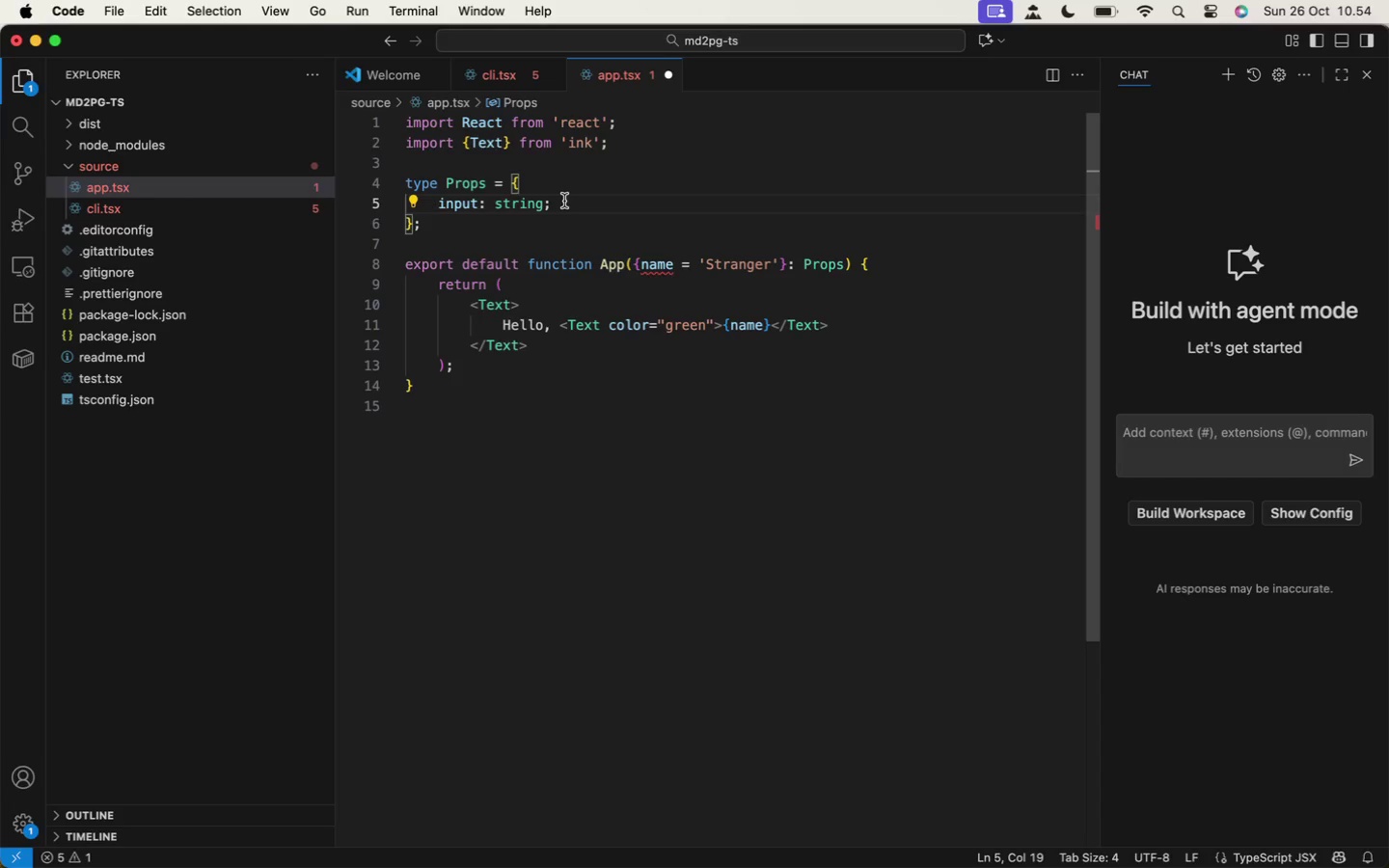 
key(Enter)
 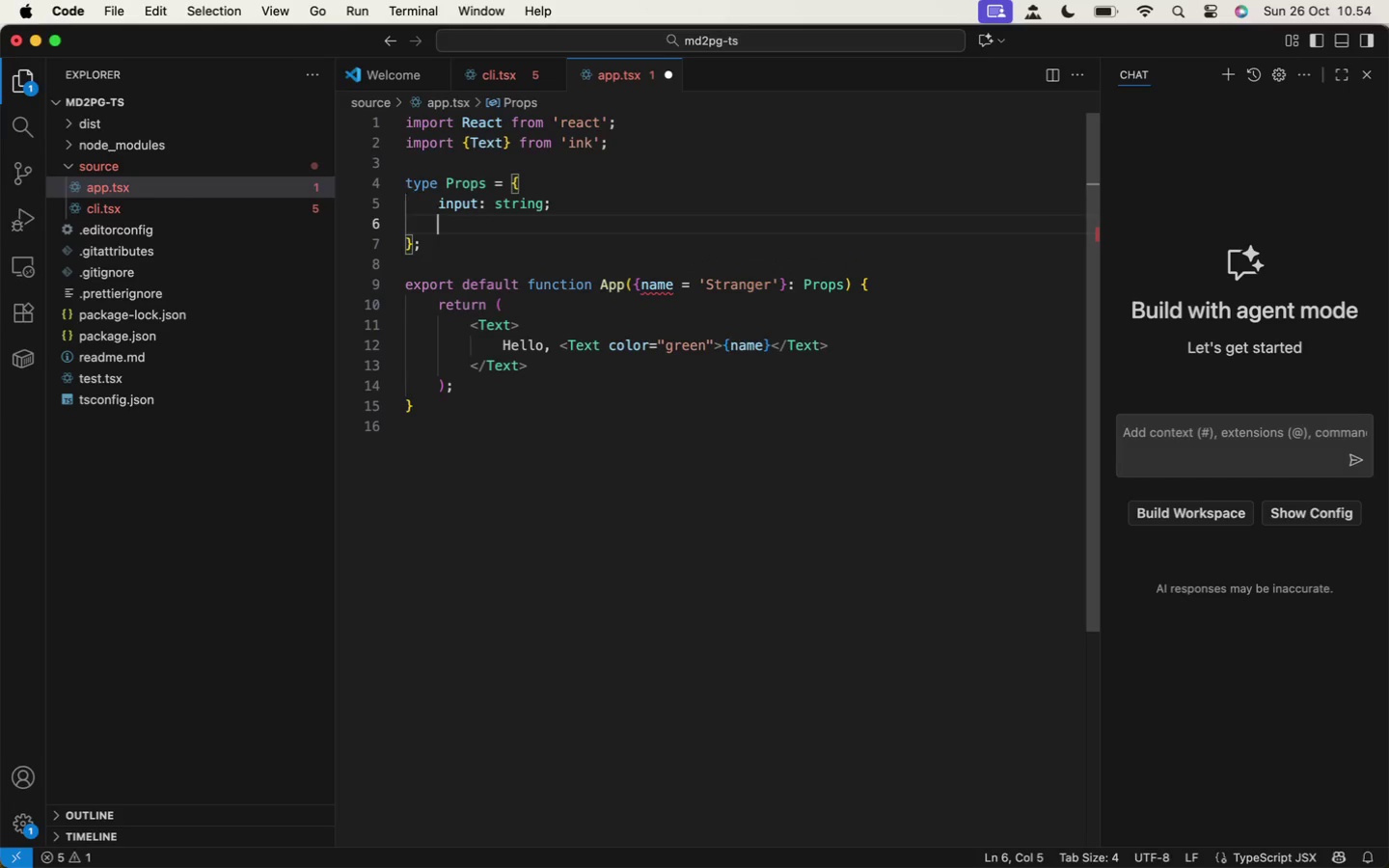 
type(output: string;)
 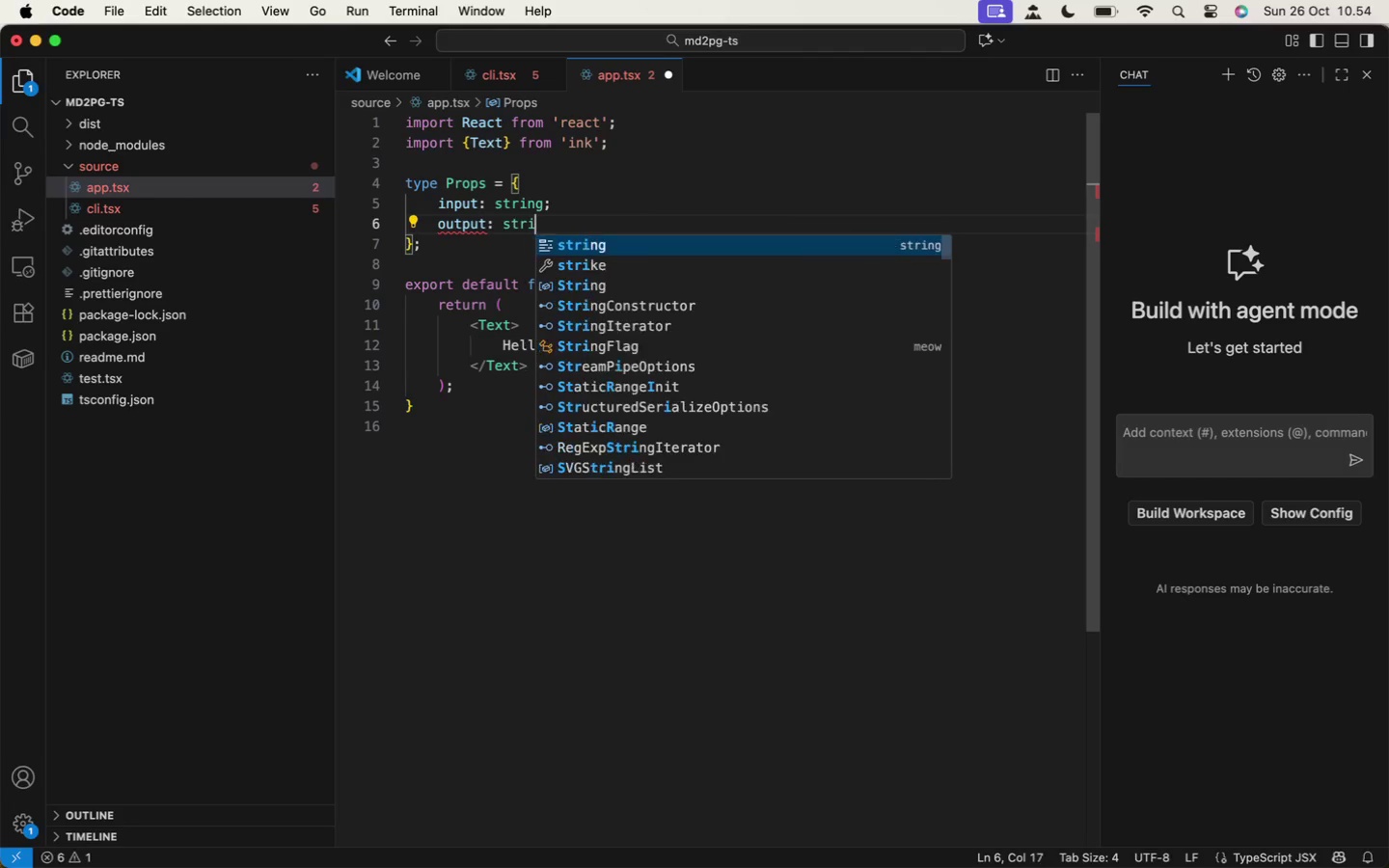 
 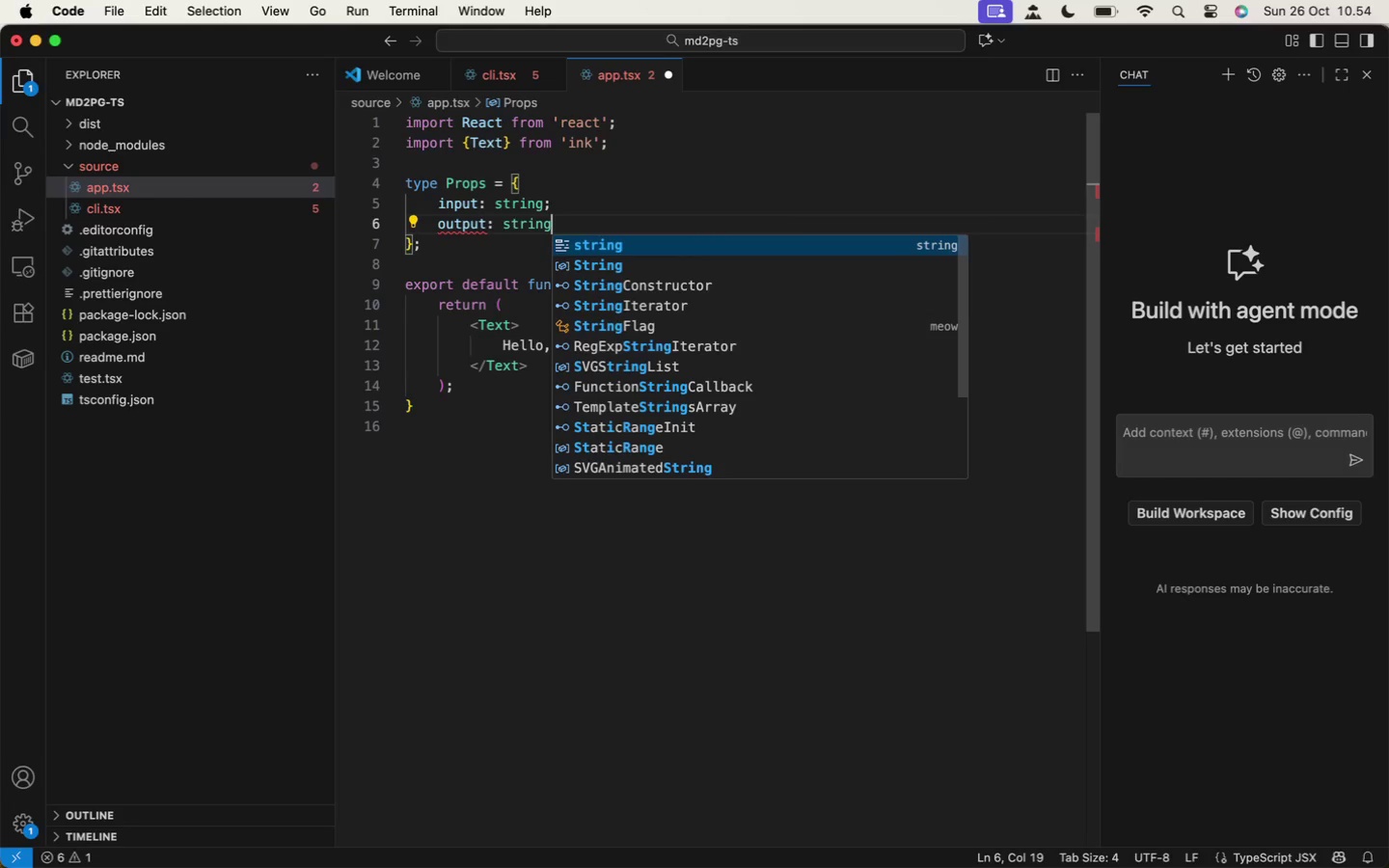 
key(Enter)
 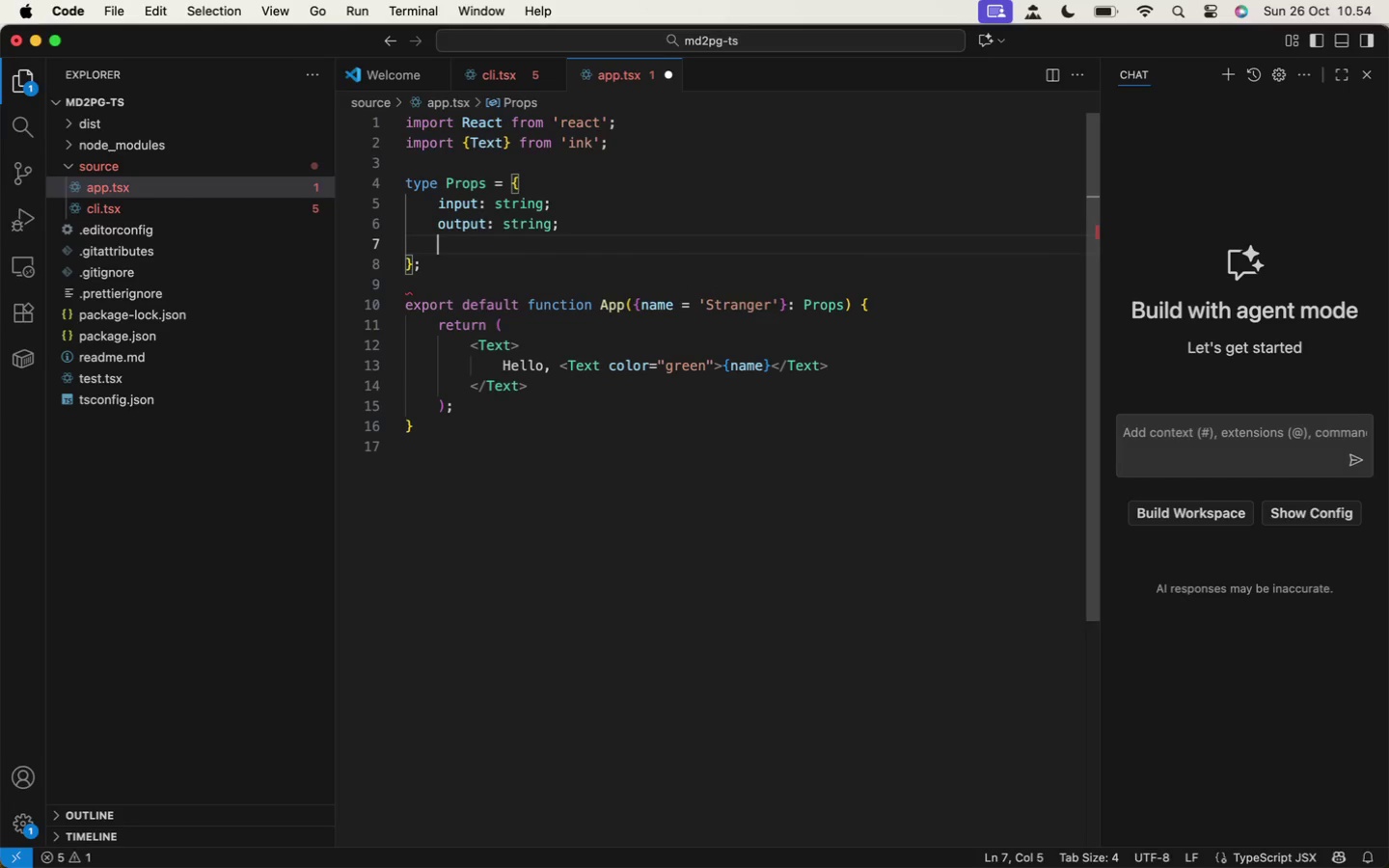 
type(table: string;)
 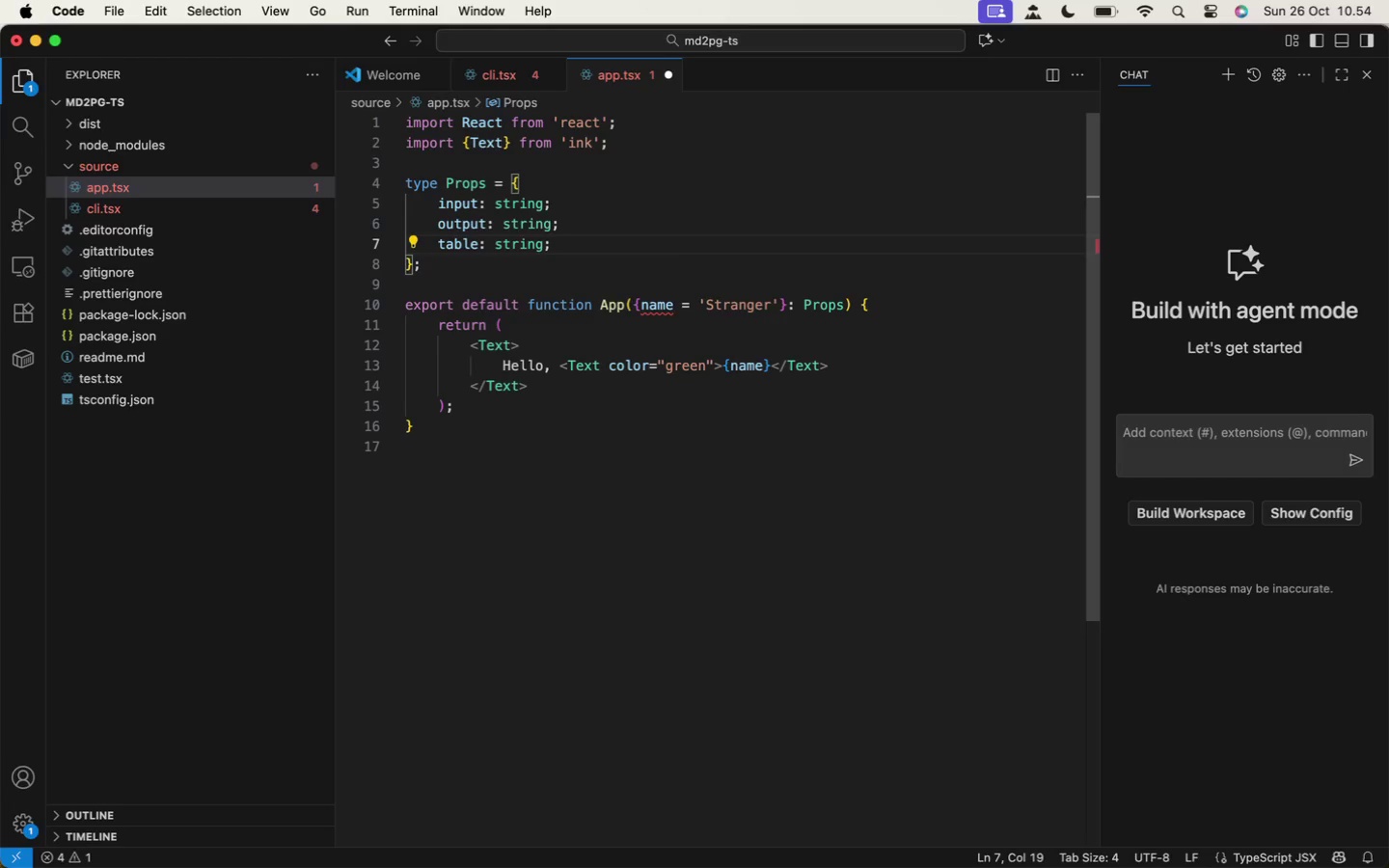 
left_click([646, 311])
 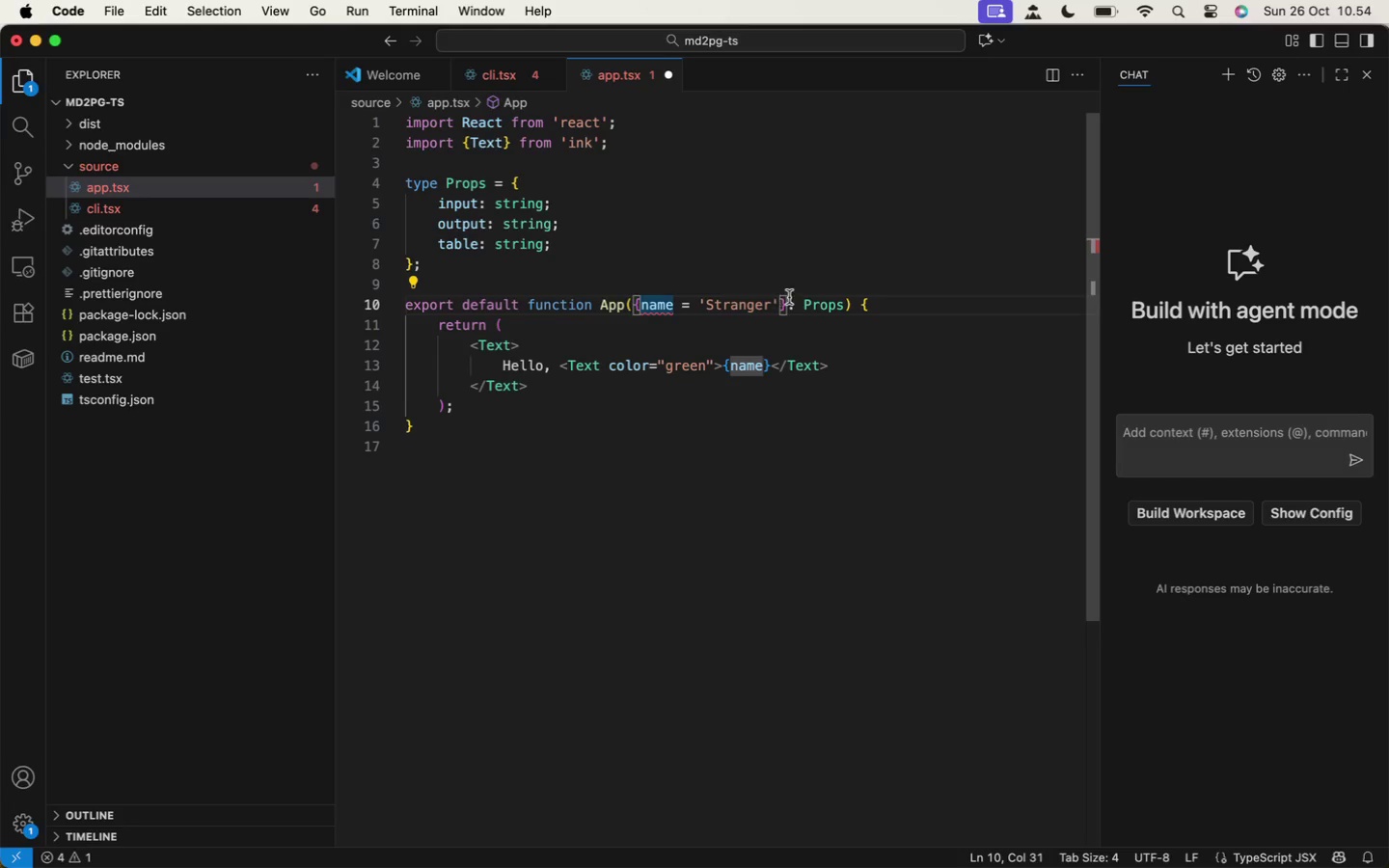 
hold_key(key=ShiftLeft, duration=1.14)
left_click([777, 301])
 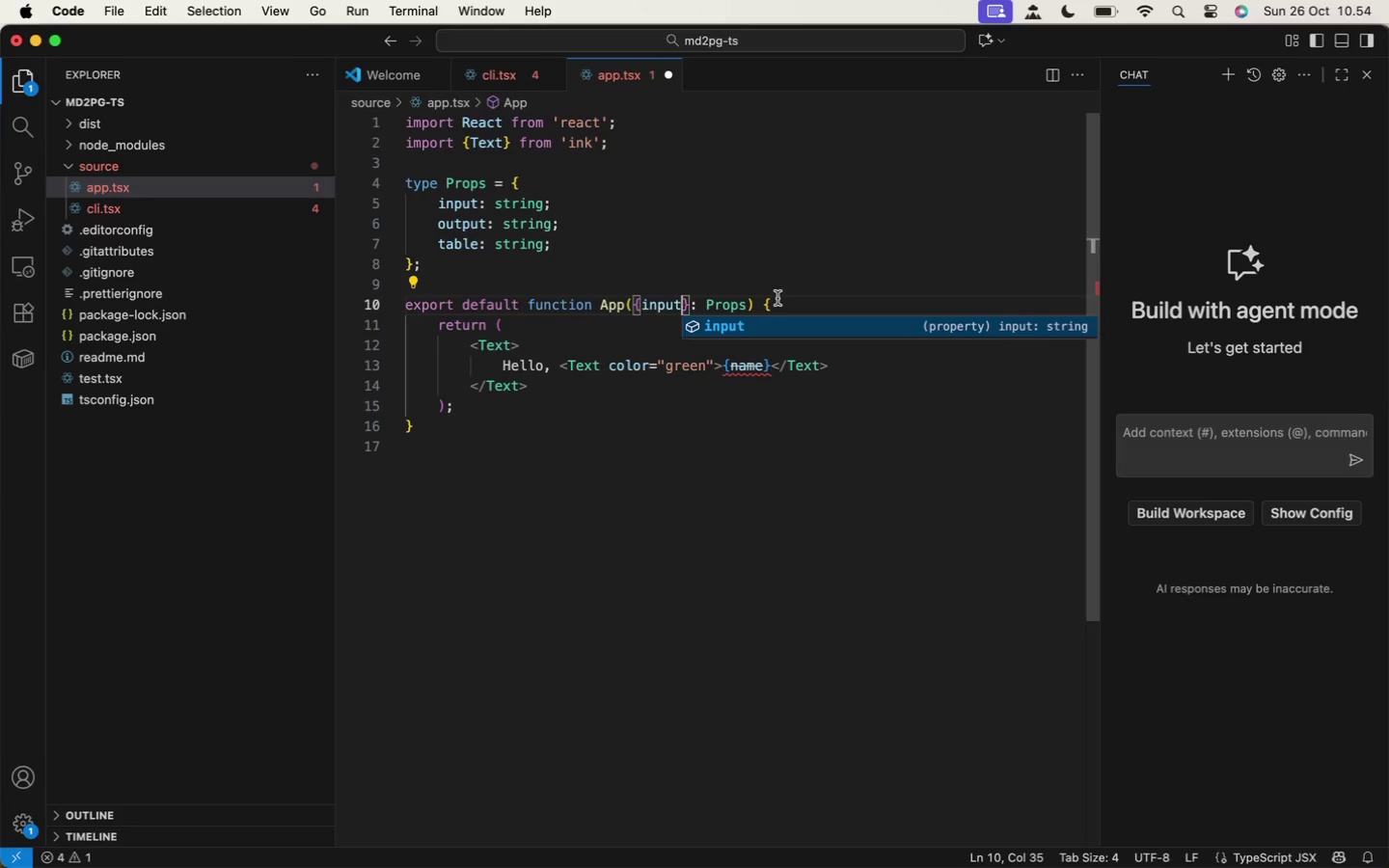 
key(Backspace)
key(Backspace)
type(input, ou)
 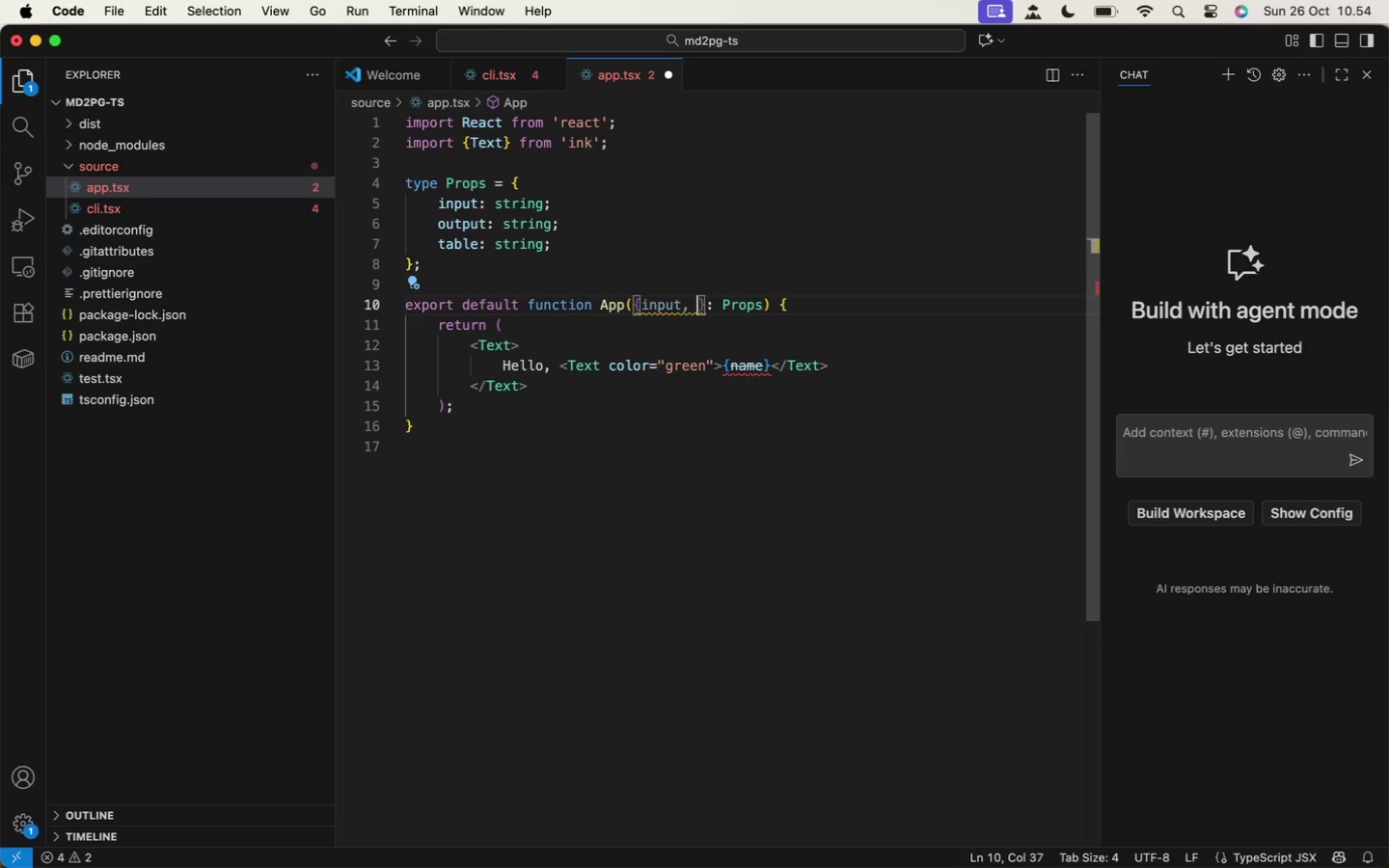 
key(Enter)
 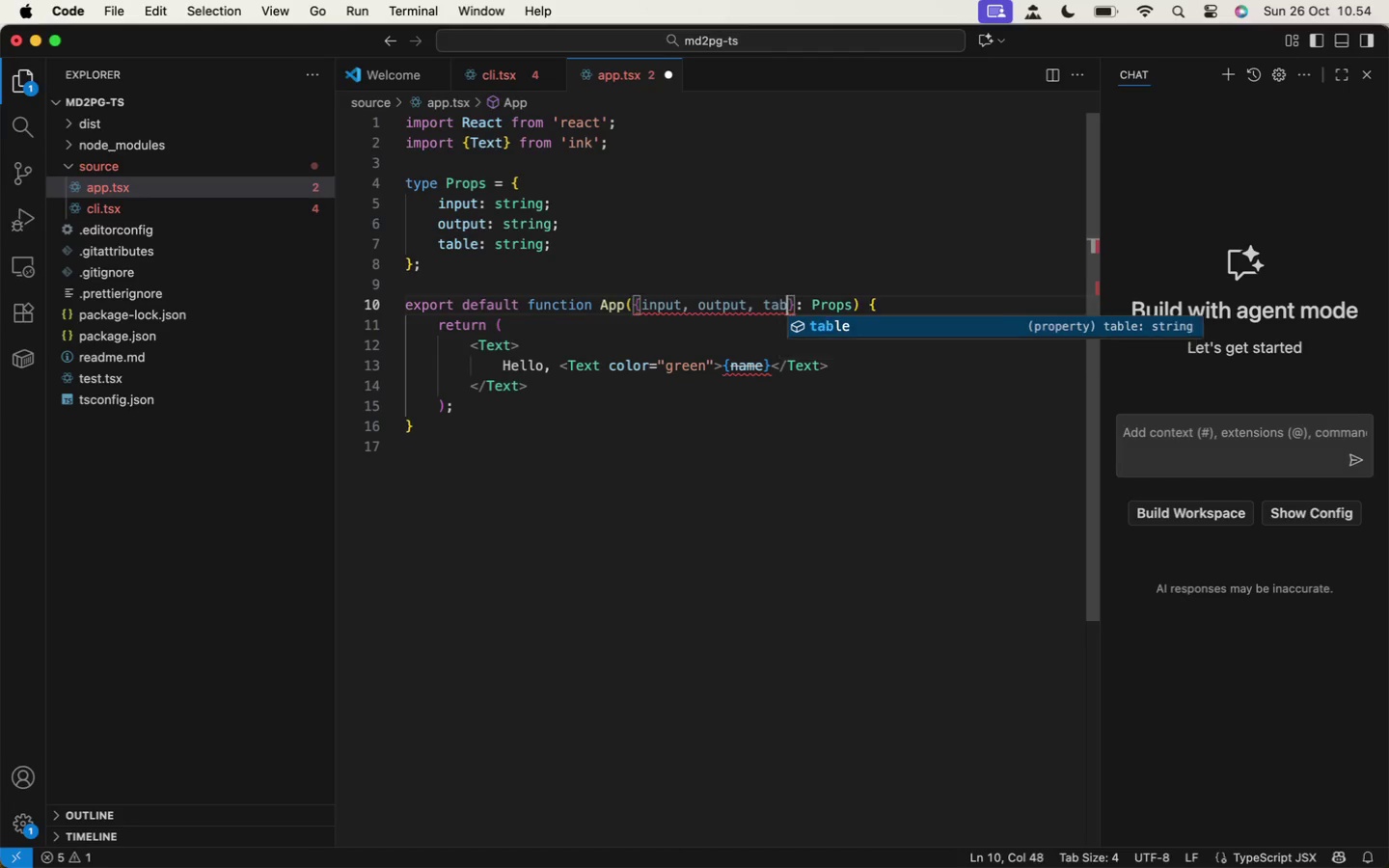 
type(, tabl)
 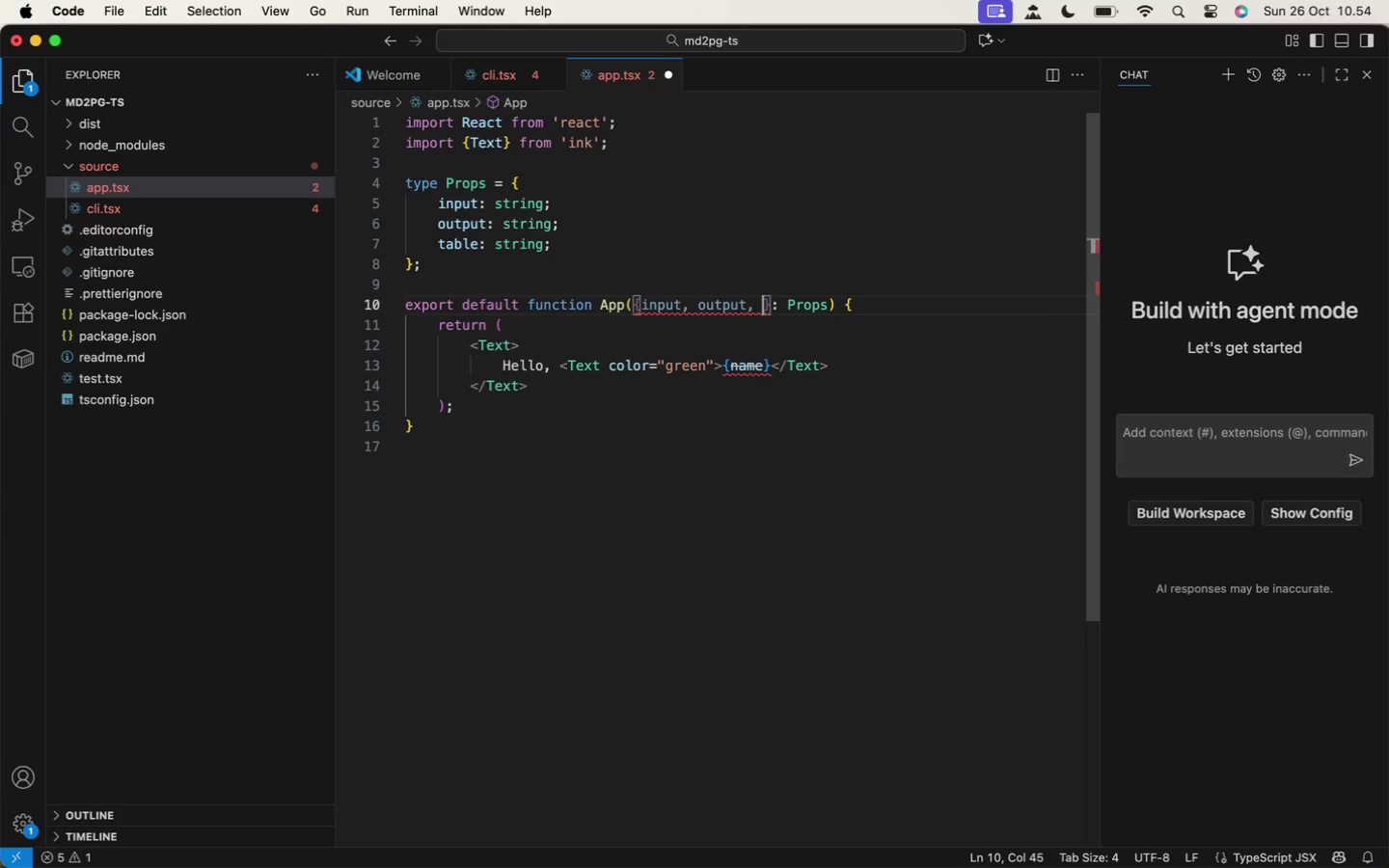 
key(Enter)
 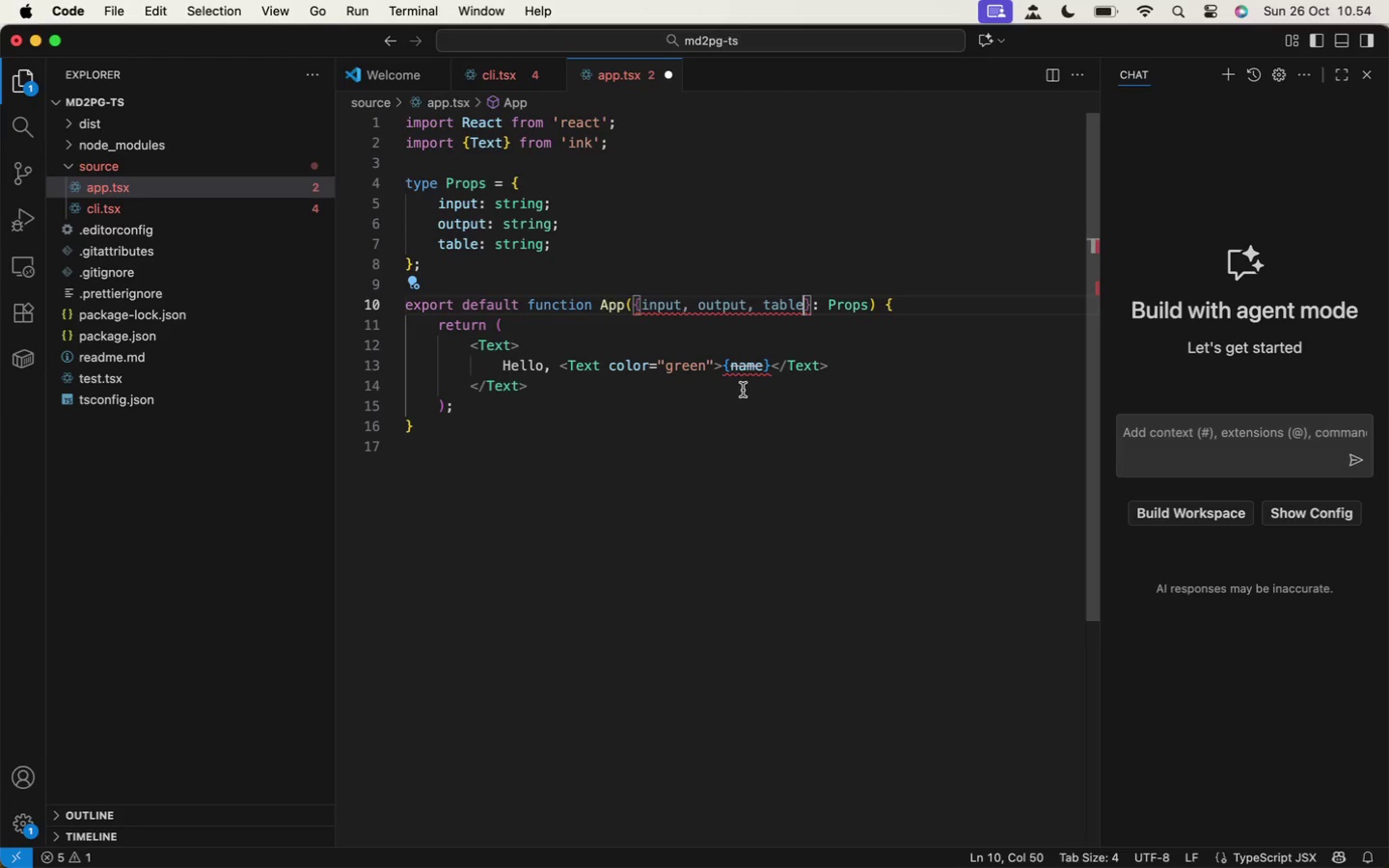 
double_click([739, 371])
 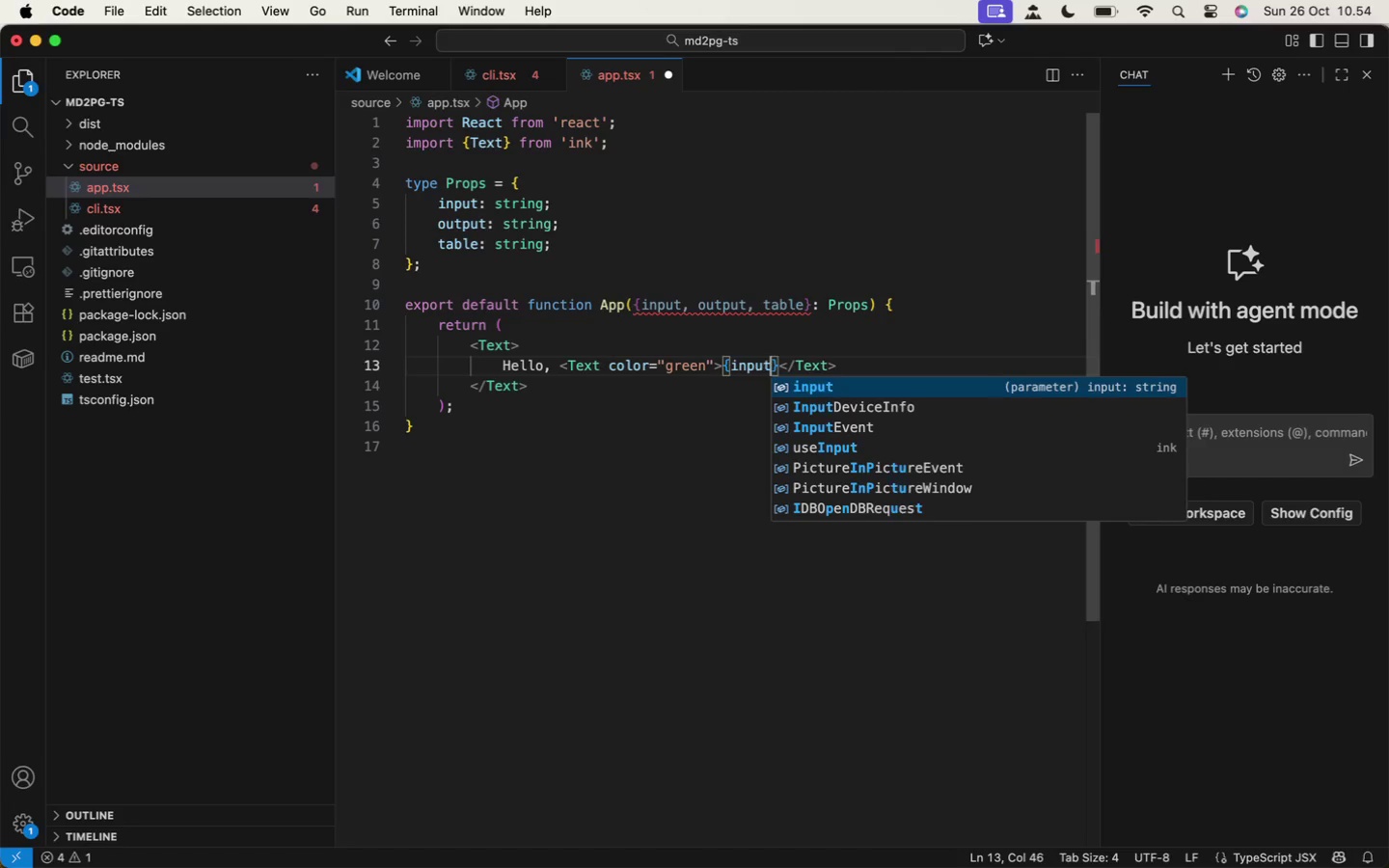 
key(Backspace)
type(input)
 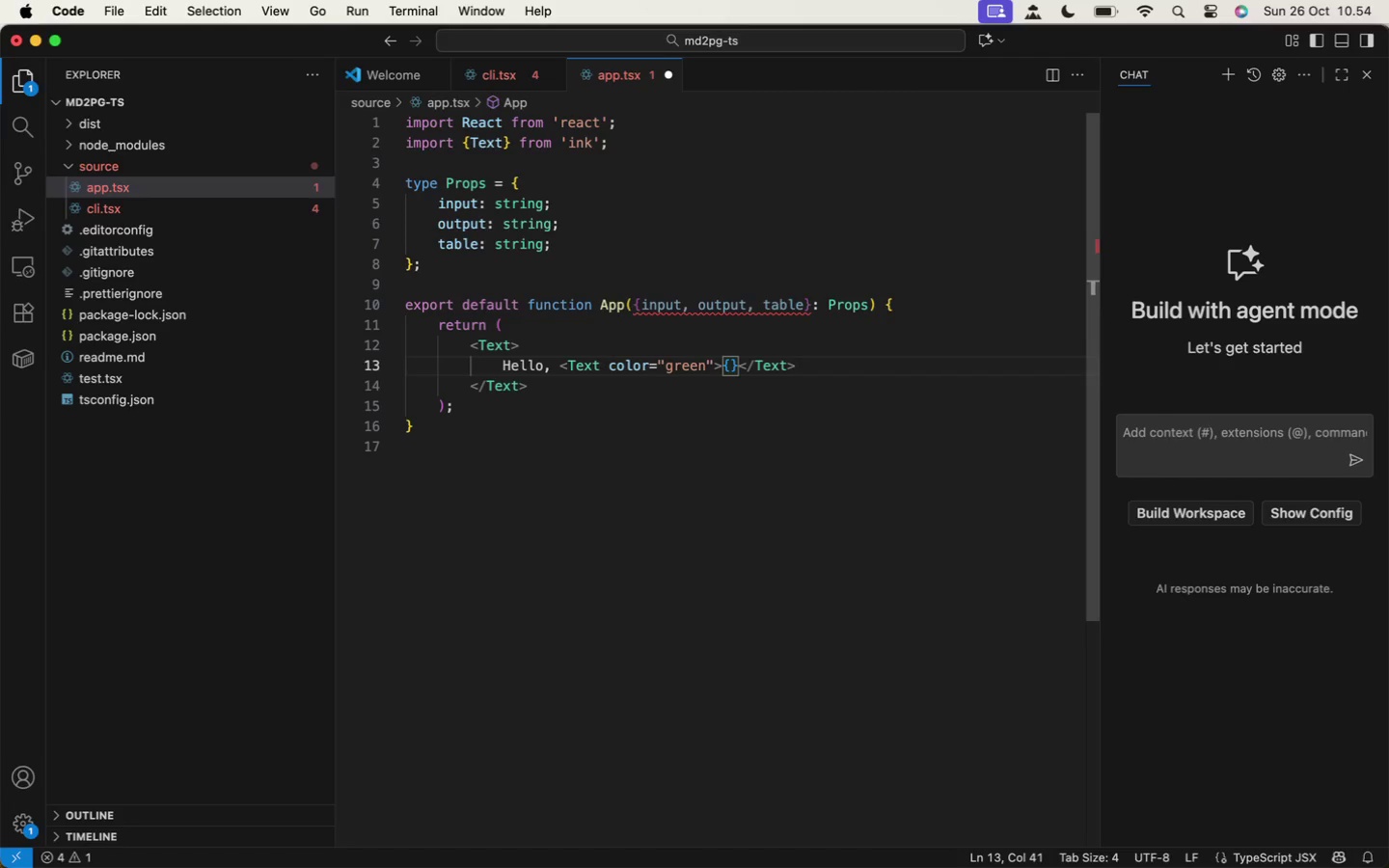 
key(ArrowRight)
 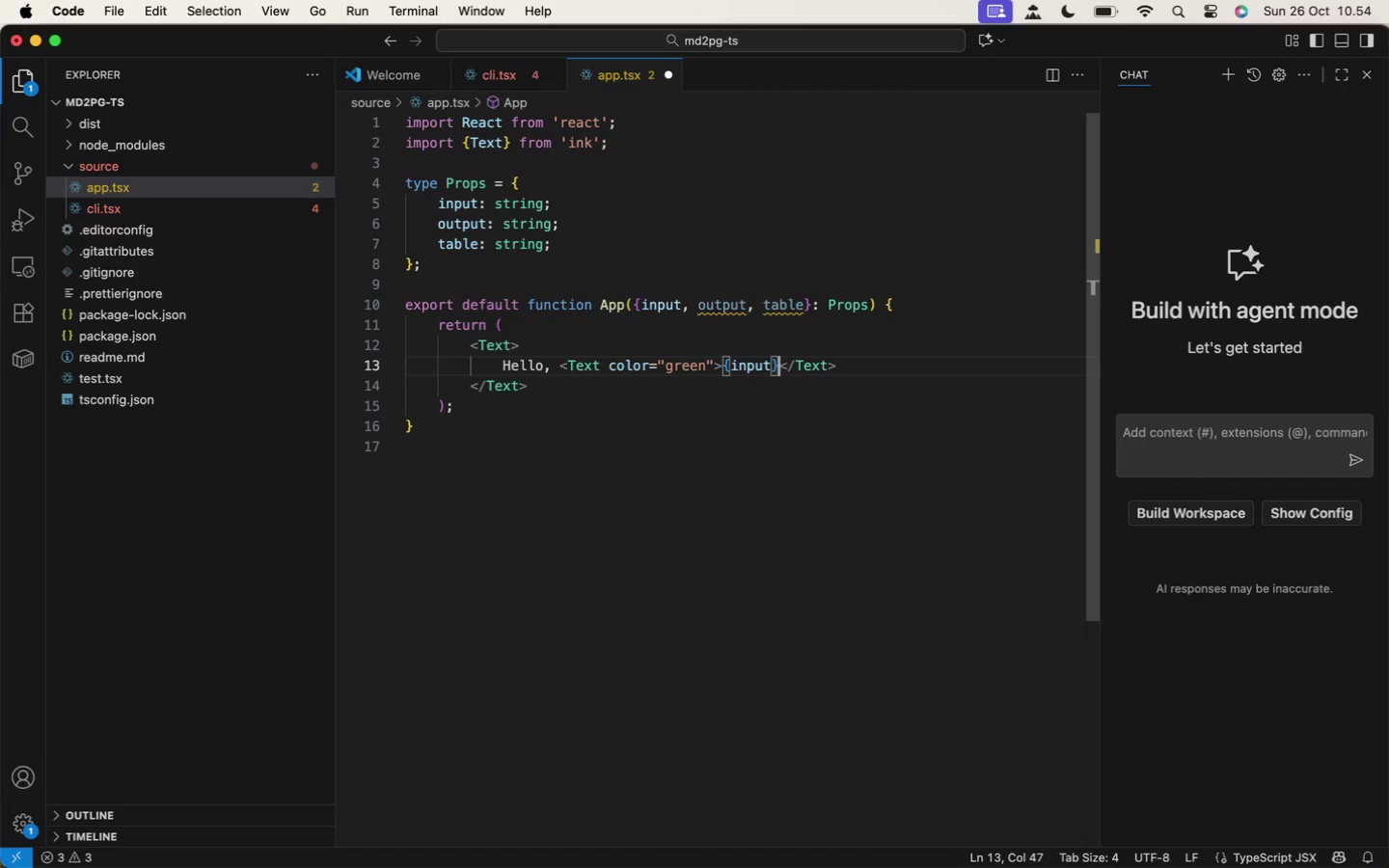 
key(Space)
 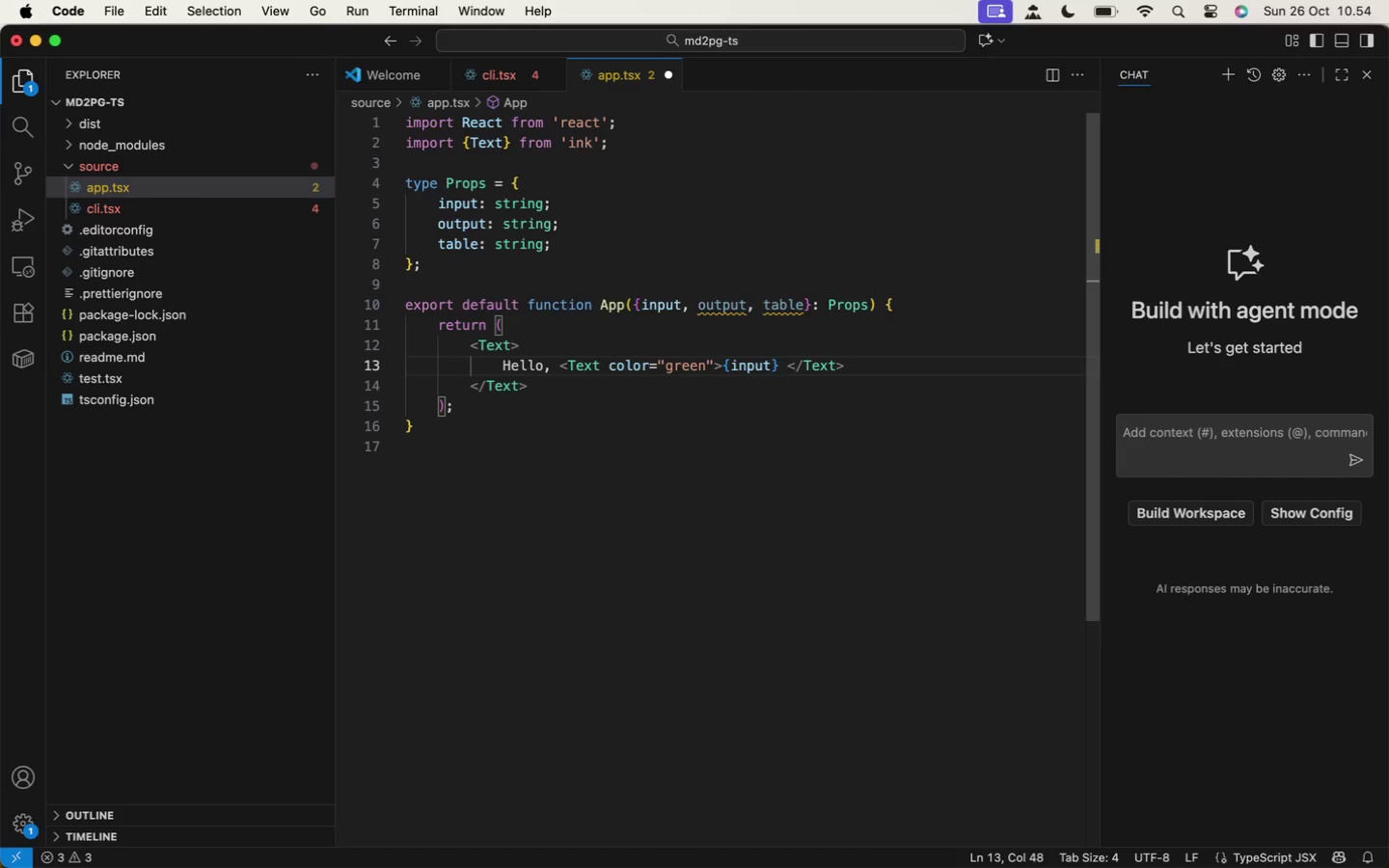 
key(Shift+BracketLeft)
 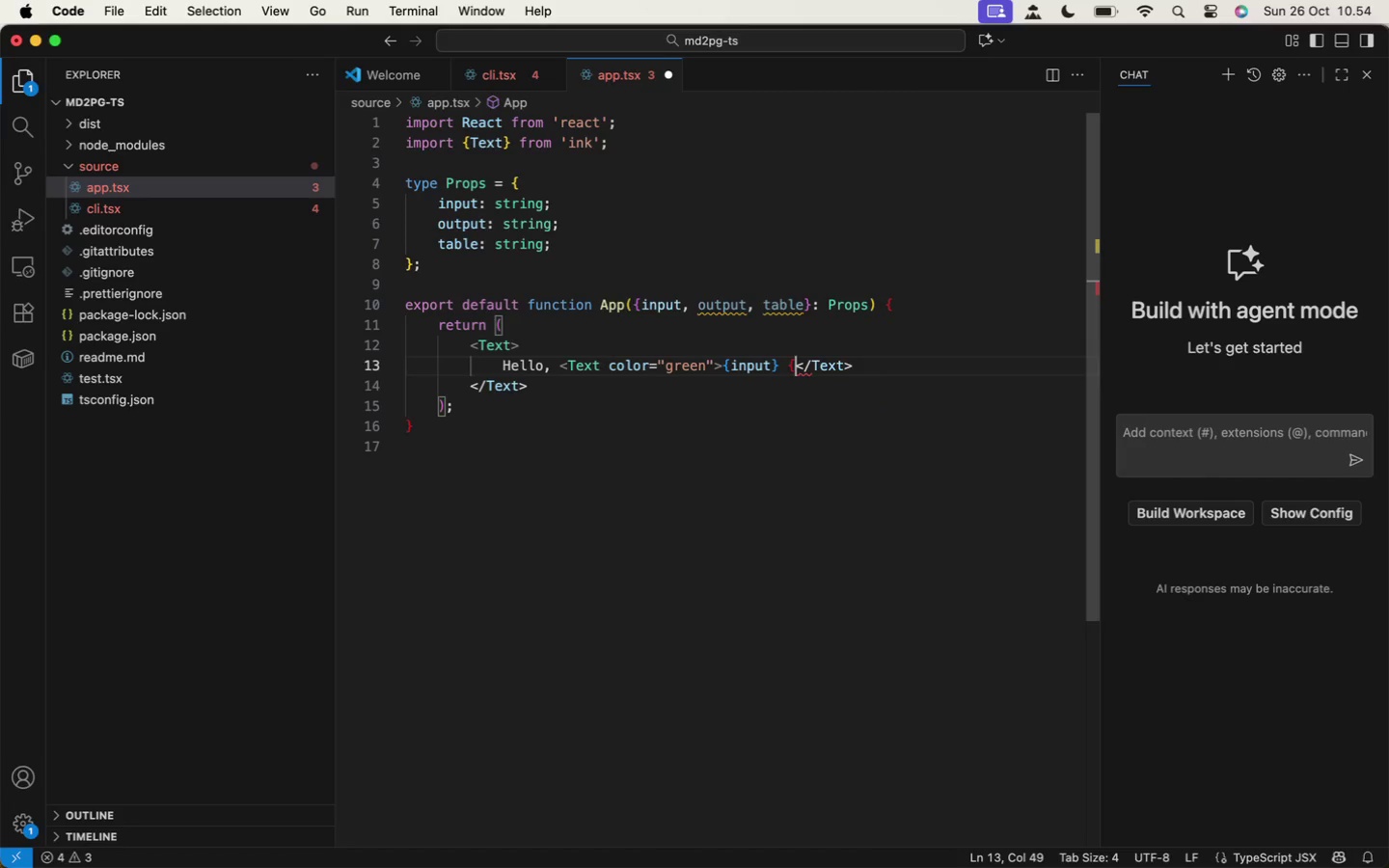 
key(Shift+BracketRight)
 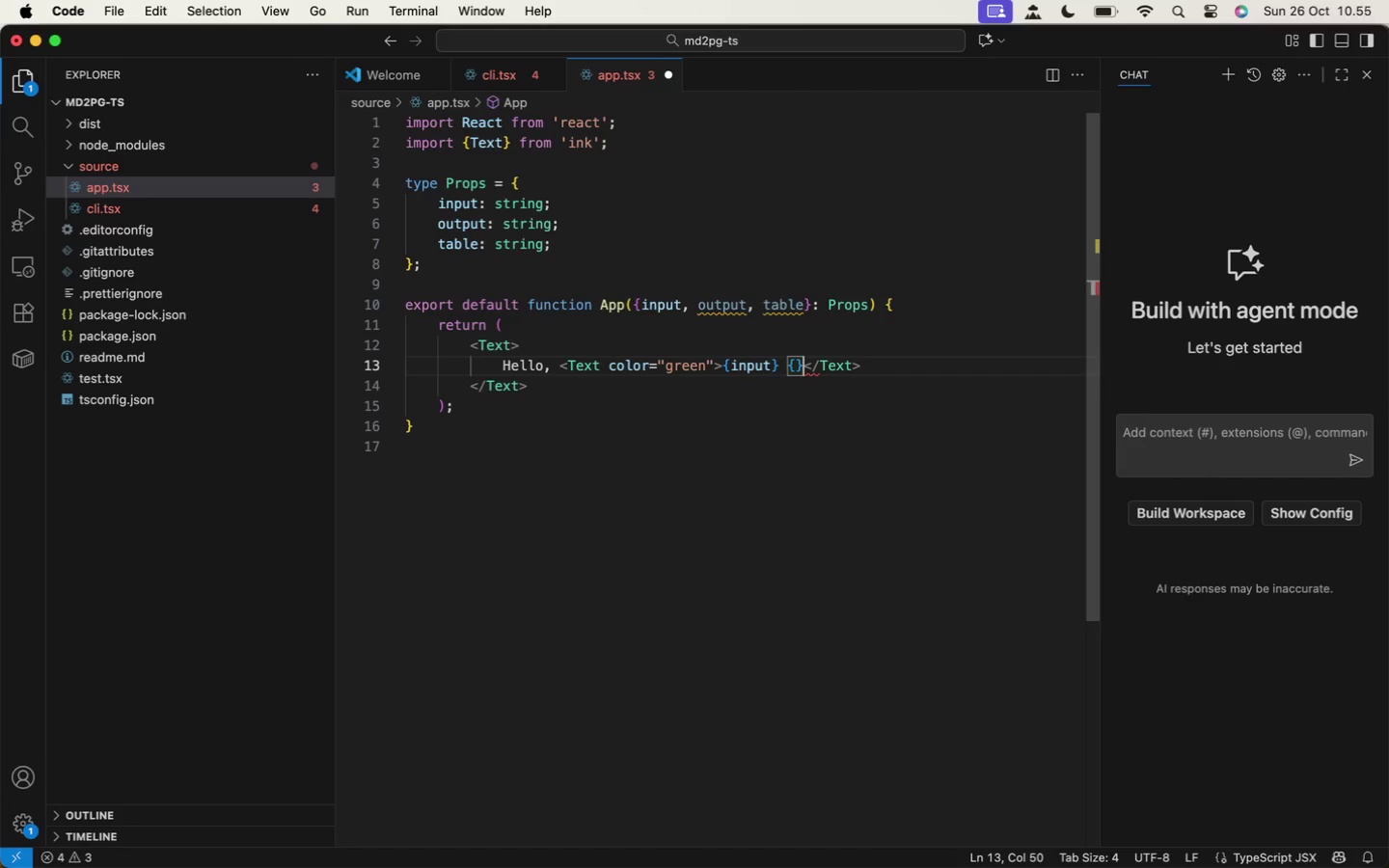 
key(ArrowLeft)
 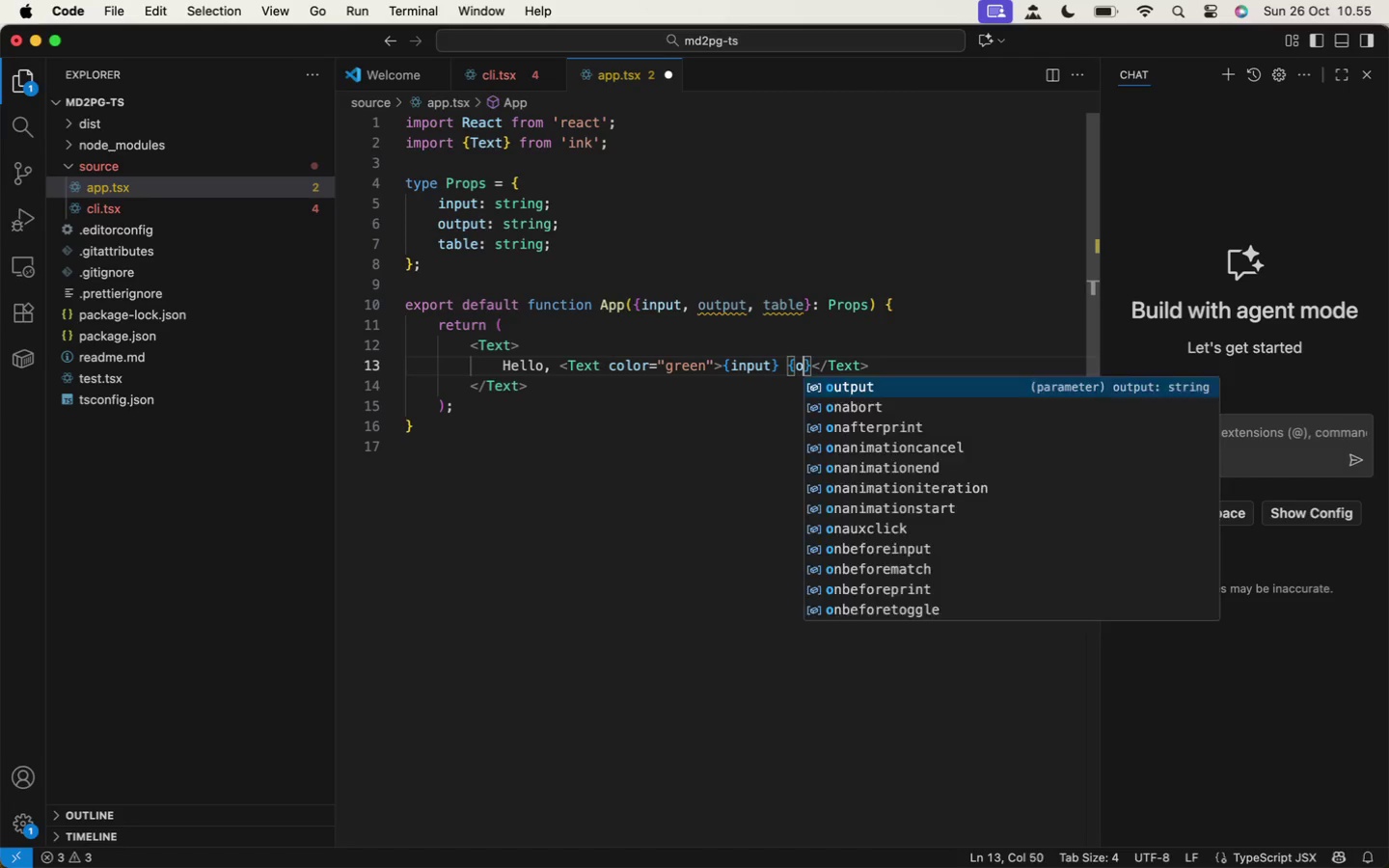 
type(out)
 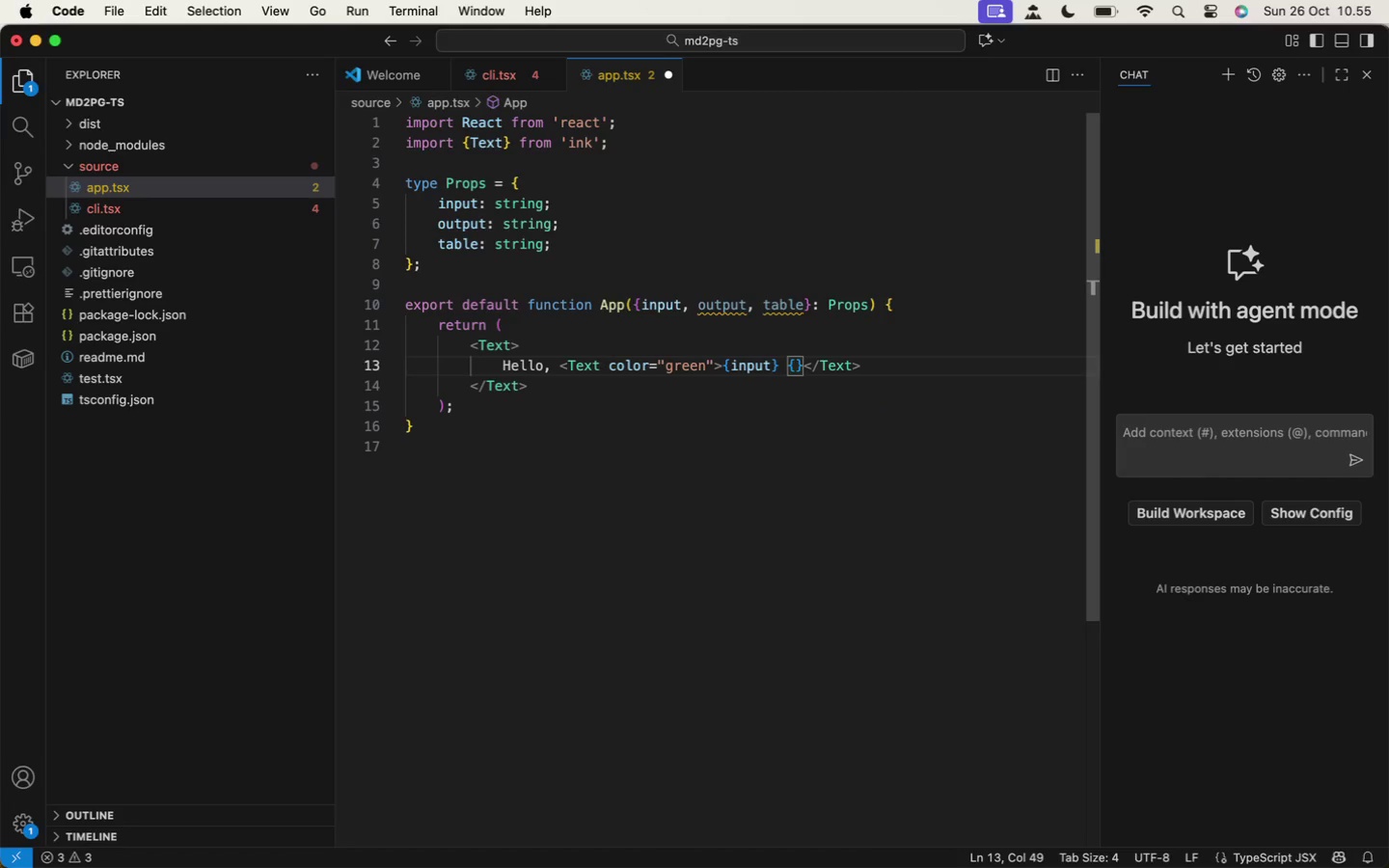 
key(Enter)
 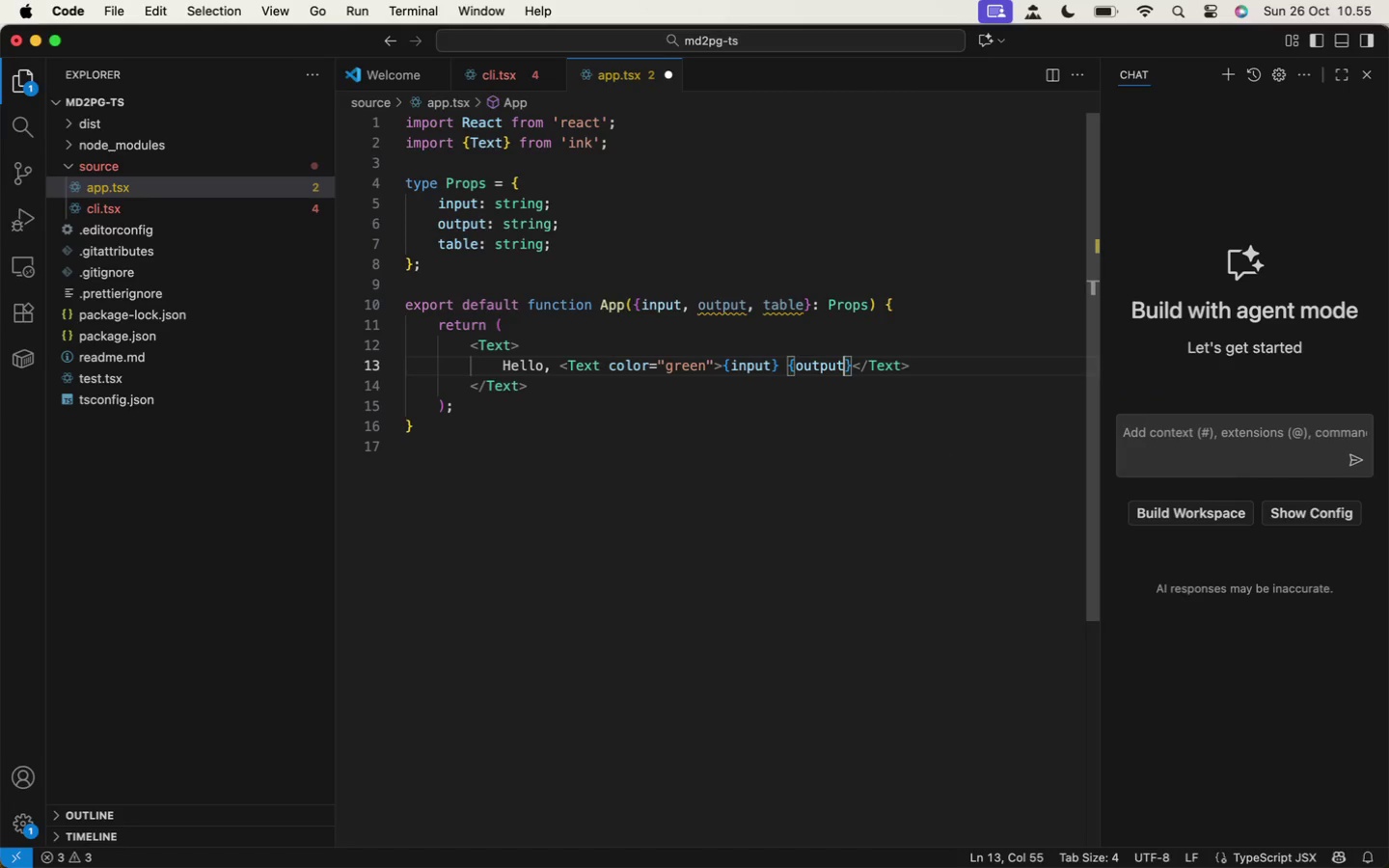 
key(ArrowRight)
 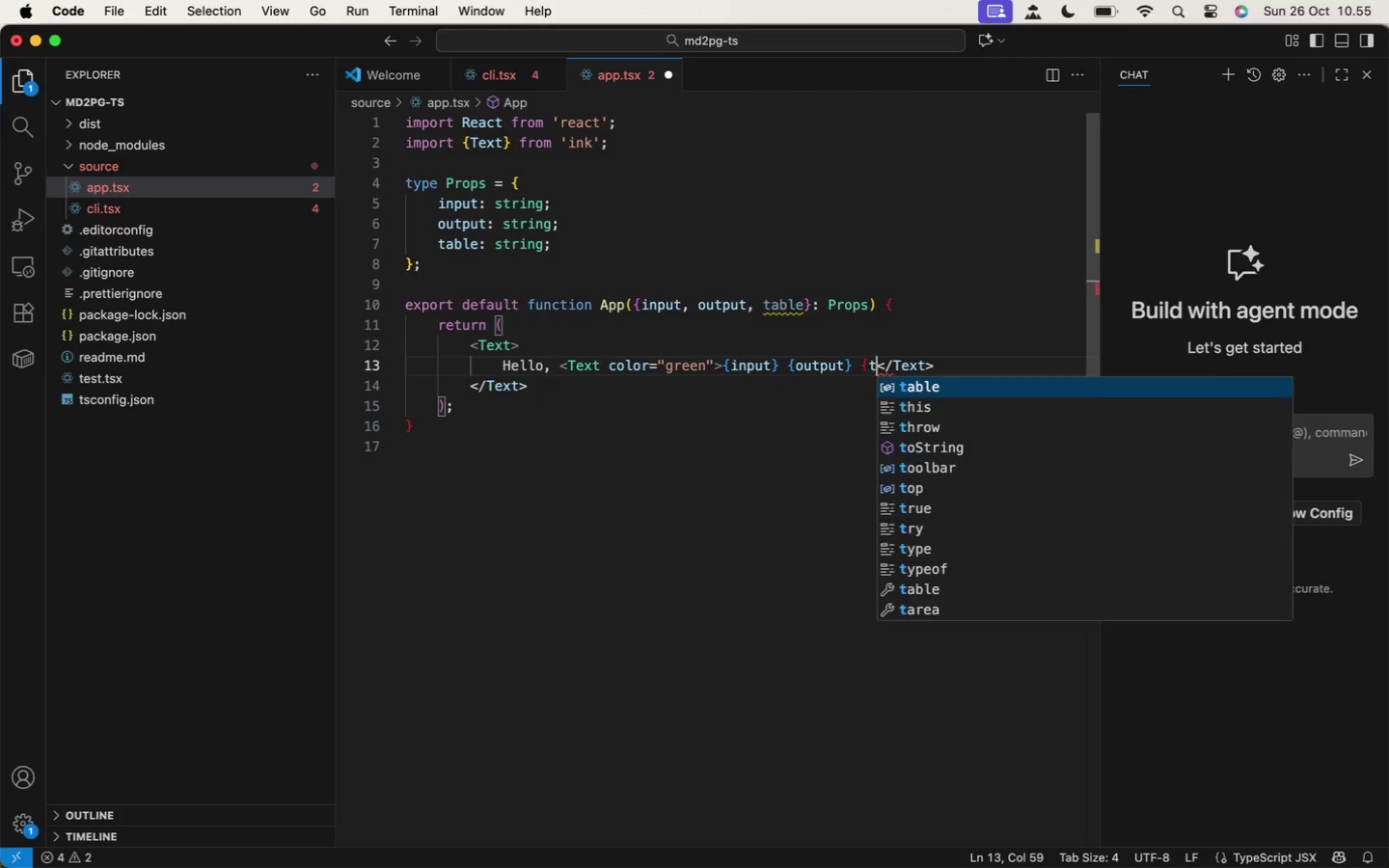 
type( {tabl)
 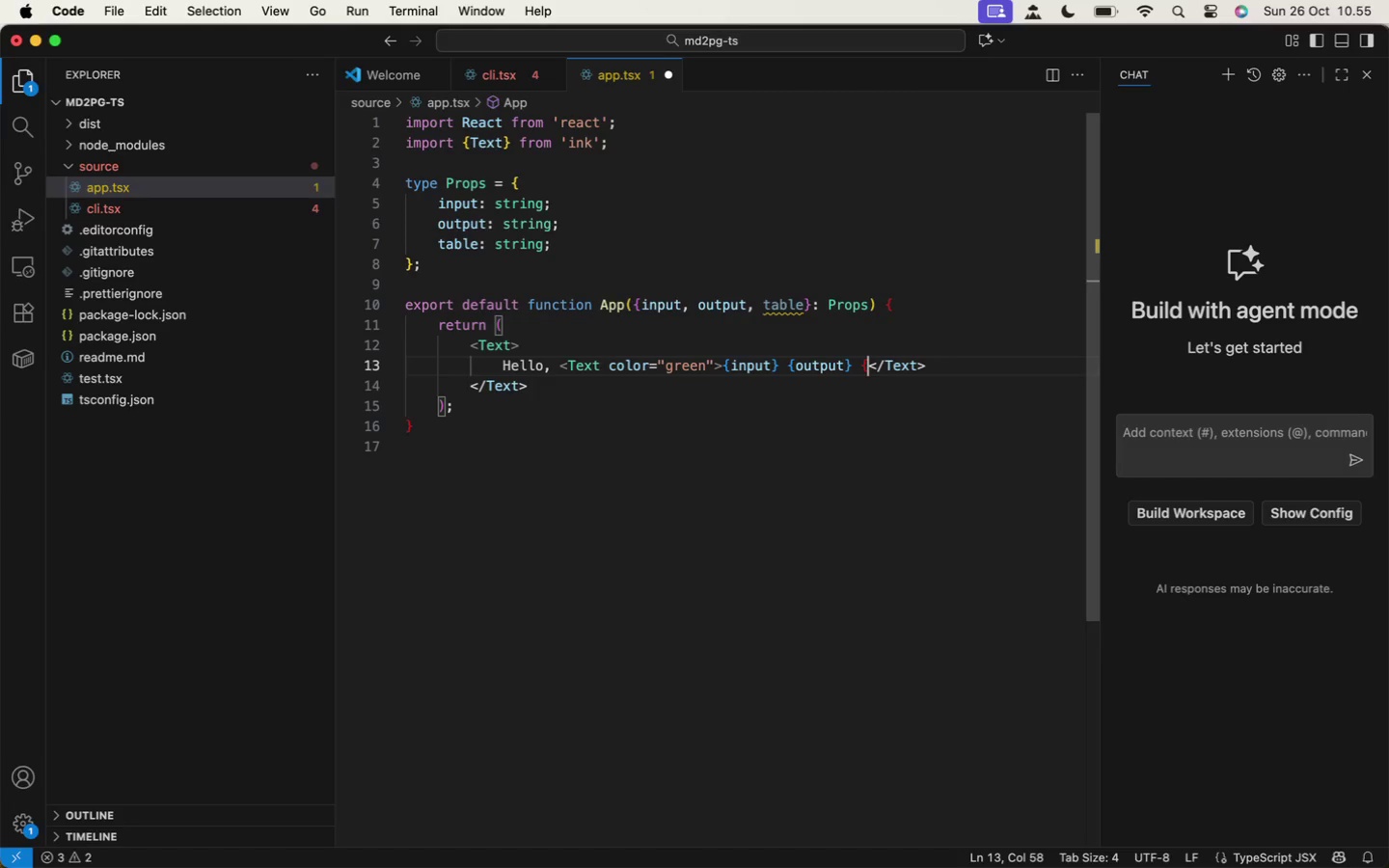 
 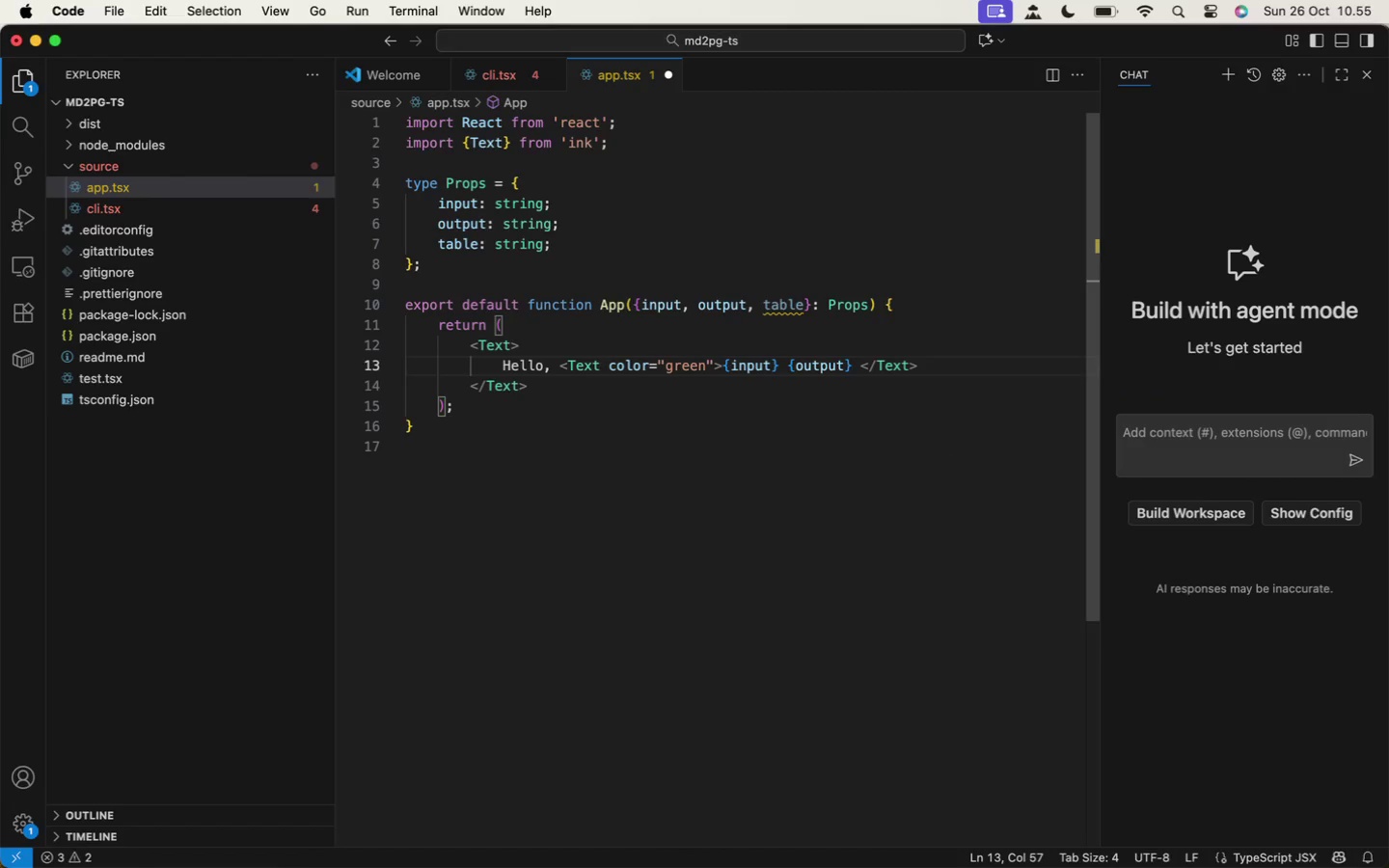 
key(Enter)
 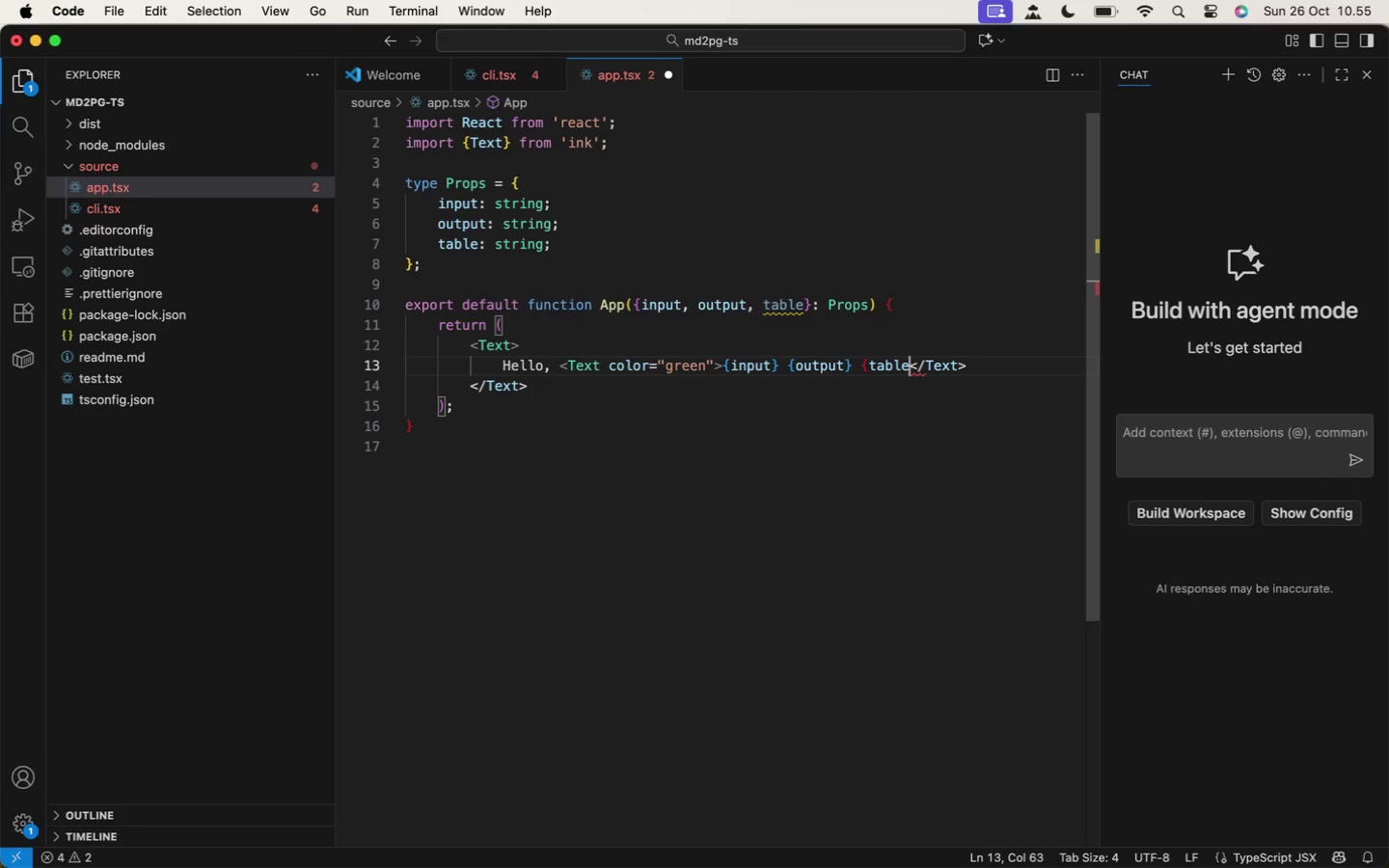 
key(Shift+ShiftLeft)
 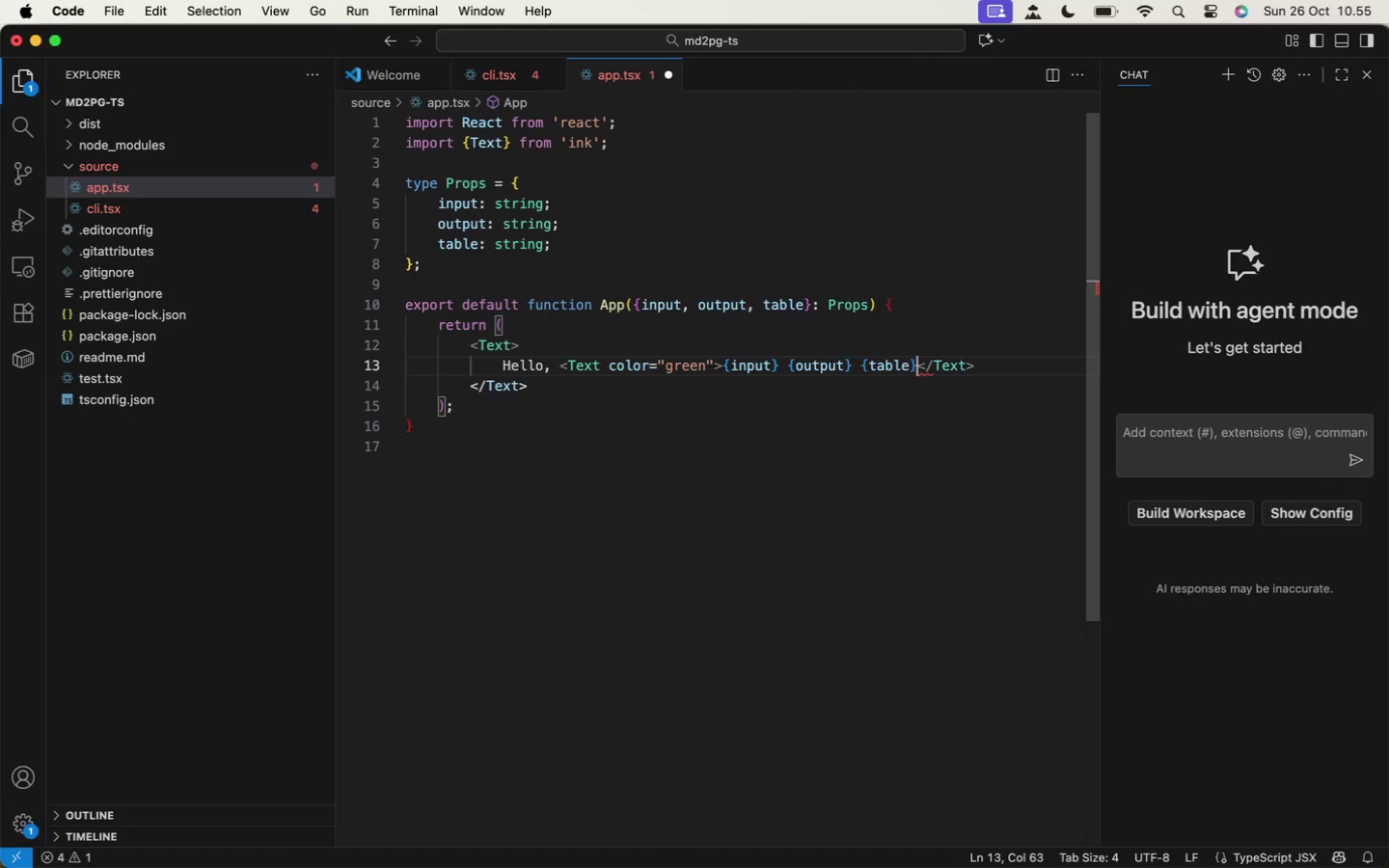 
key(Shift+BracketRight)
 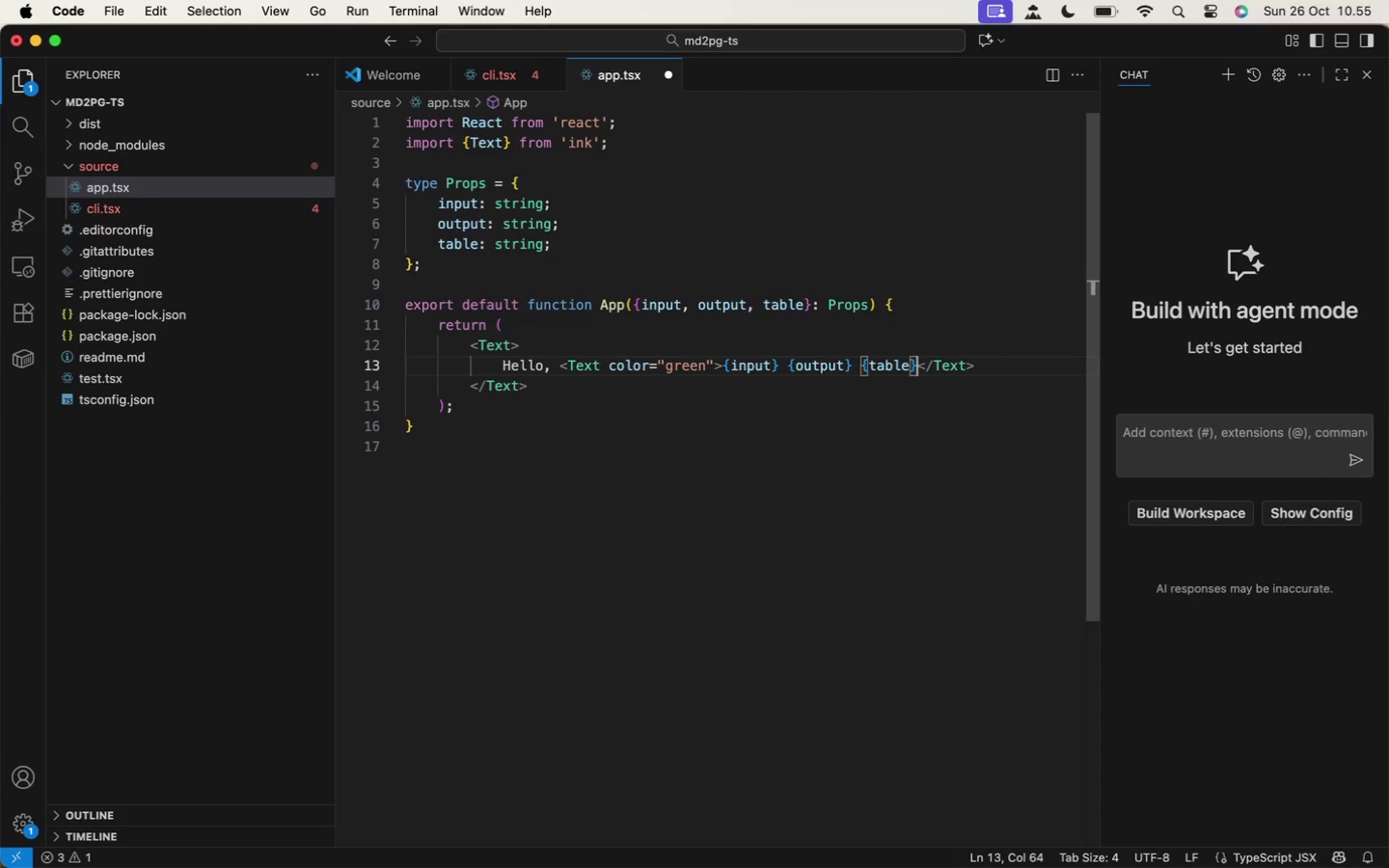 
key(Meta+S)
 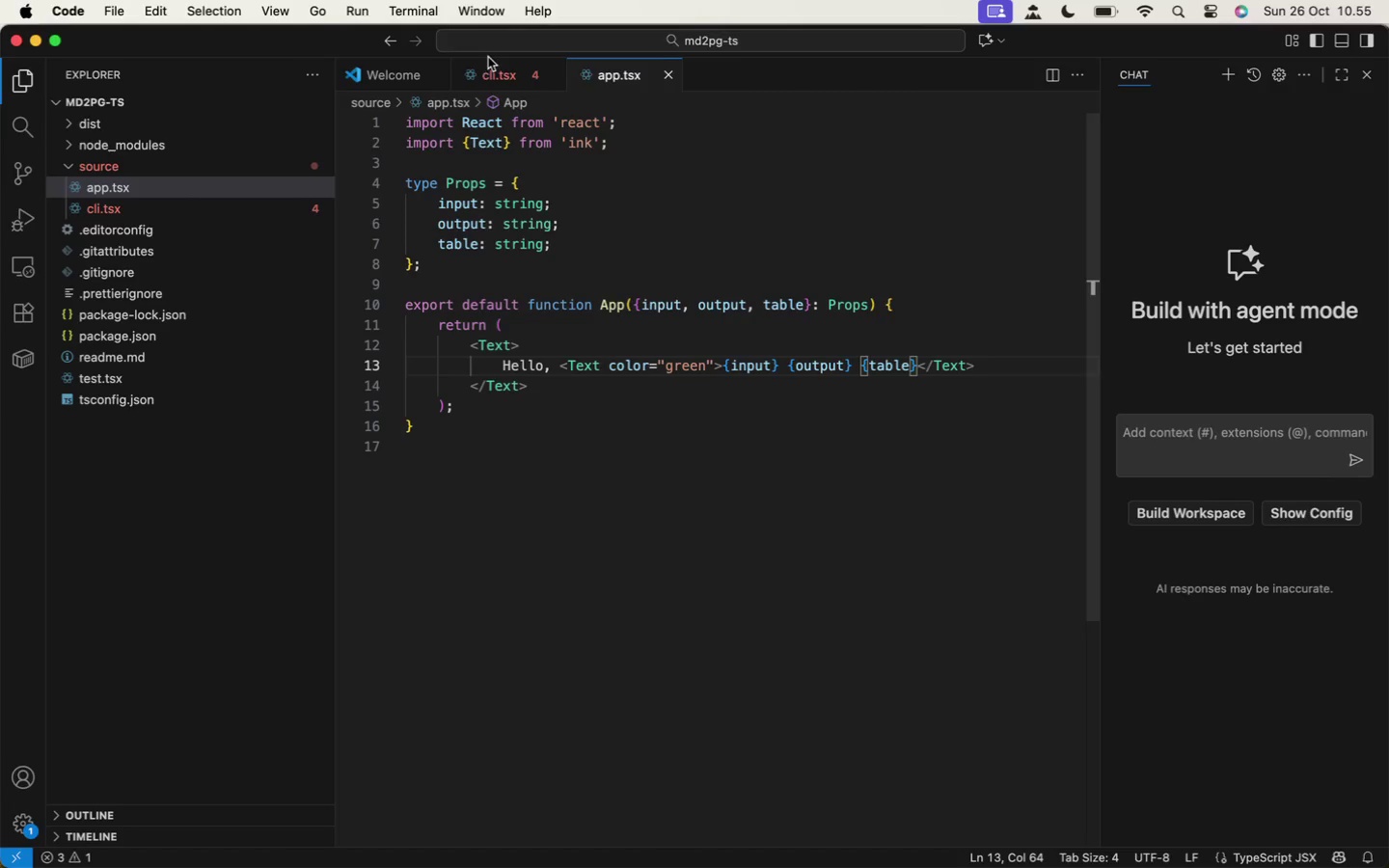 
left_click([488, 66])
 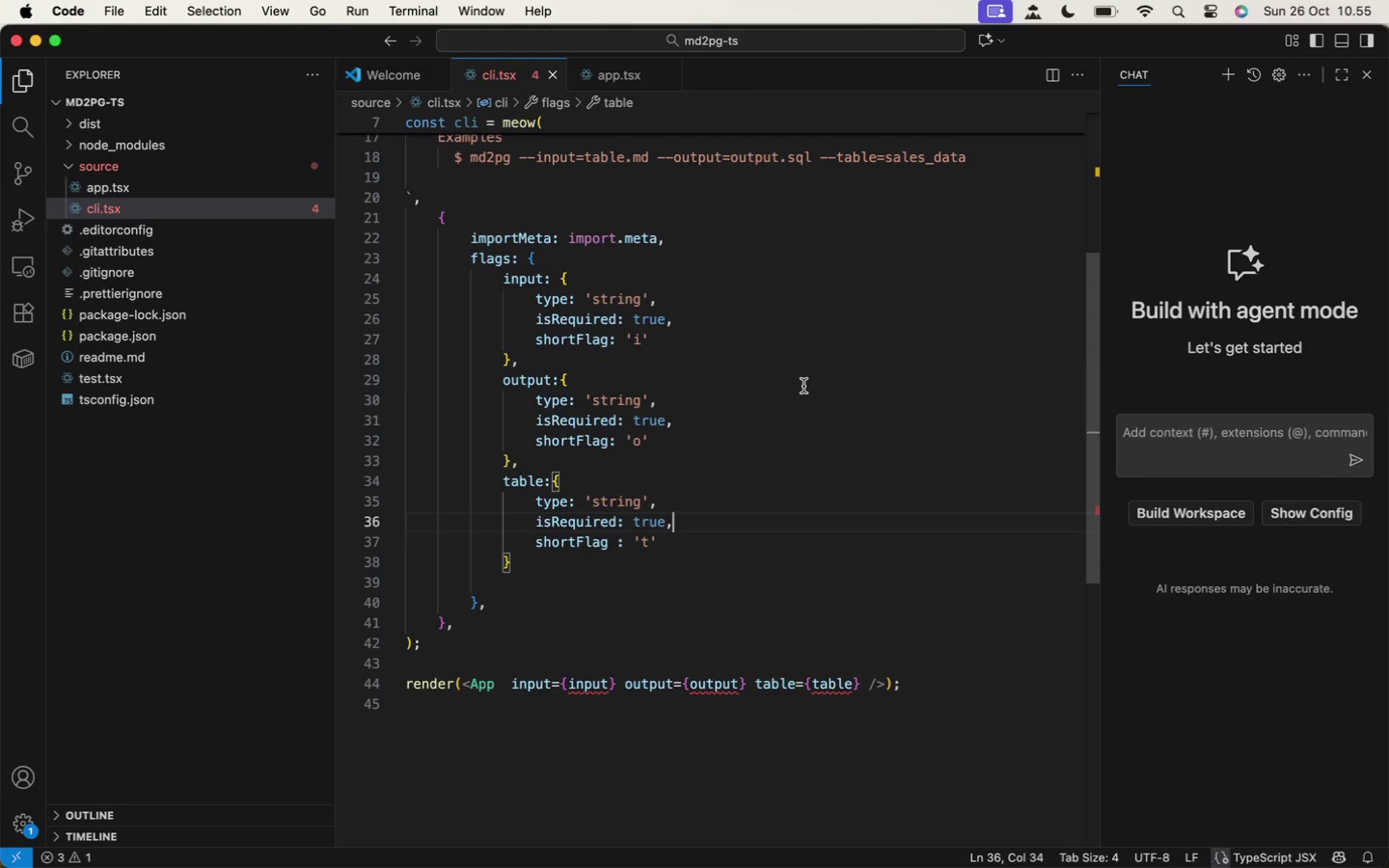 
left_click([803, 386])
 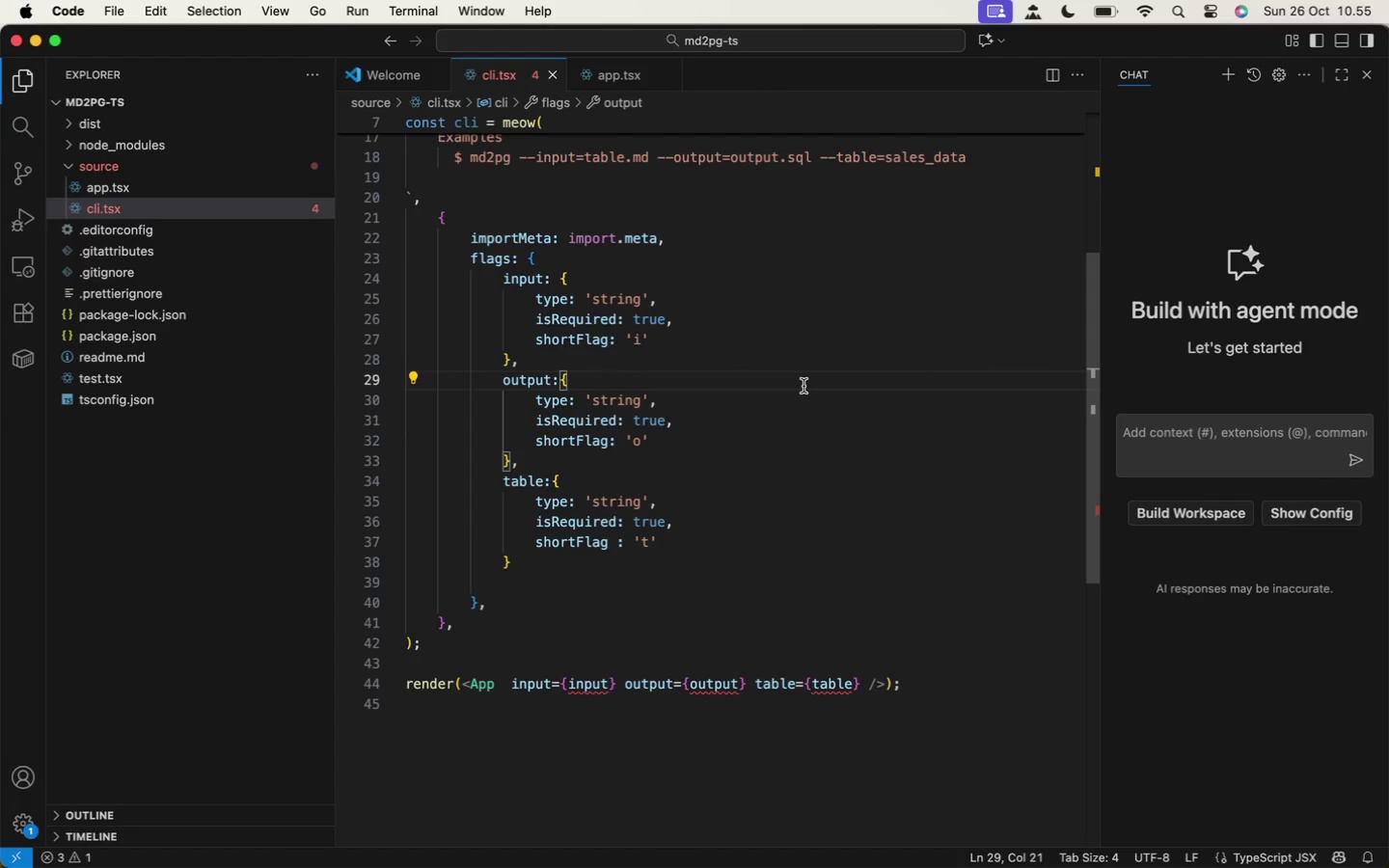 
key(Meta+CommandLeft)
 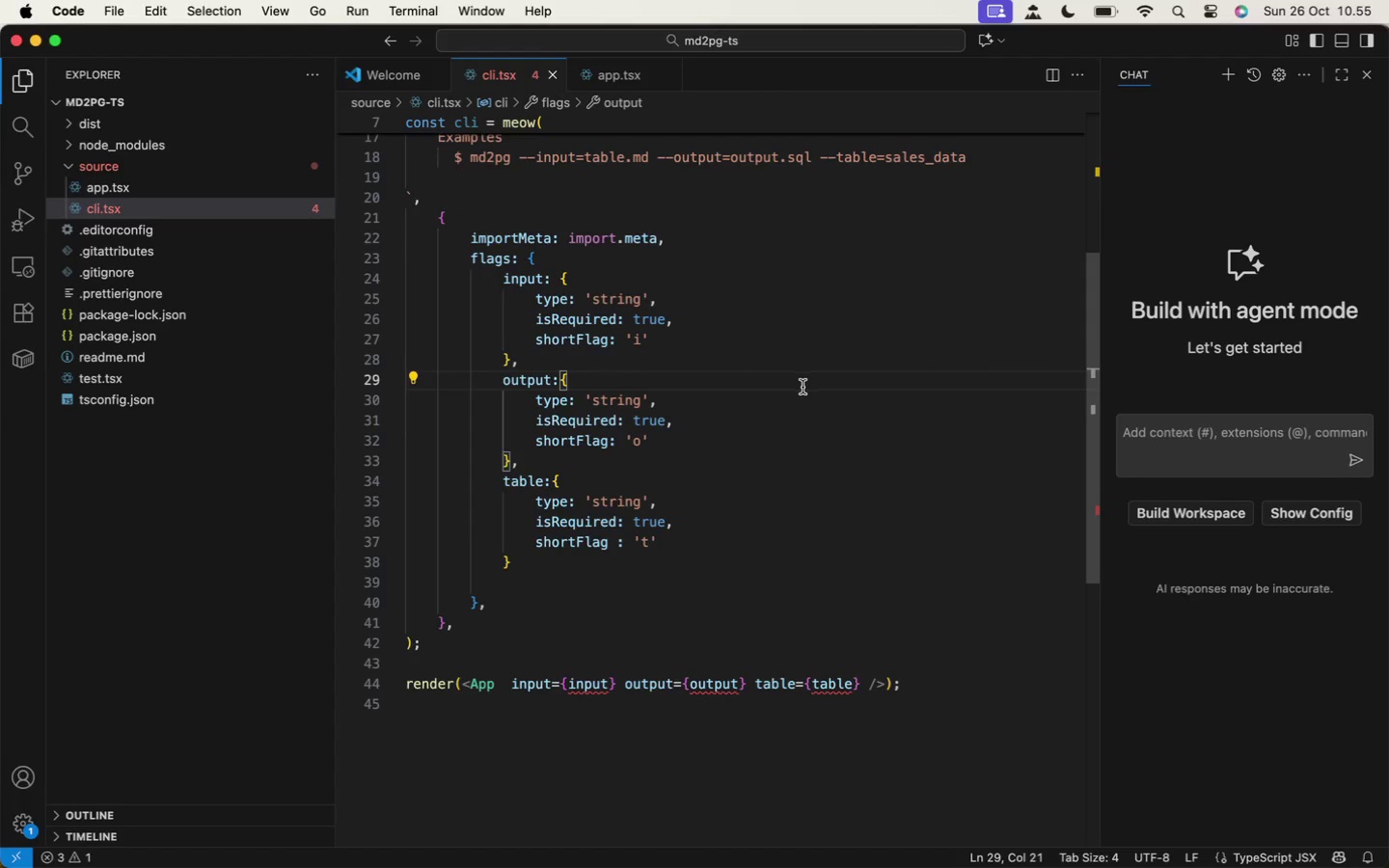 
key(Meta+S)
 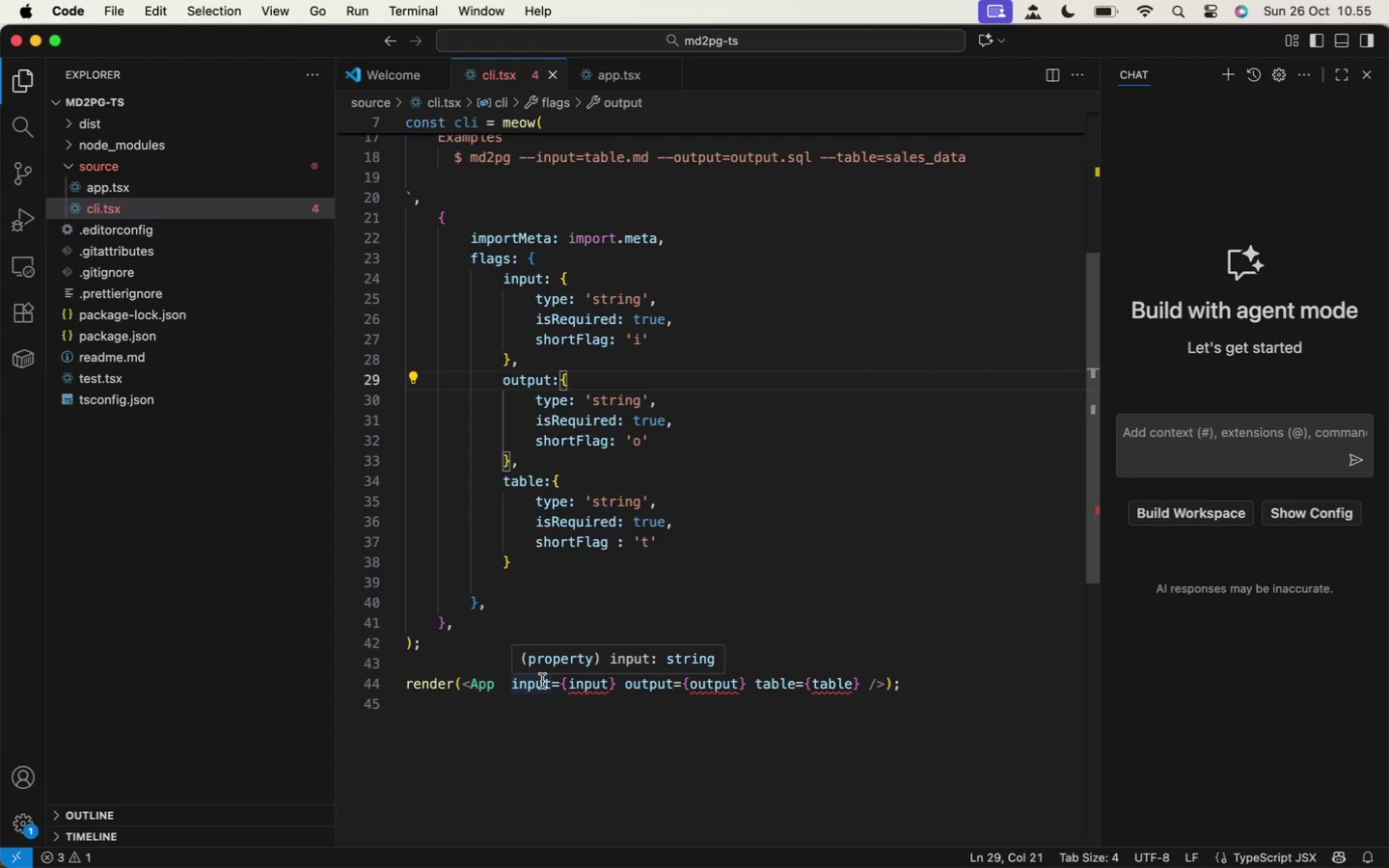 
left_click([473, 683])
 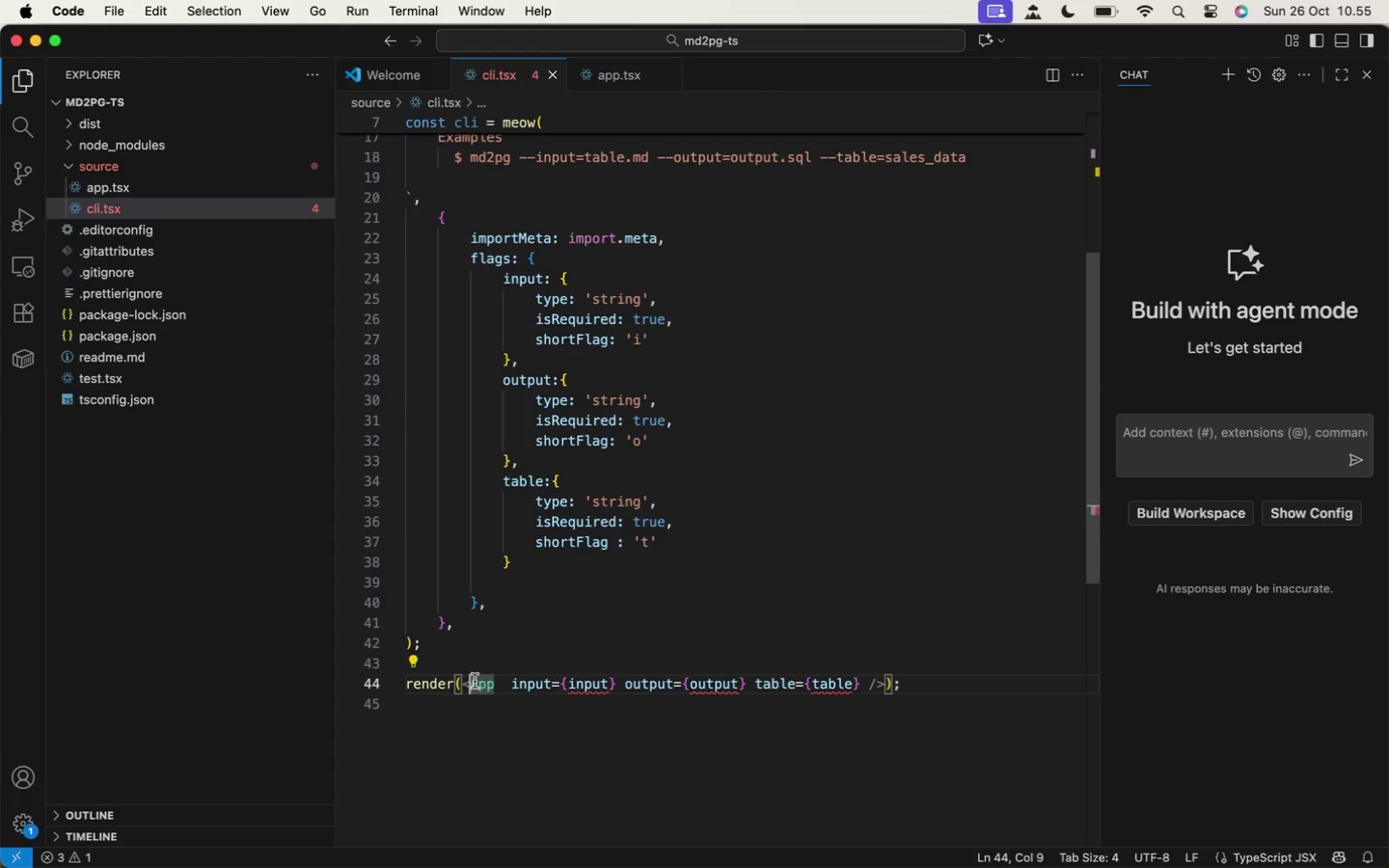 
scroll: coordinate [712, 577], scroll_direction: up, amount: 3.0
 